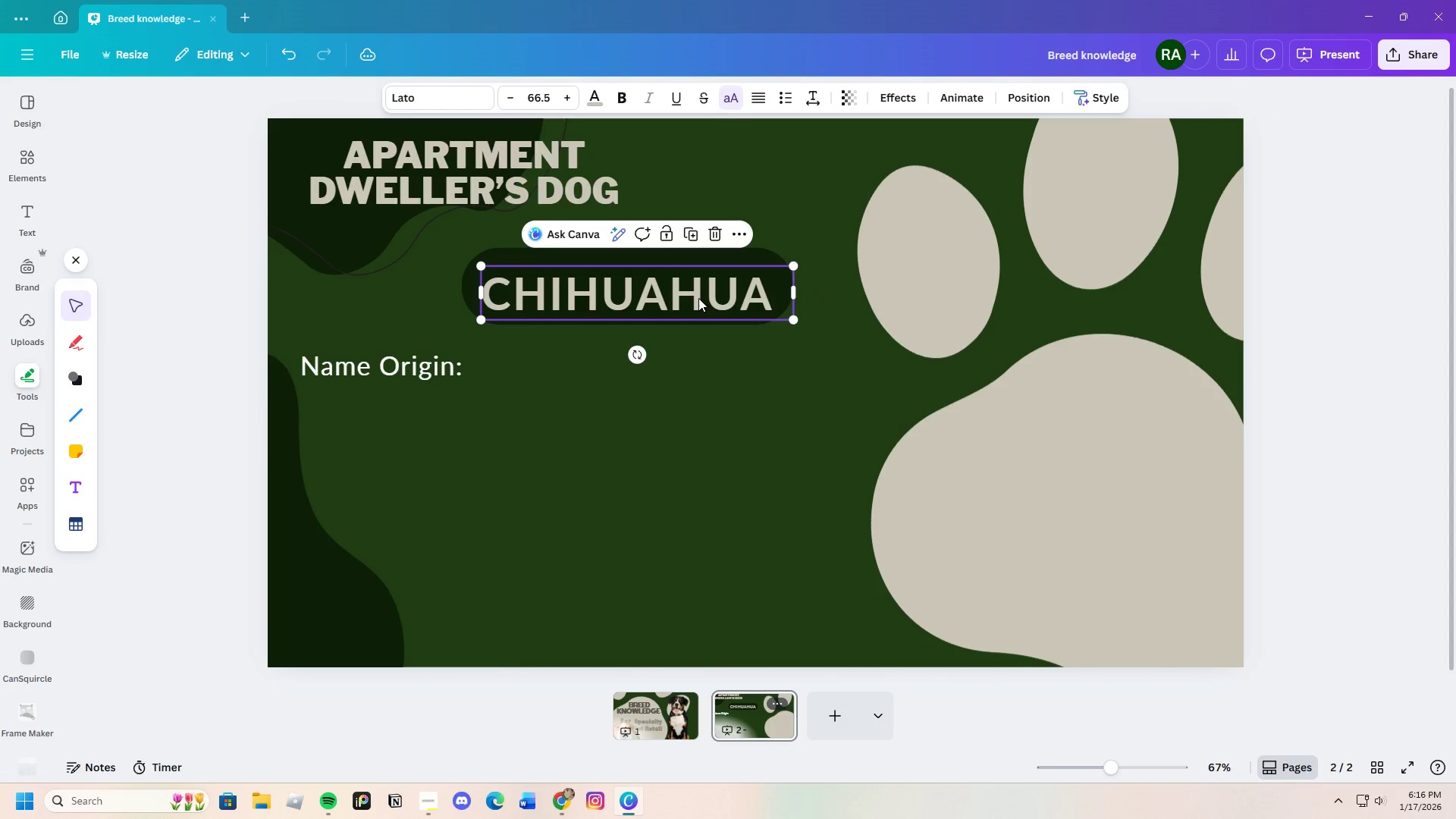 
left_click_drag(start_coordinate=[698, 298], to_coordinate=[692, 289])
 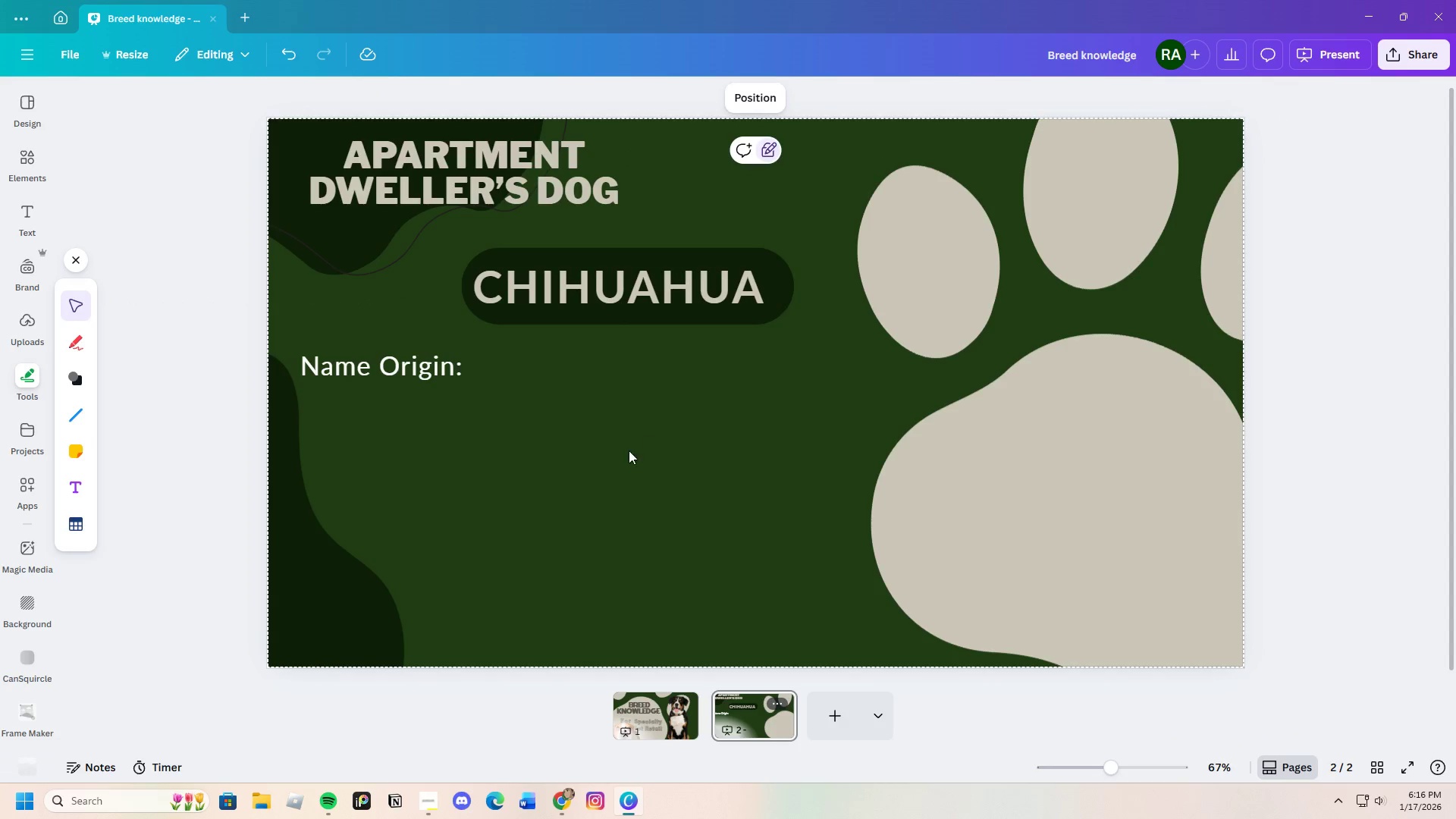 
scroll: coordinate [612, 459], scroll_direction: down, amount: 2.0
 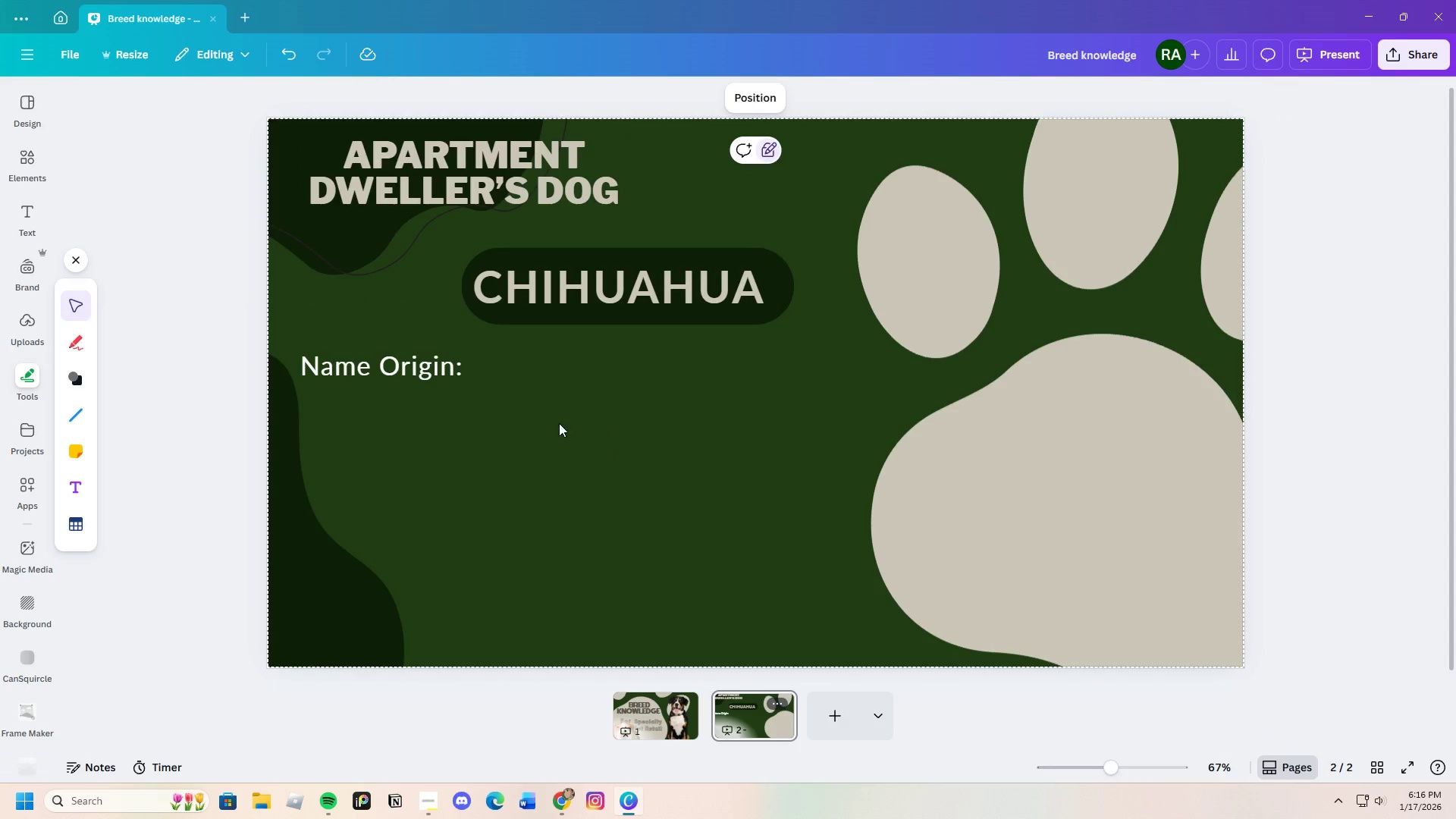 
left_click([375, 382])
 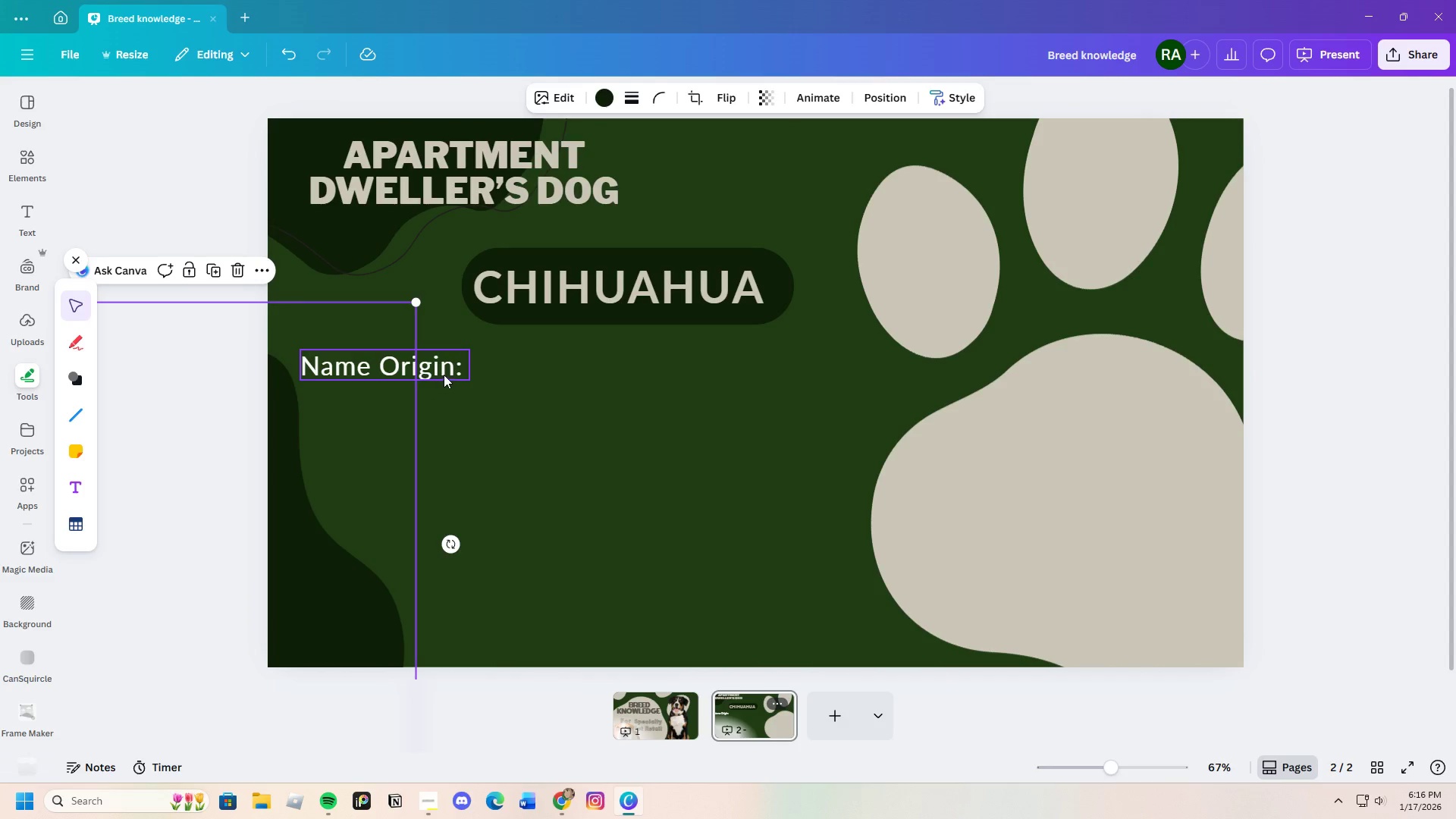 
left_click([541, 386])
 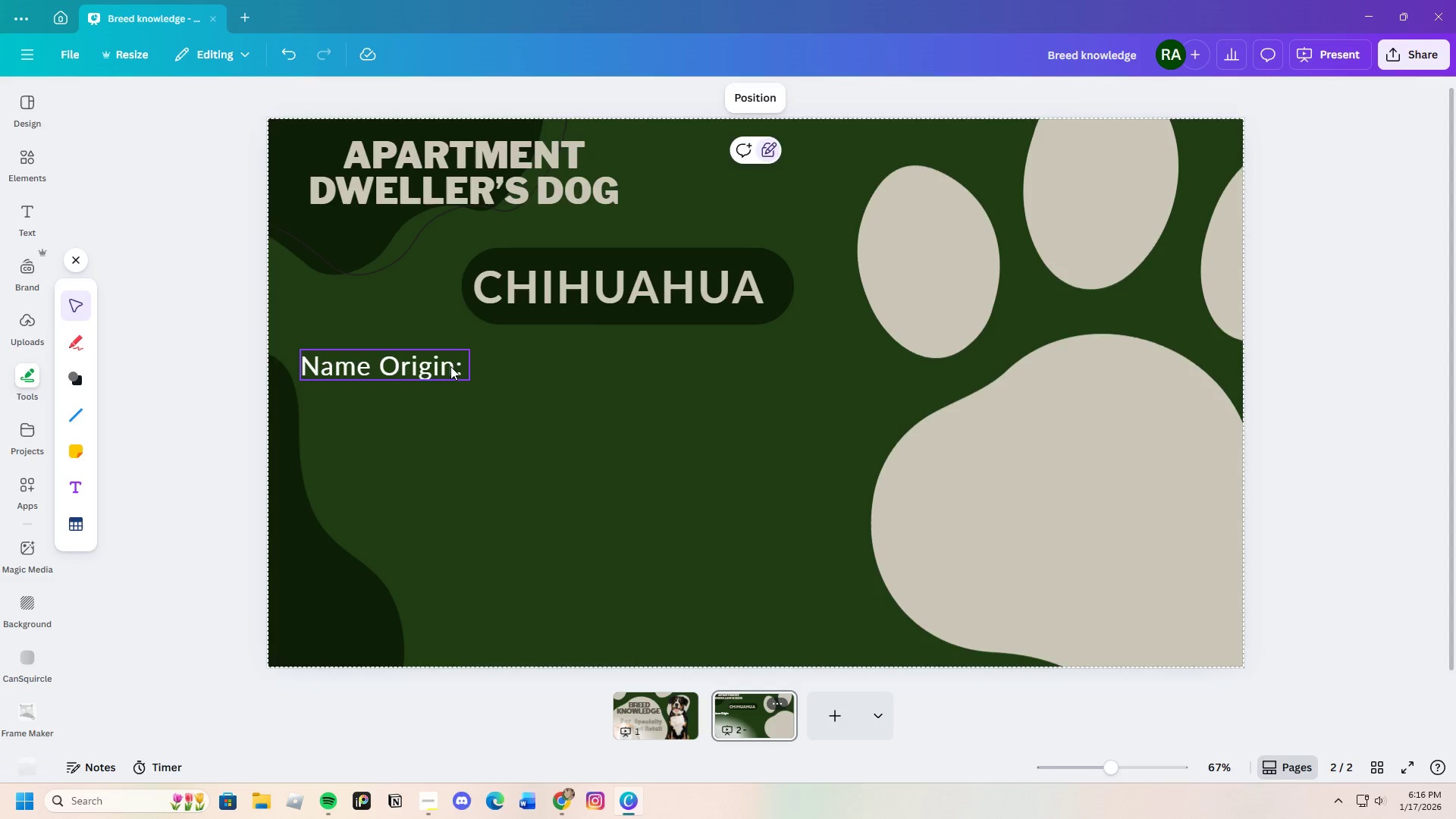 
left_click([450, 366])
 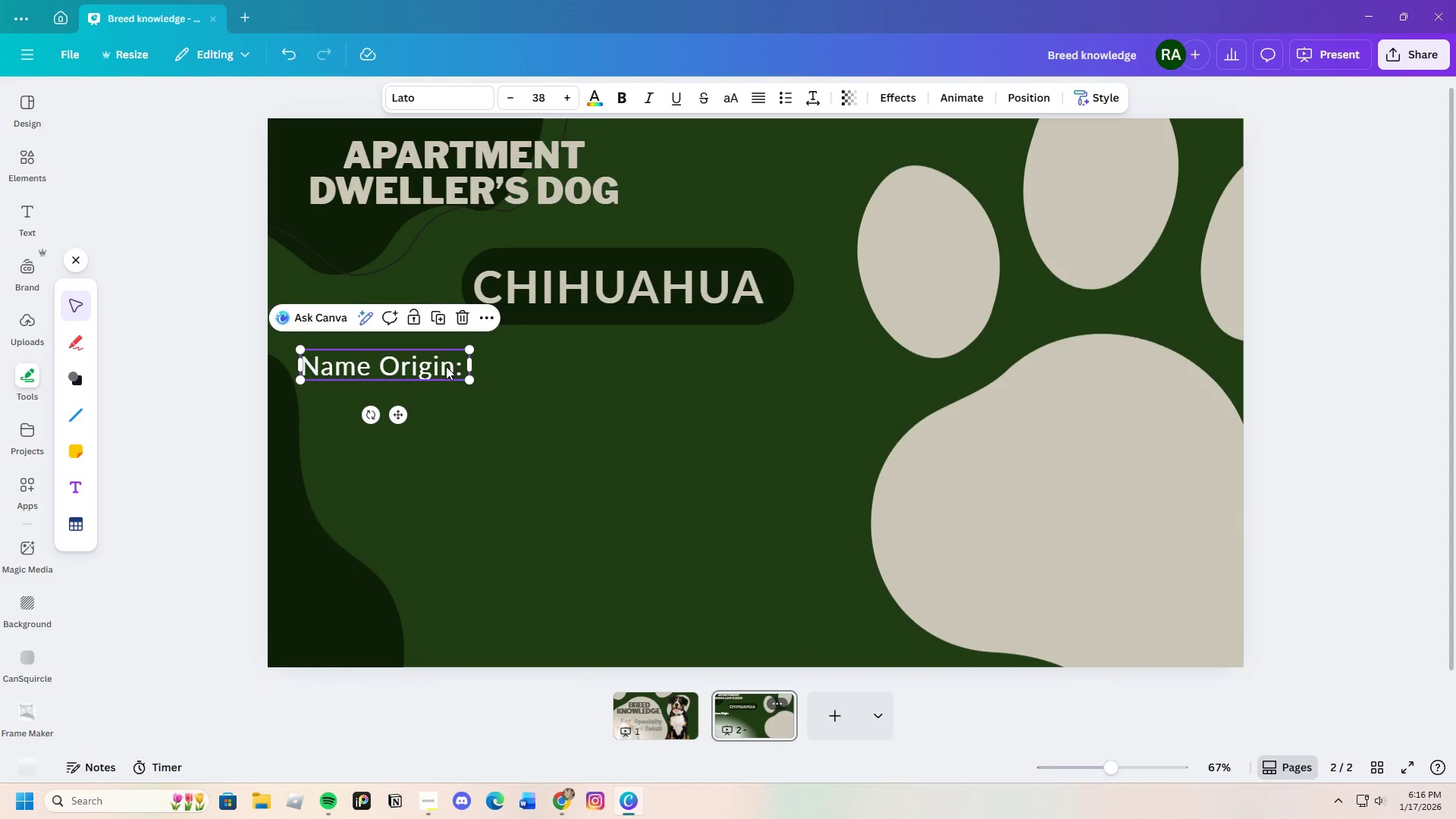 
left_click_drag(start_coordinate=[446, 366], to_coordinate=[444, 353])
 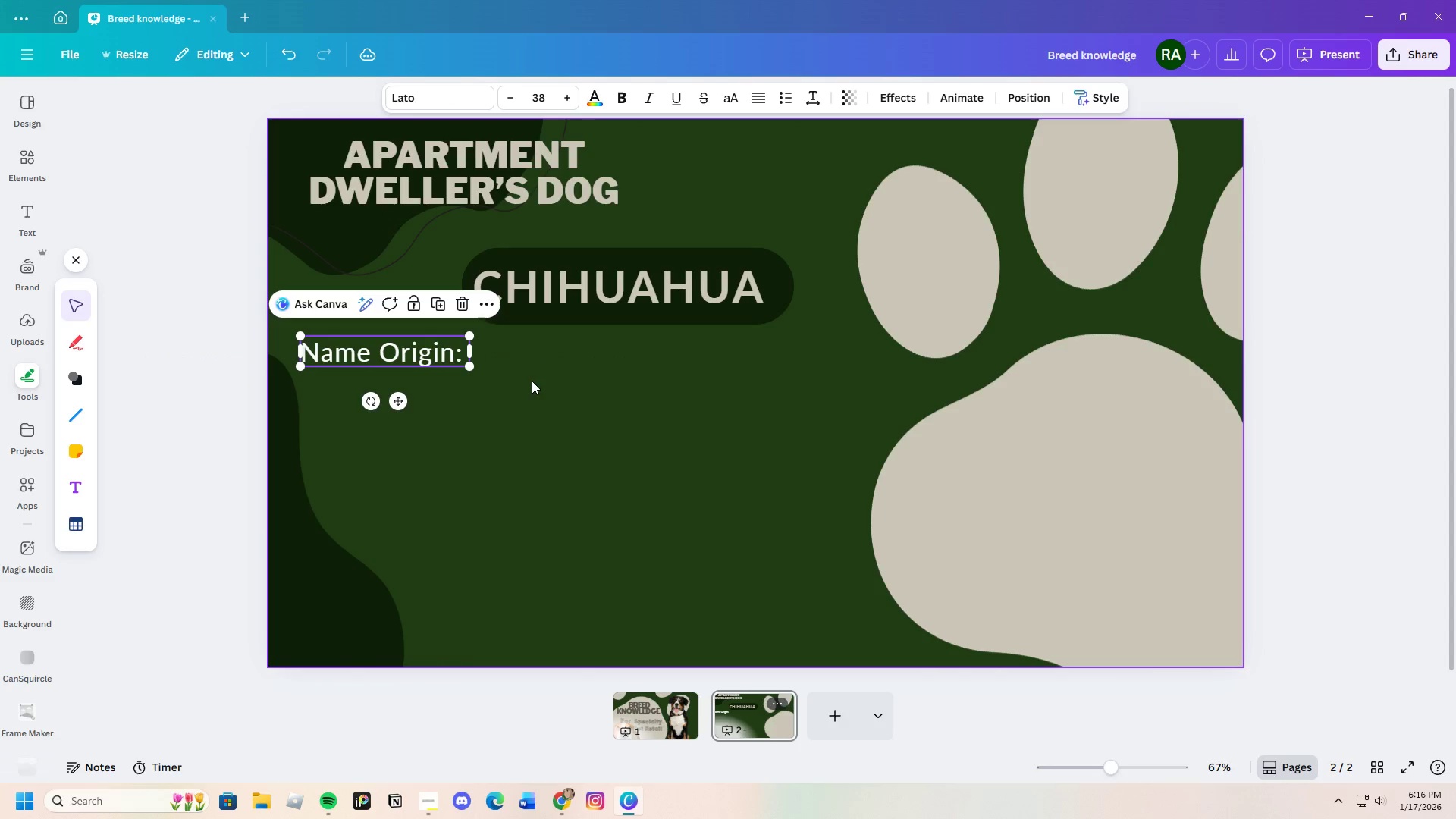 
left_click([532, 381])
 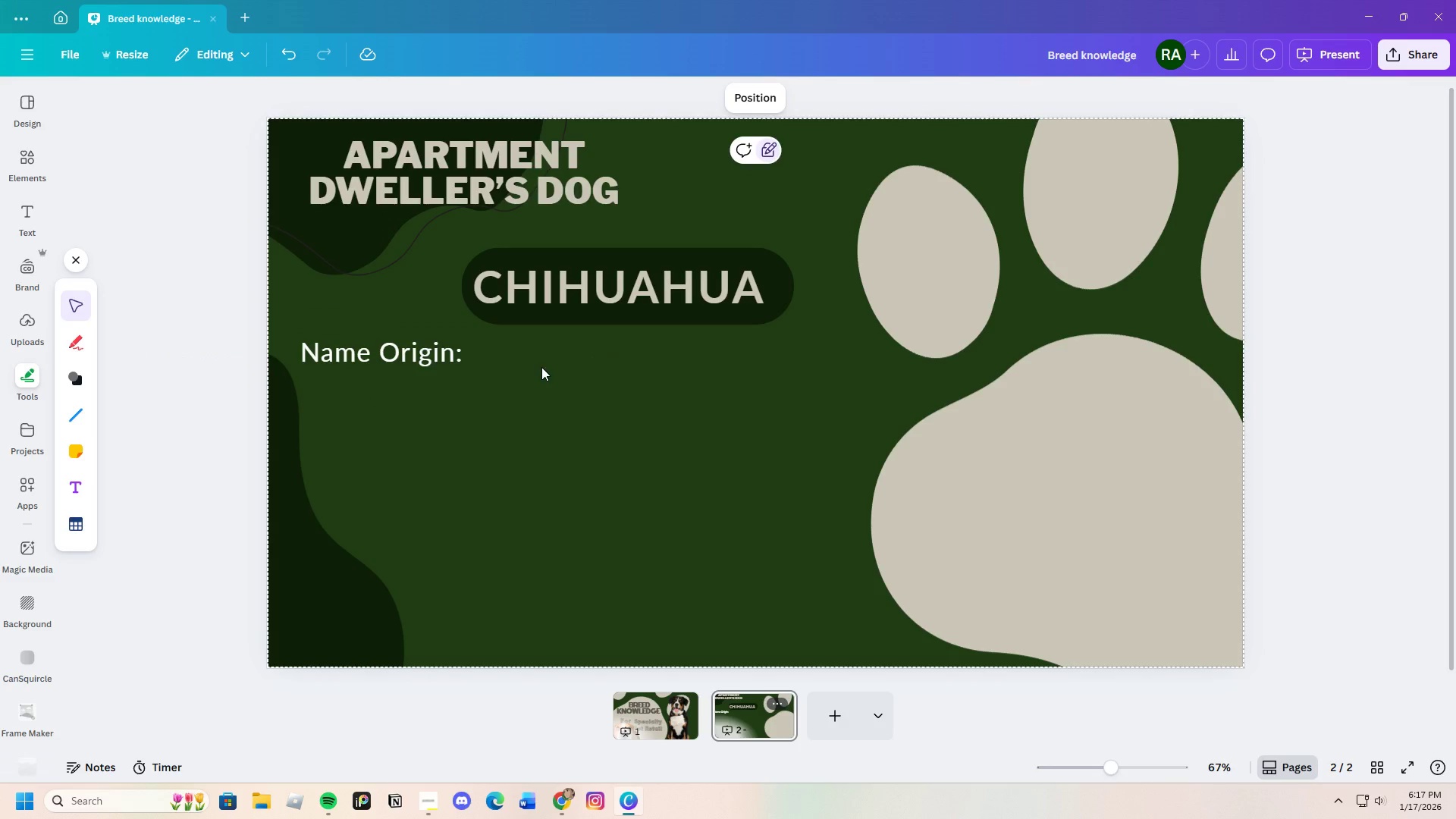 
left_click([570, 290])
 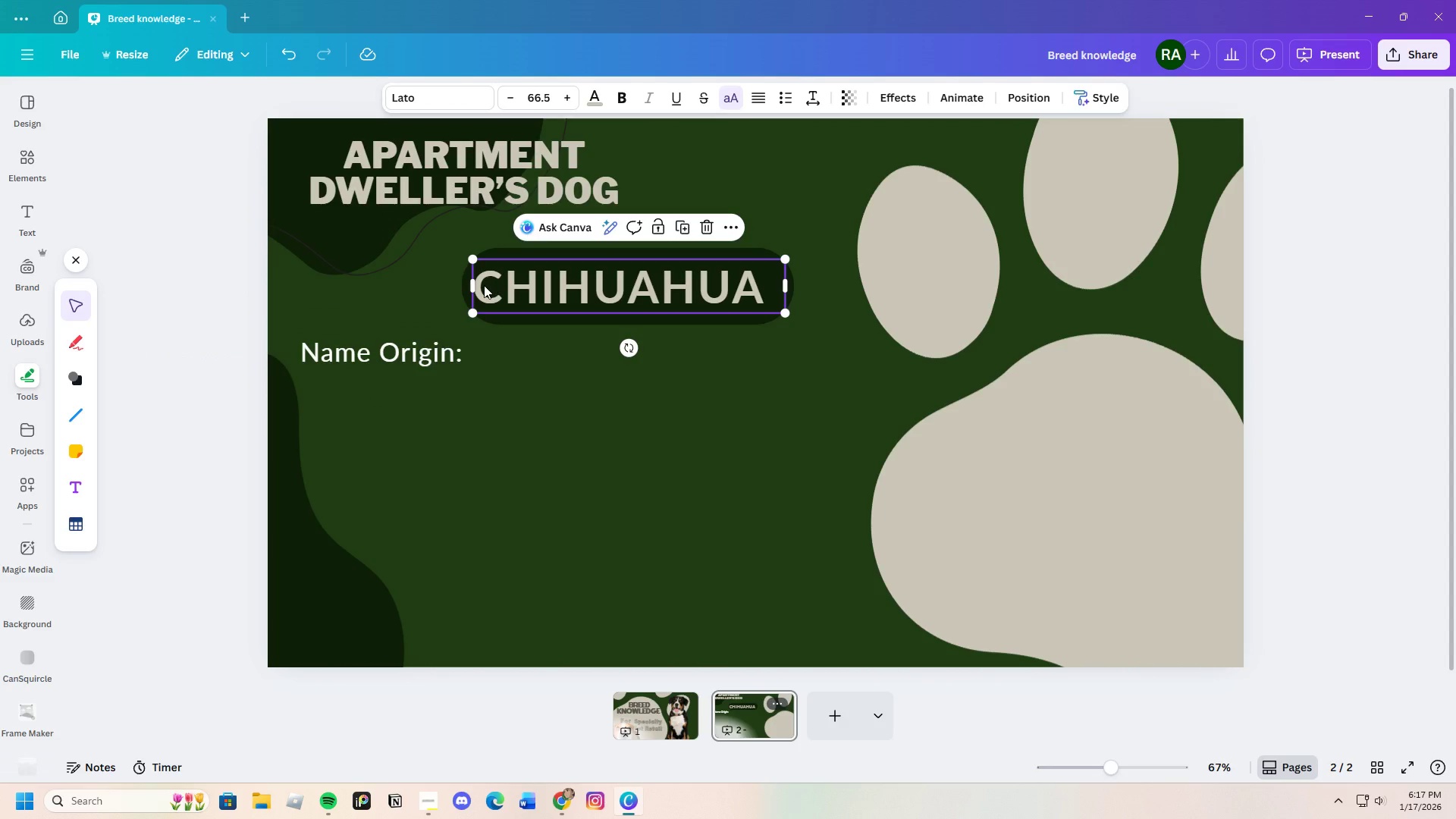 
left_click([484, 285])
 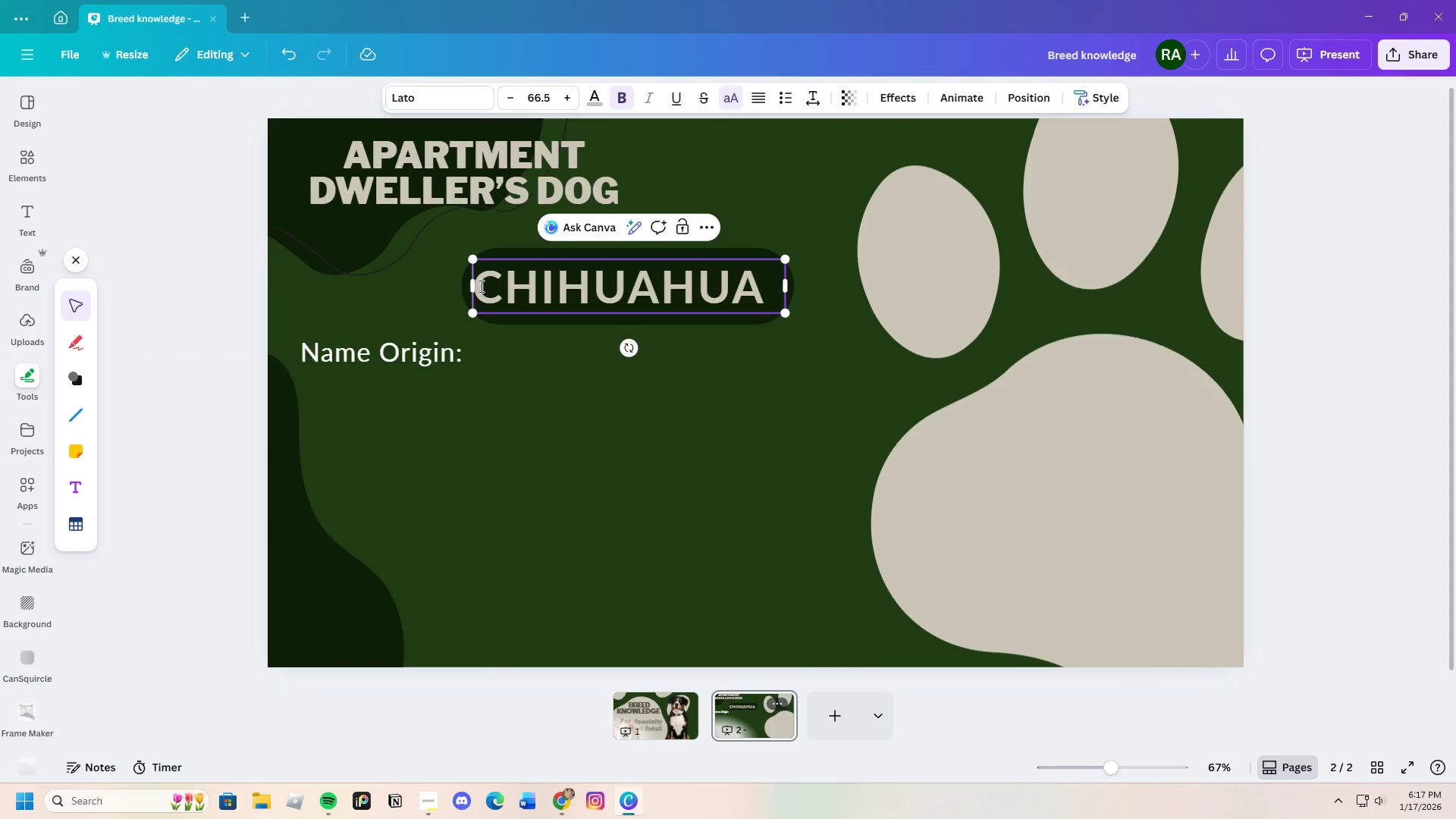 
left_click_drag(start_coordinate=[480, 286], to_coordinate=[767, 287])
 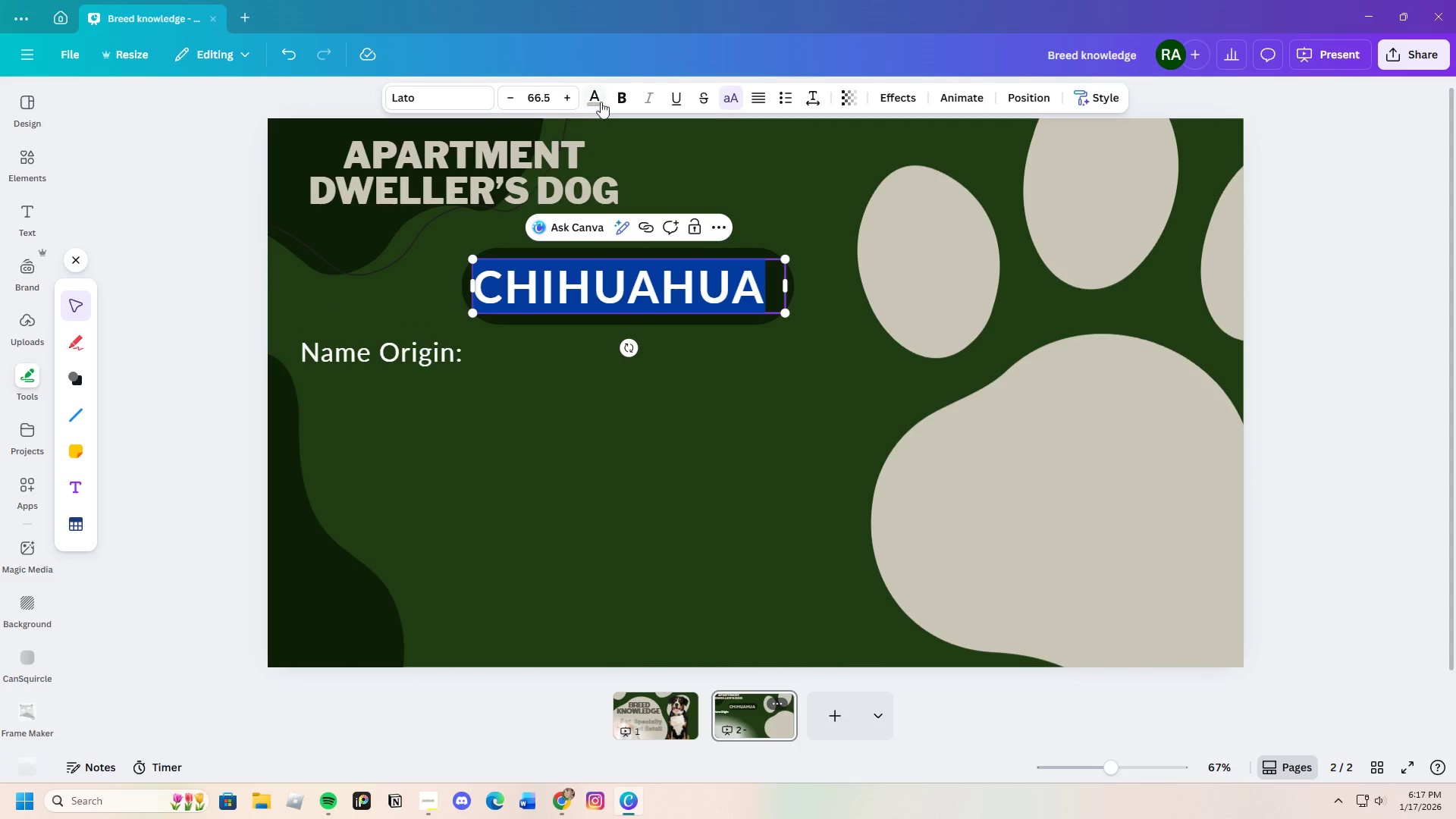 
left_click_drag(start_coordinate=[604, 99], to_coordinate=[600, 98])
 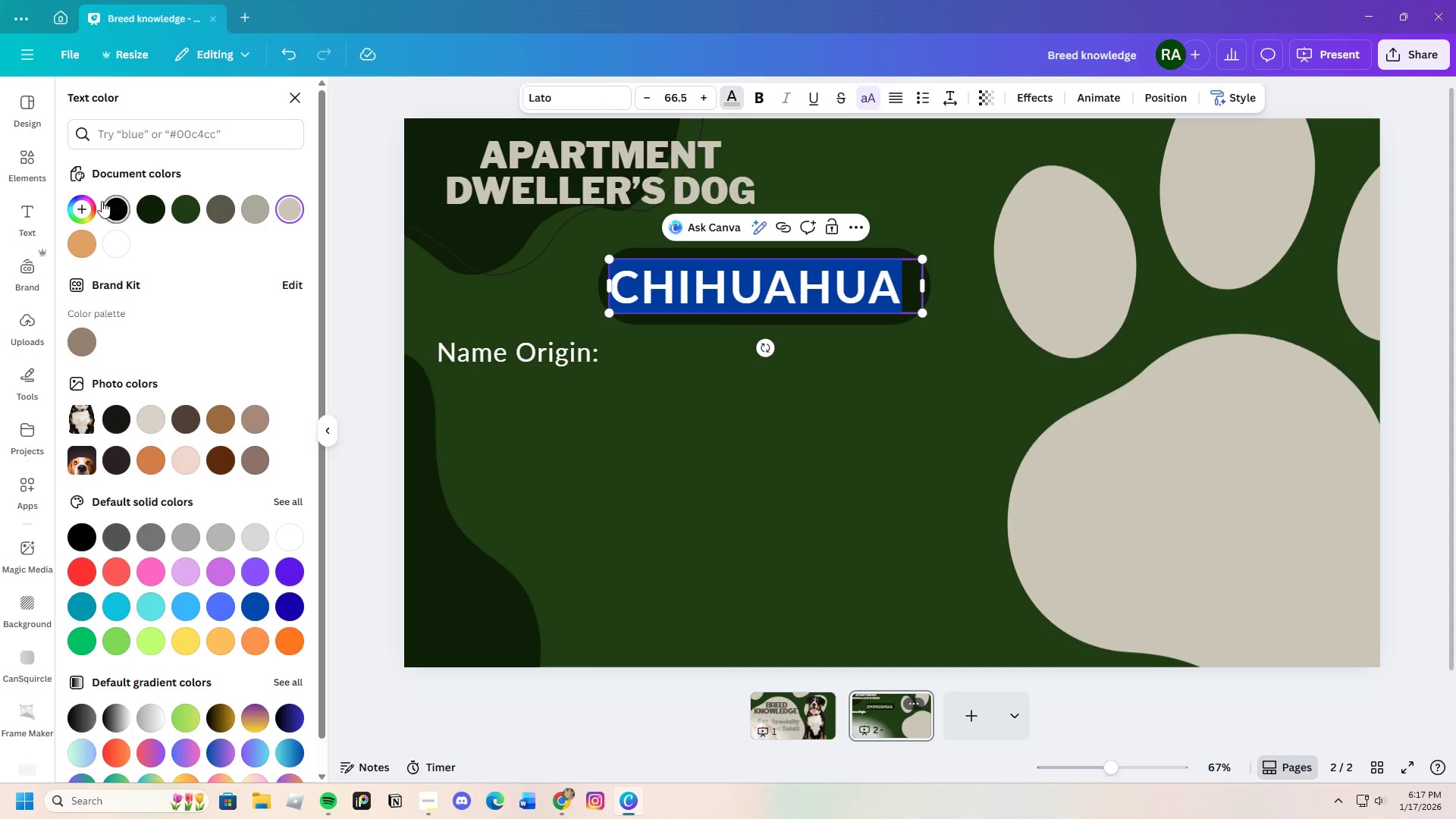 
left_click([83, 208])
 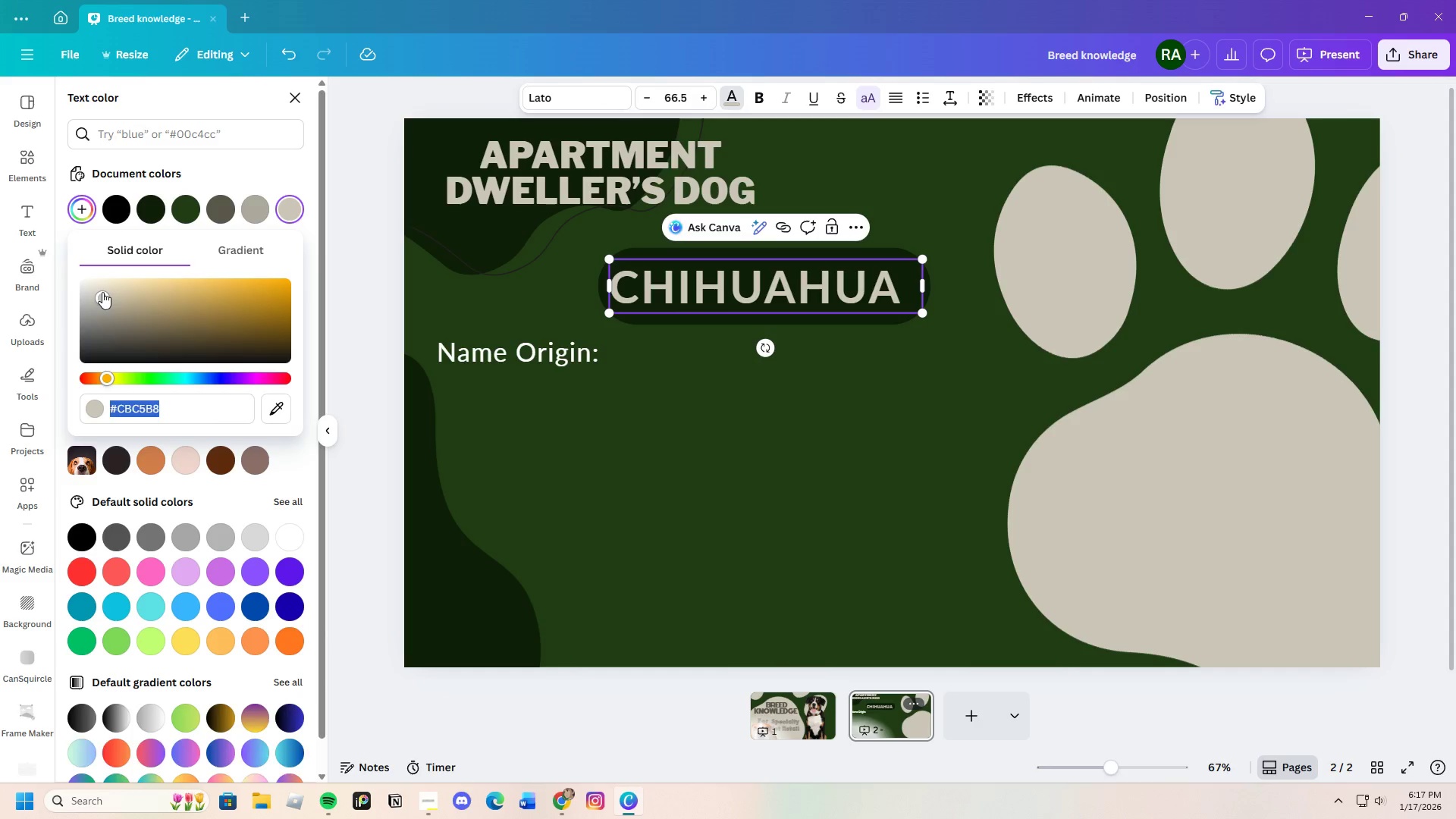 
left_click_drag(start_coordinate=[102, 291], to_coordinate=[86, 287])
 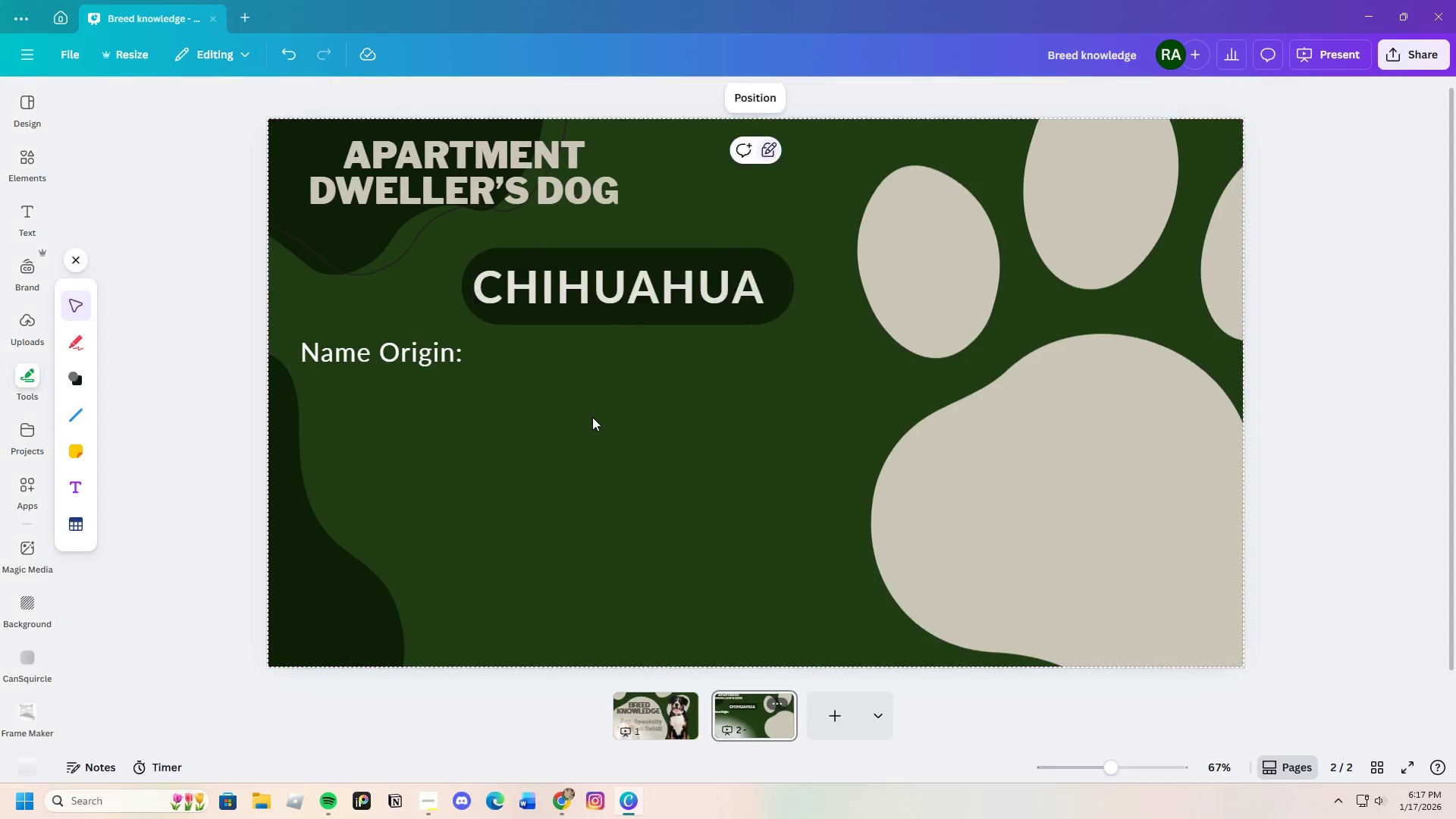 
double_click([592, 417])
 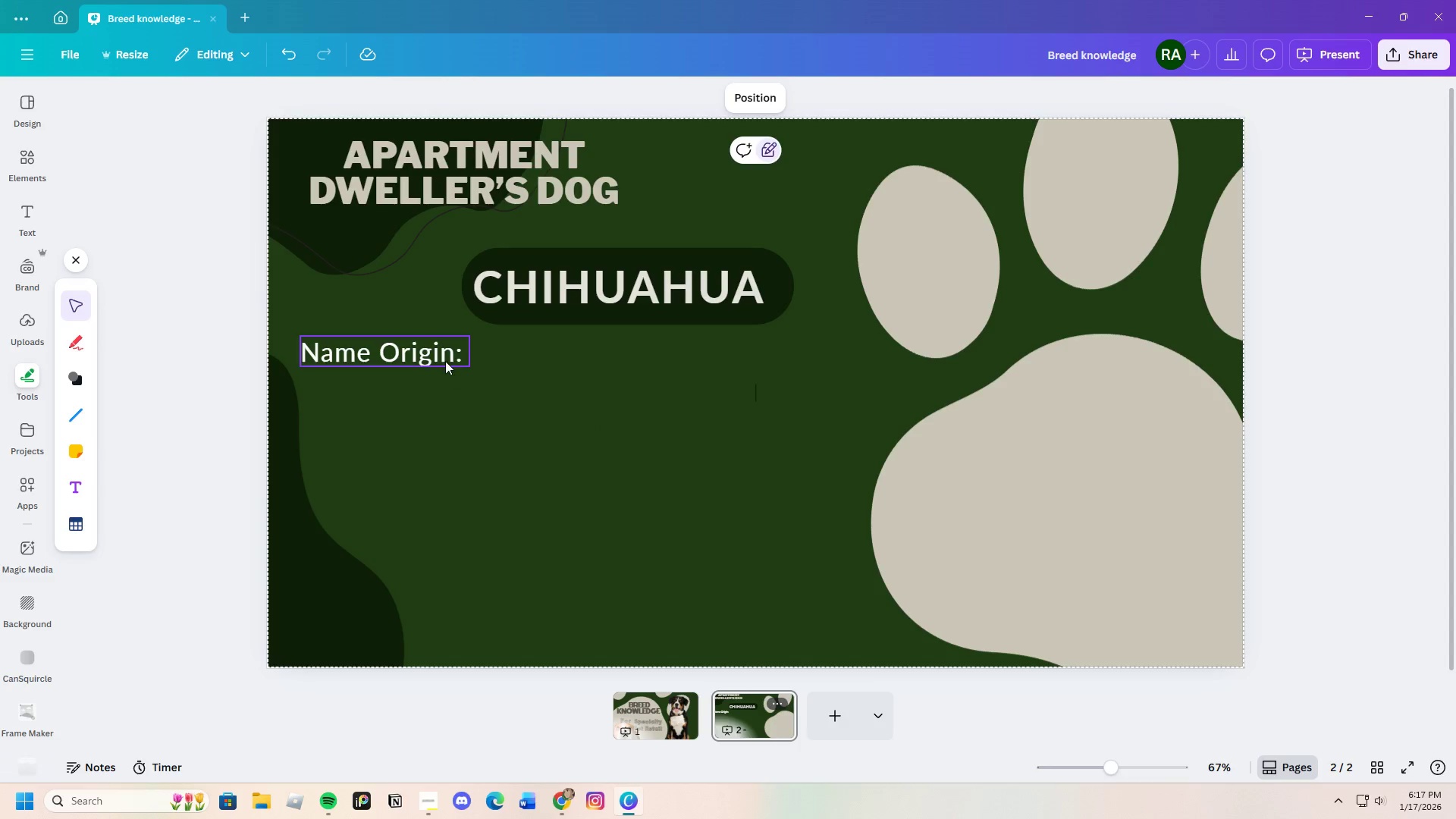 
left_click([442, 359])
 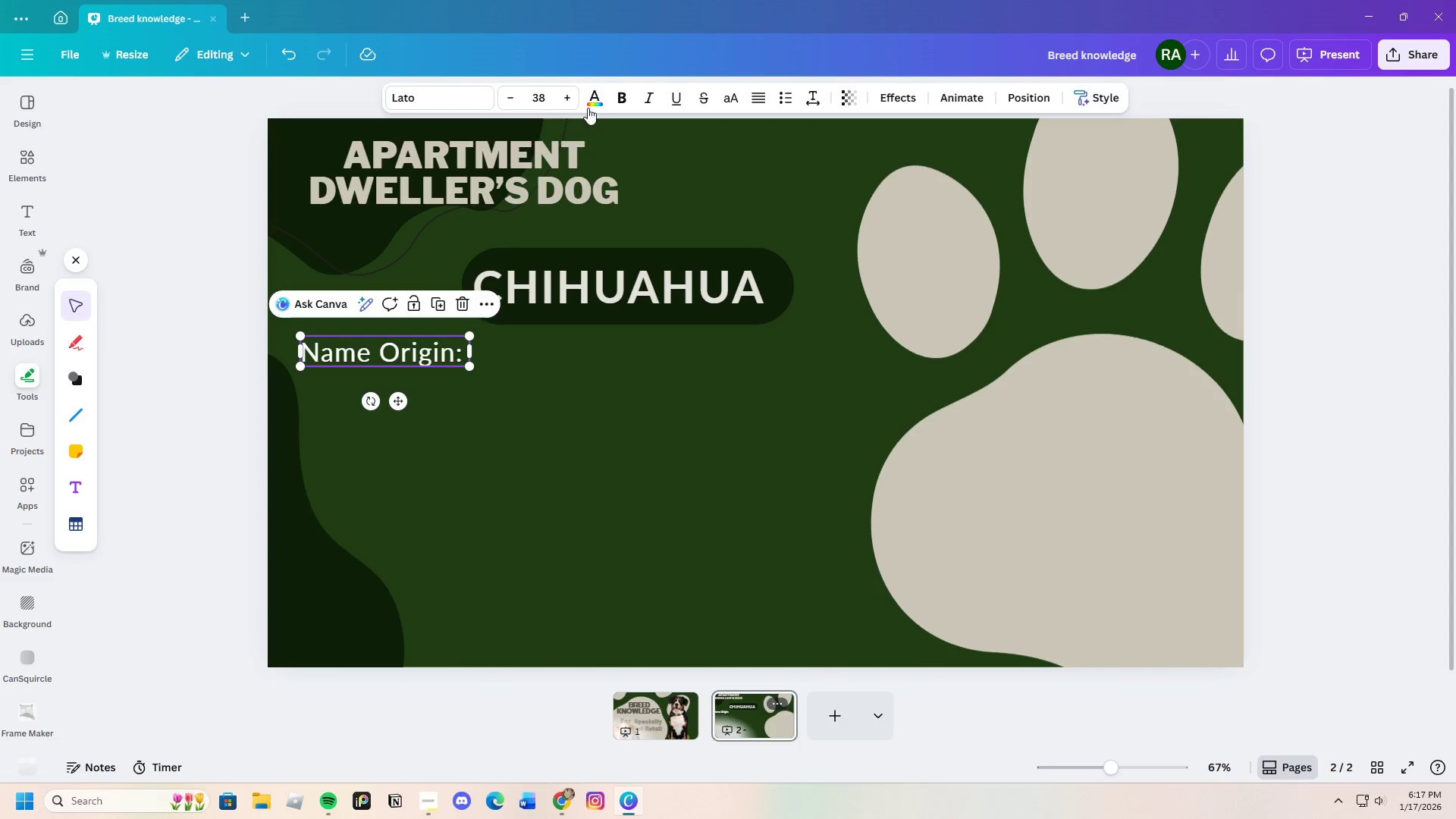 
left_click([601, 99])
 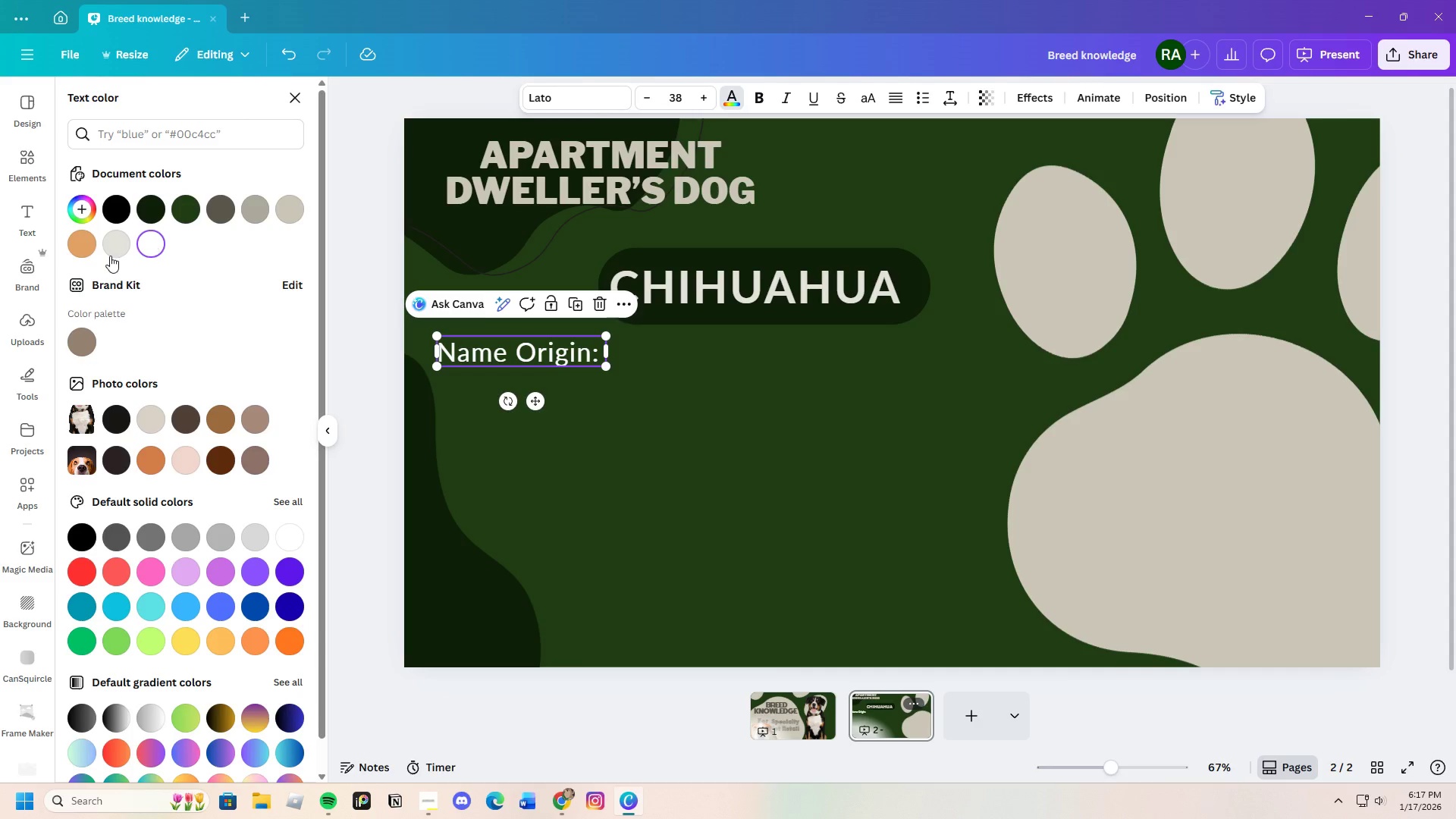 
left_click([123, 249])
 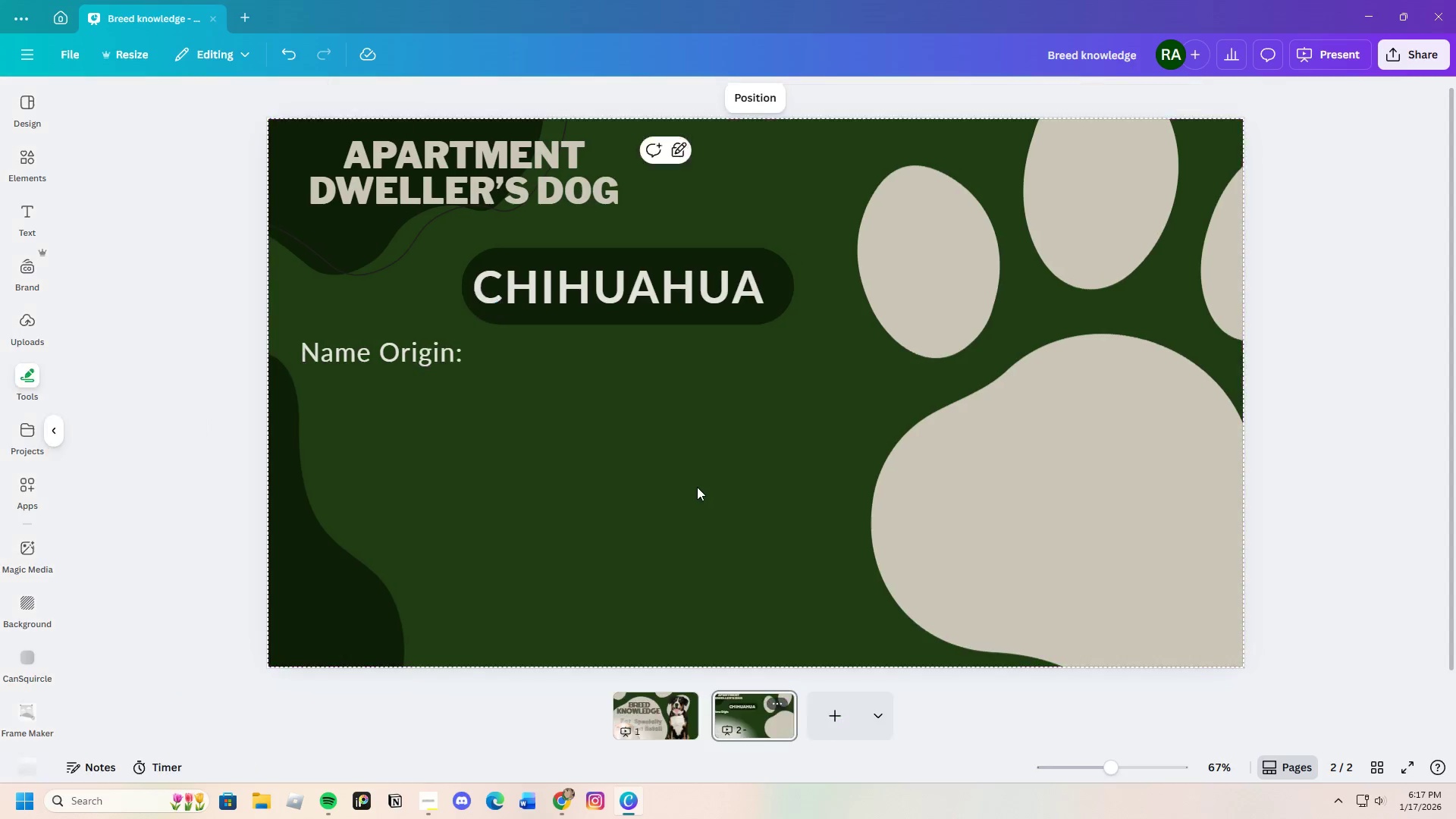 
double_click([696, 486])
 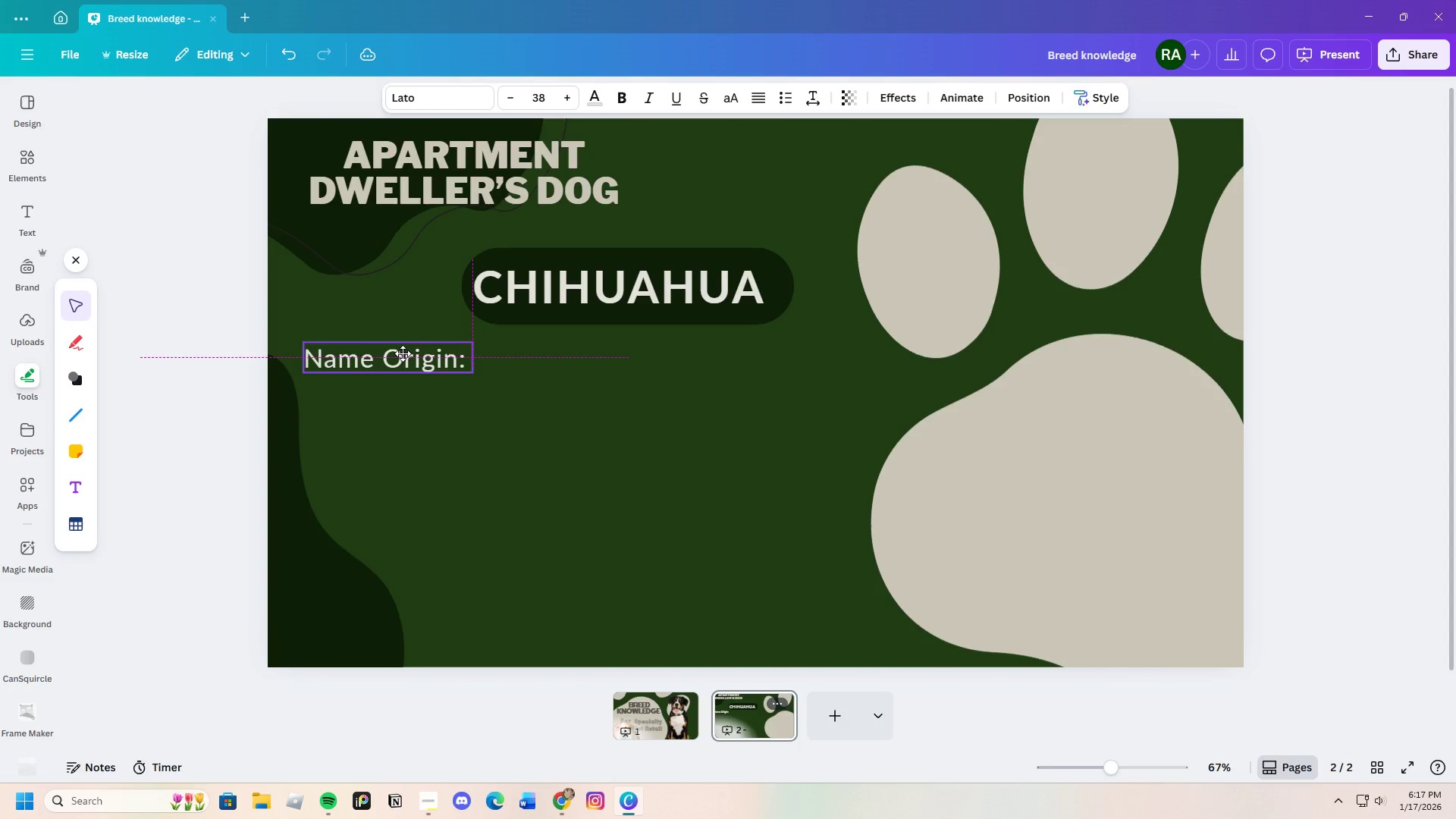 
wait(5.05)
 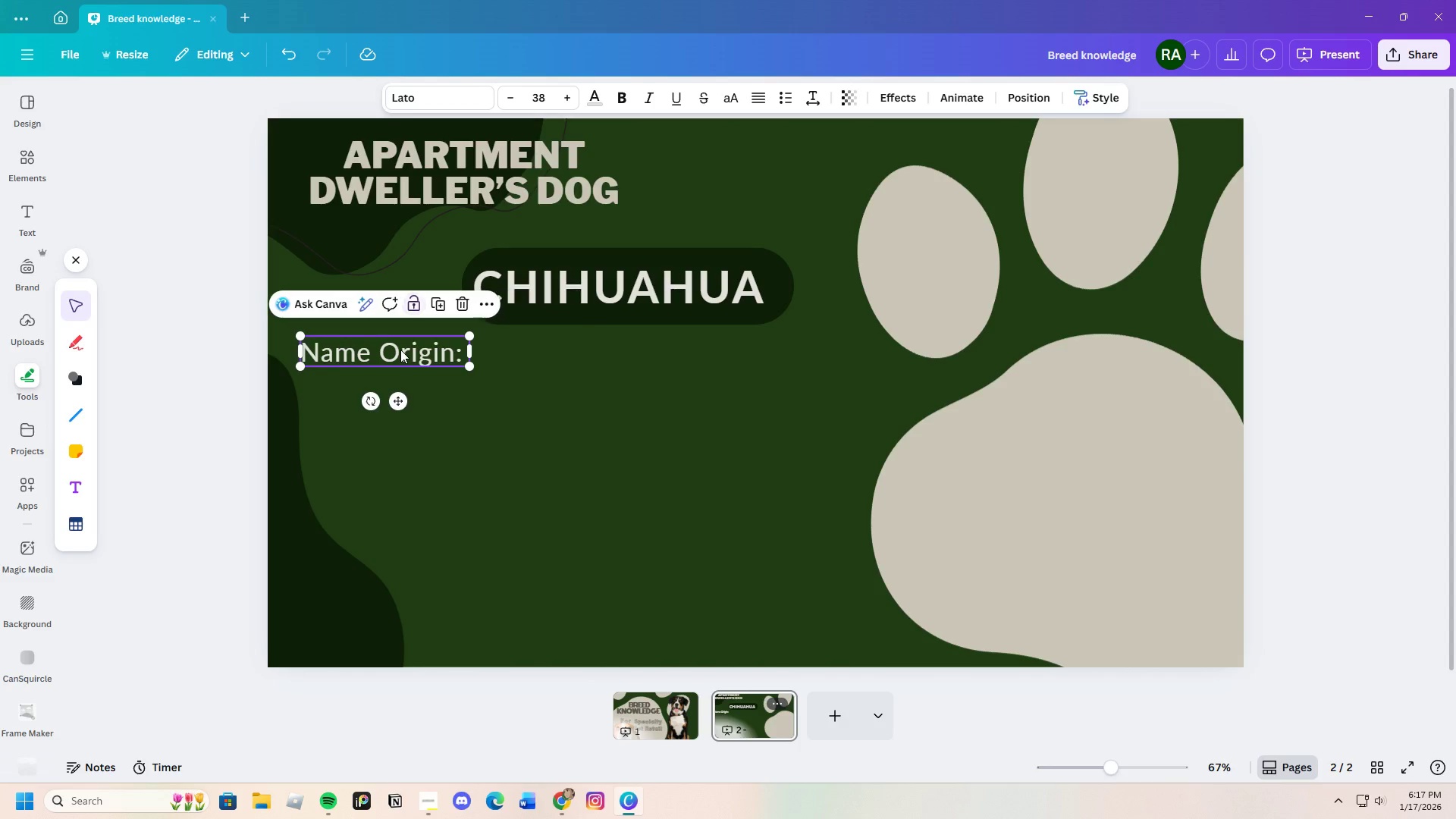 
left_click_drag(start_coordinate=[472, 374], to_coordinate=[511, 391])
 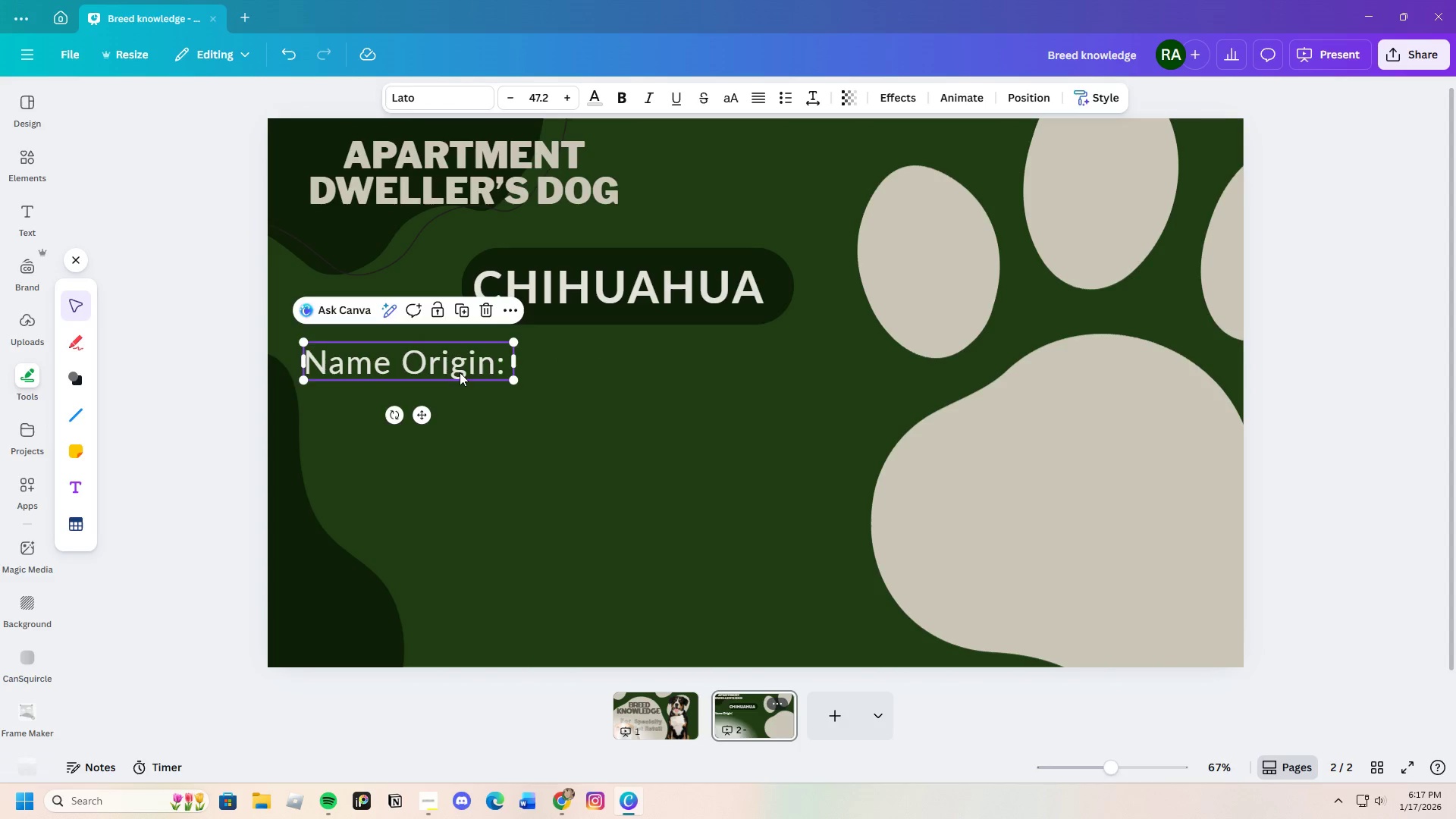 
left_click_drag(start_coordinate=[460, 372], to_coordinate=[444, 372])
 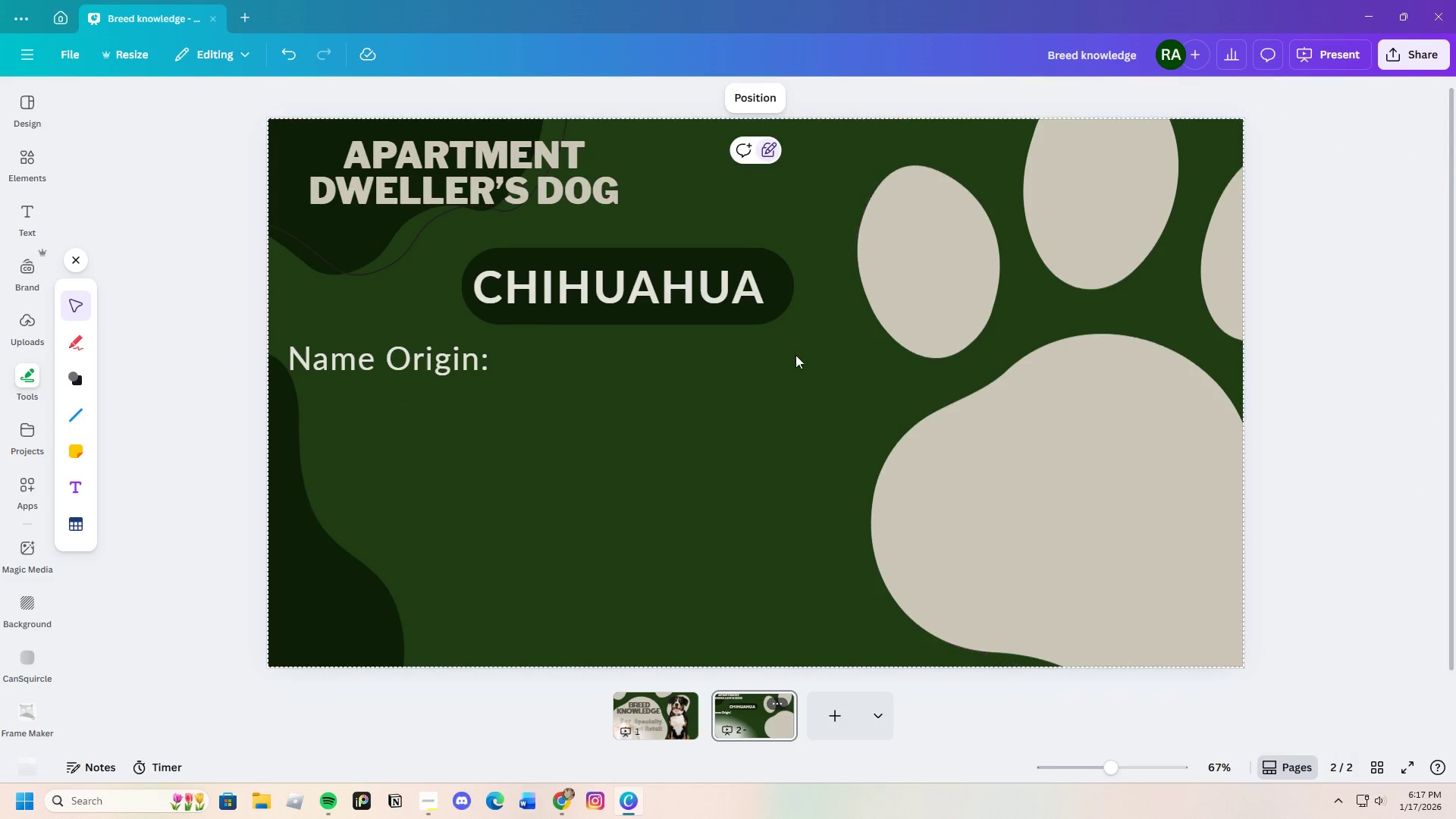 
left_click([786, 281])
 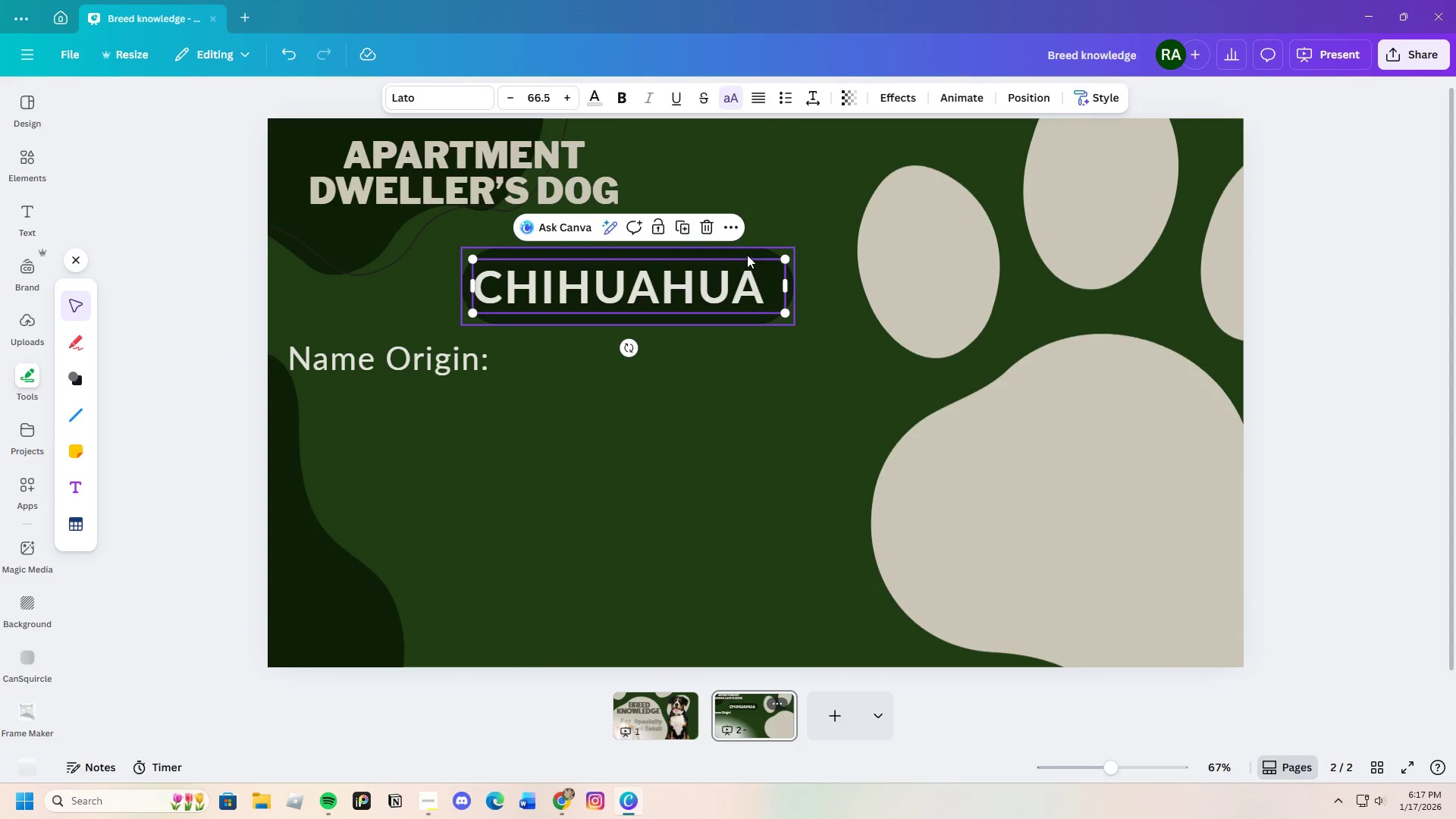 
left_click([747, 255])
 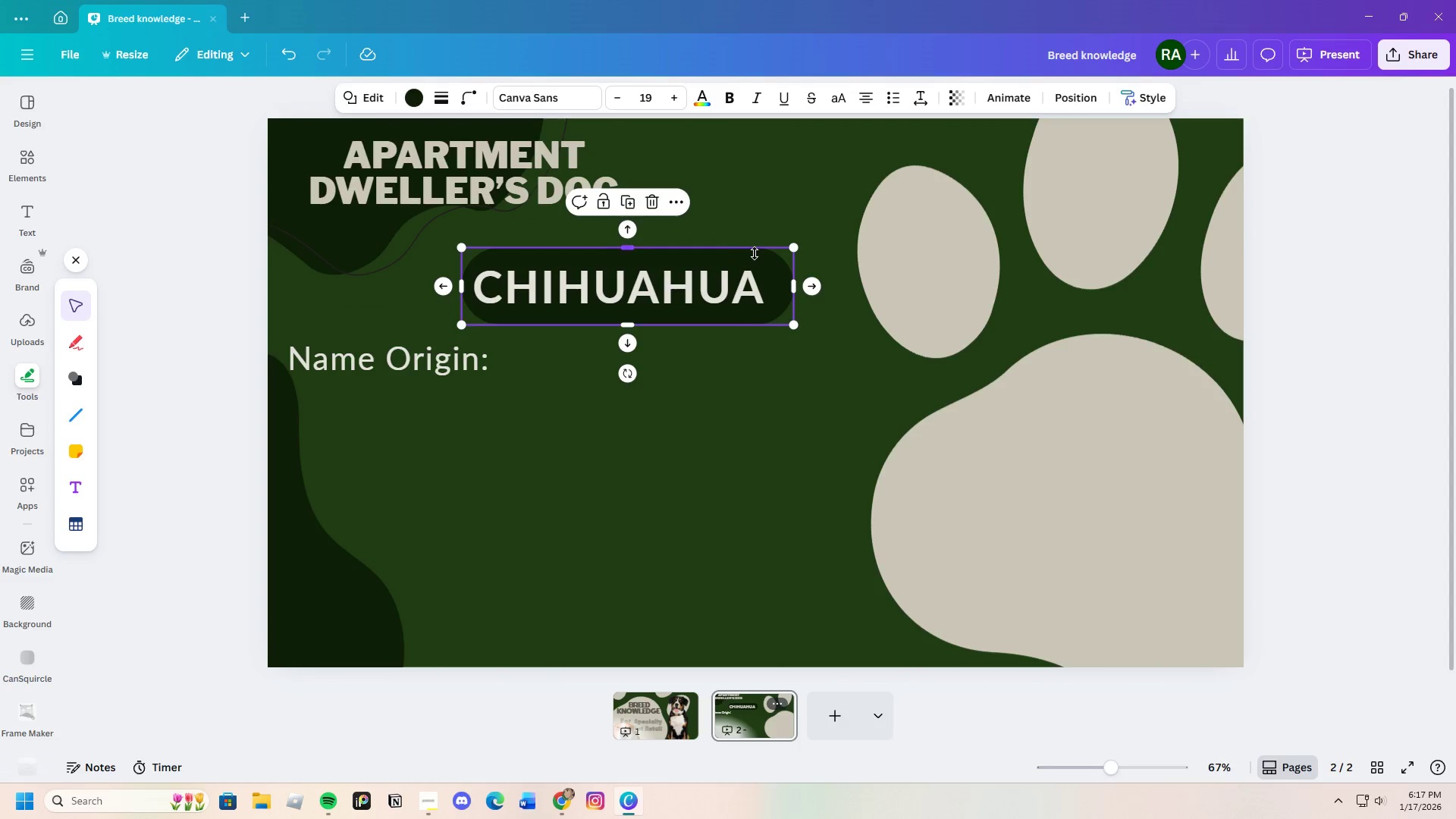 
left_click_drag(start_coordinate=[755, 253], to_coordinate=[741, 254])
 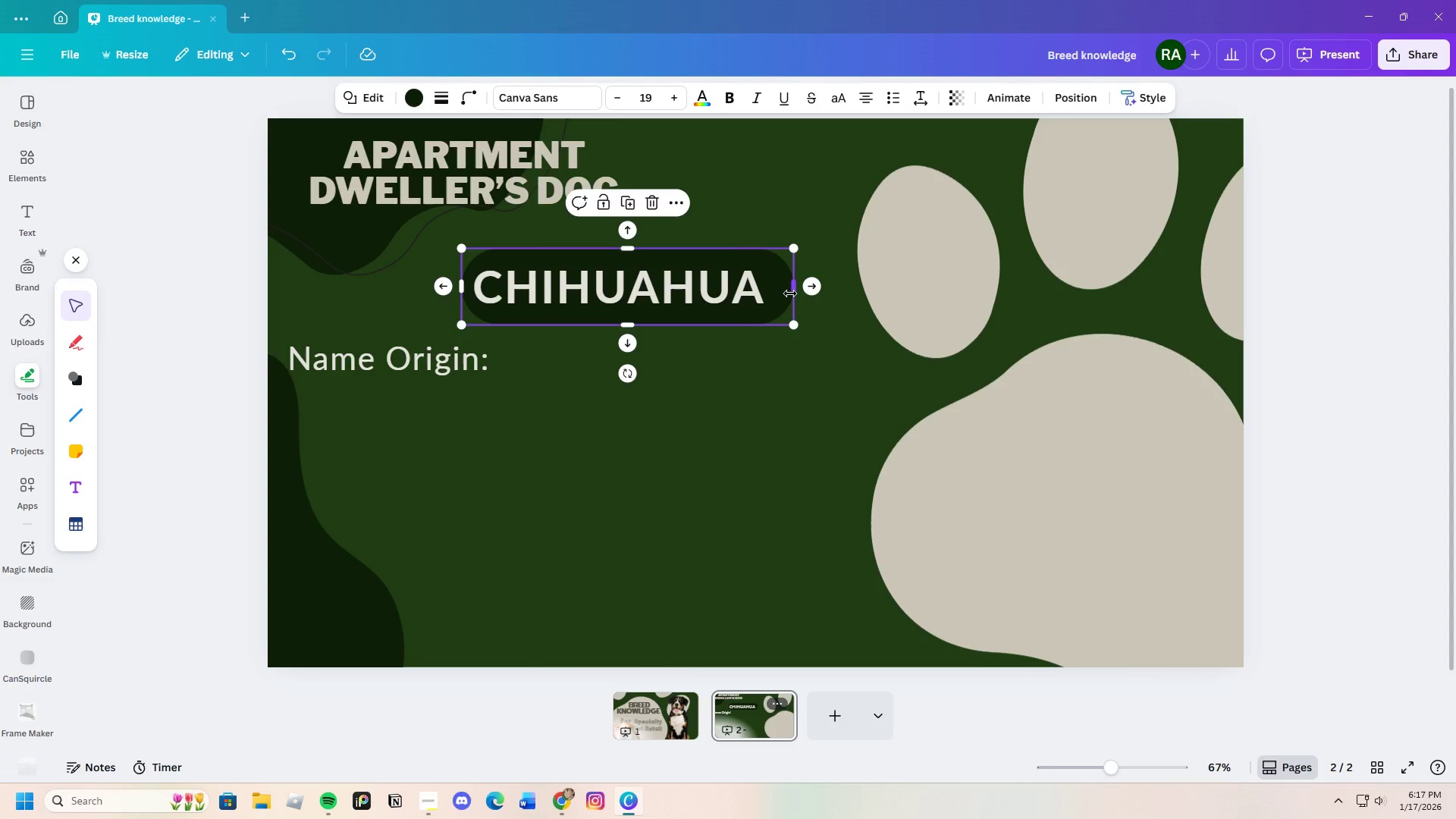 
left_click_drag(start_coordinate=[793, 288], to_coordinate=[777, 288])
 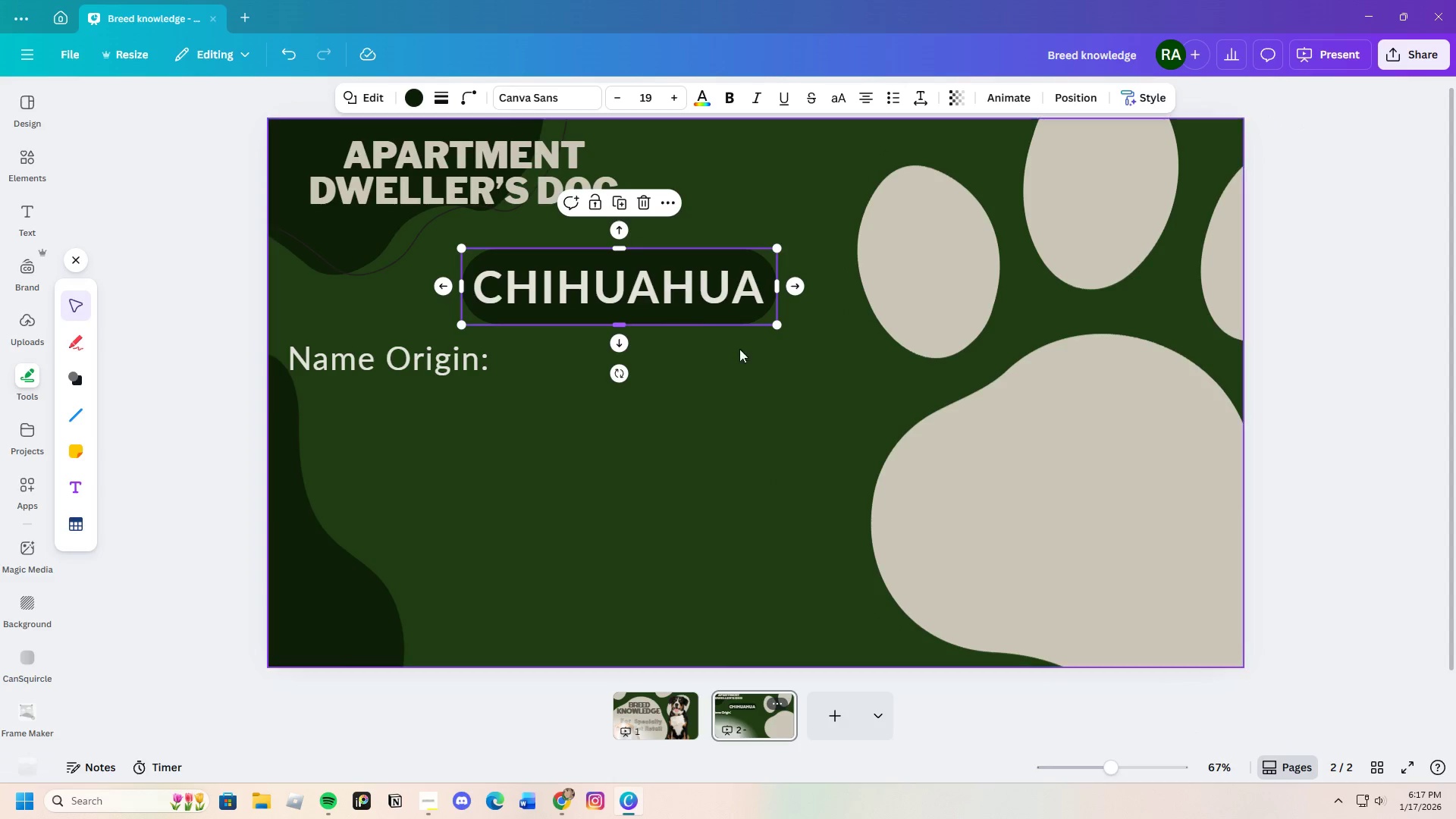 
left_click([764, 378])
 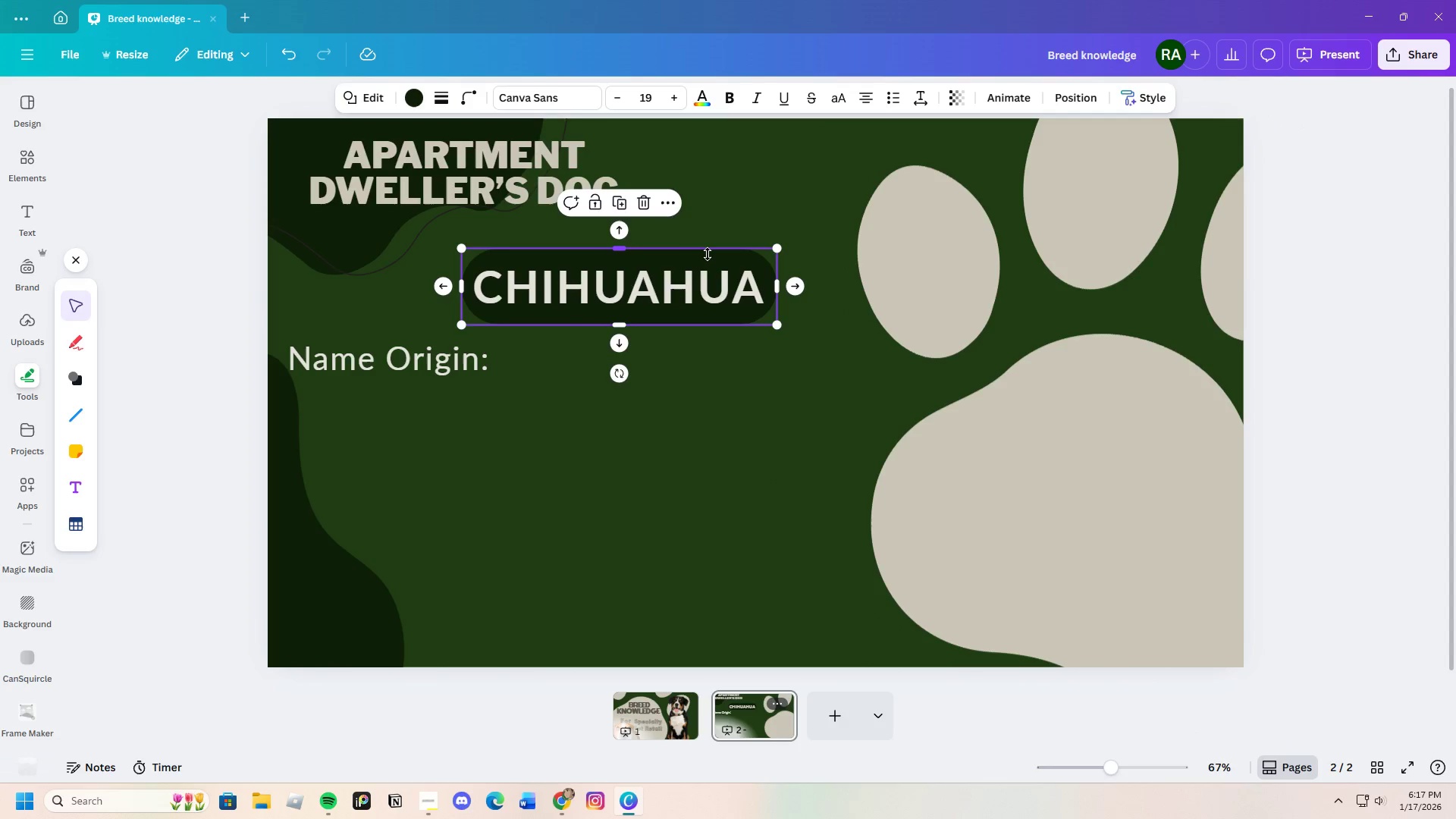 
left_click([708, 254])
 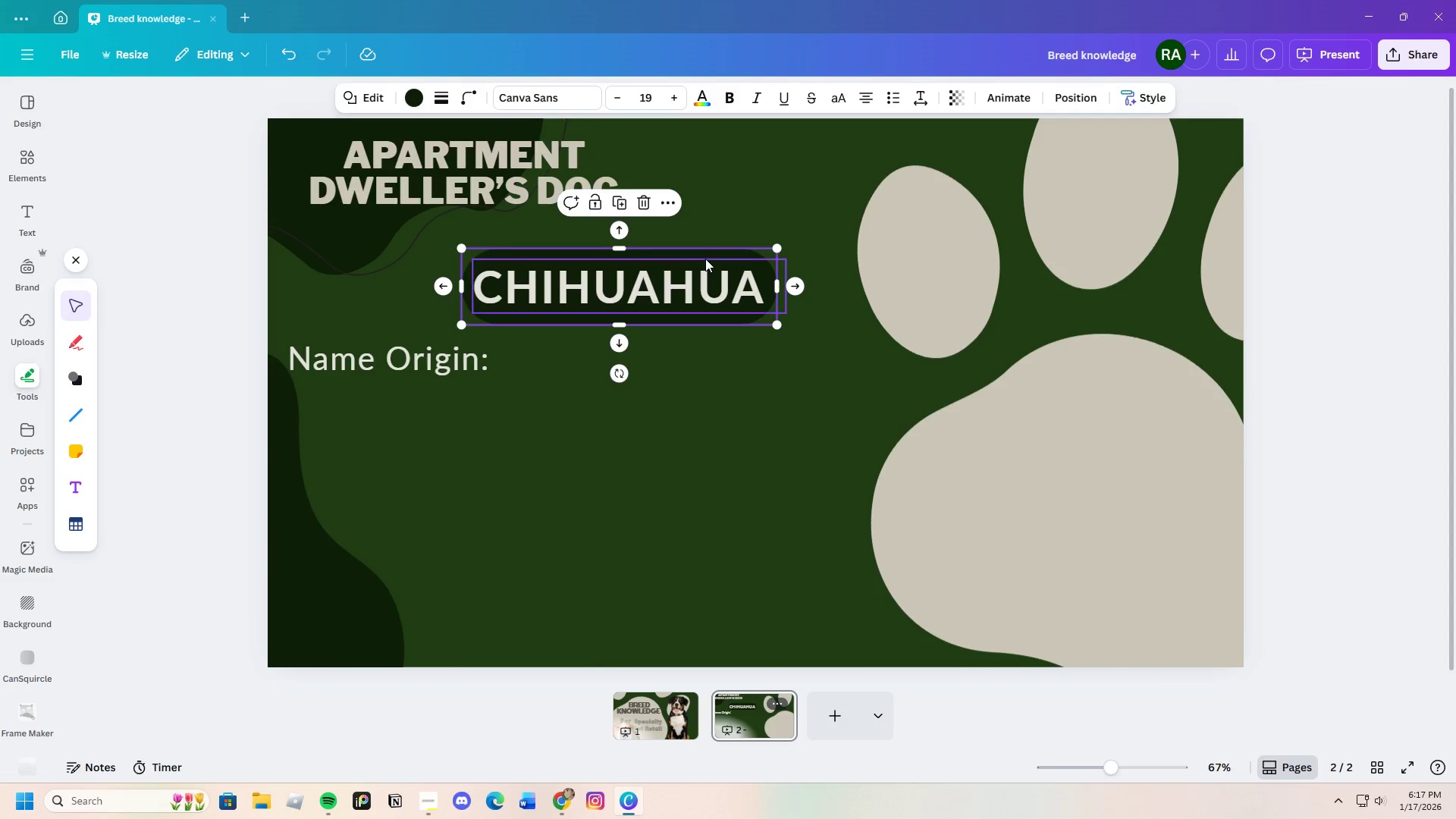 
left_click([705, 259])
 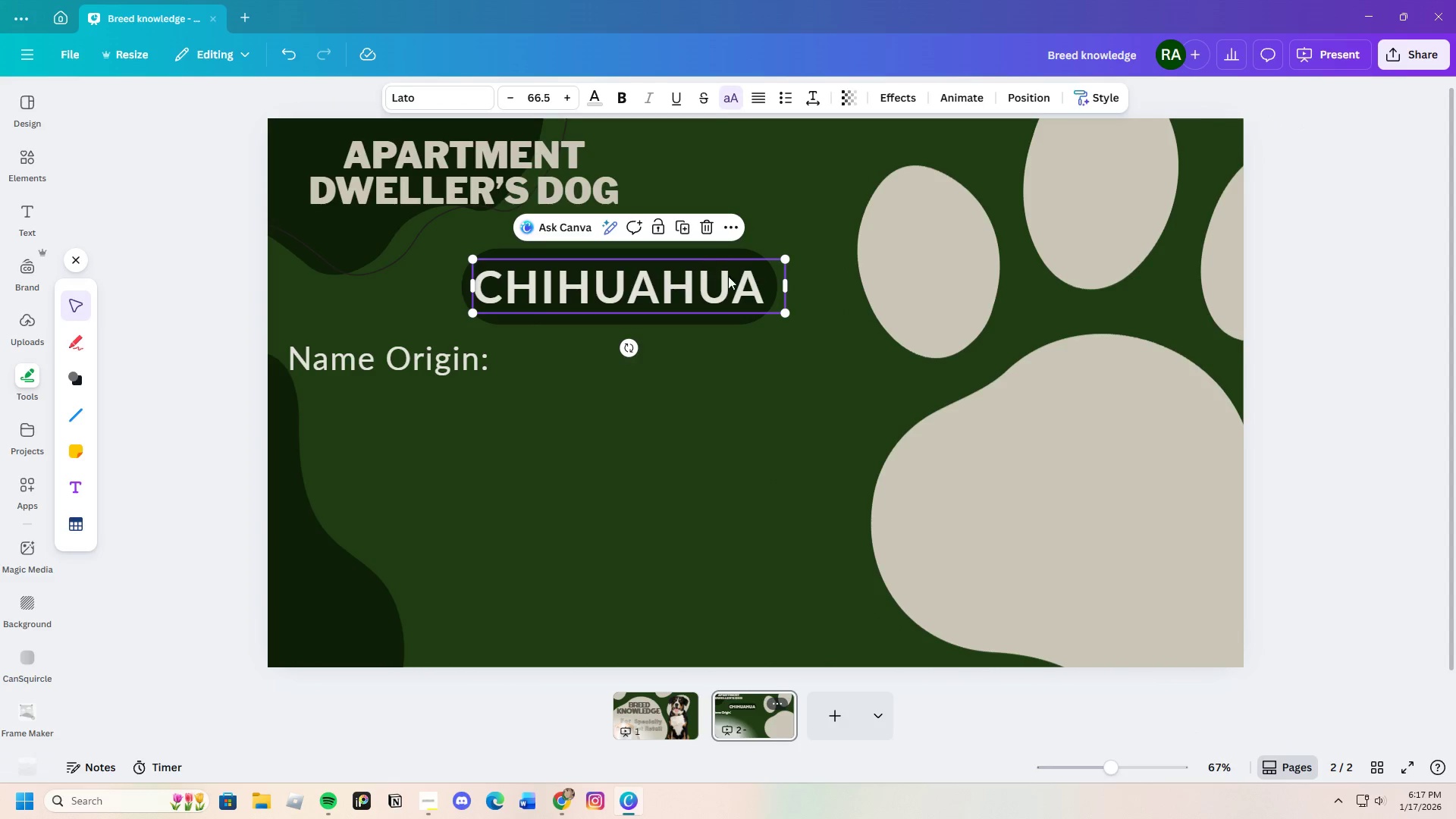 
left_click([755, 400])
 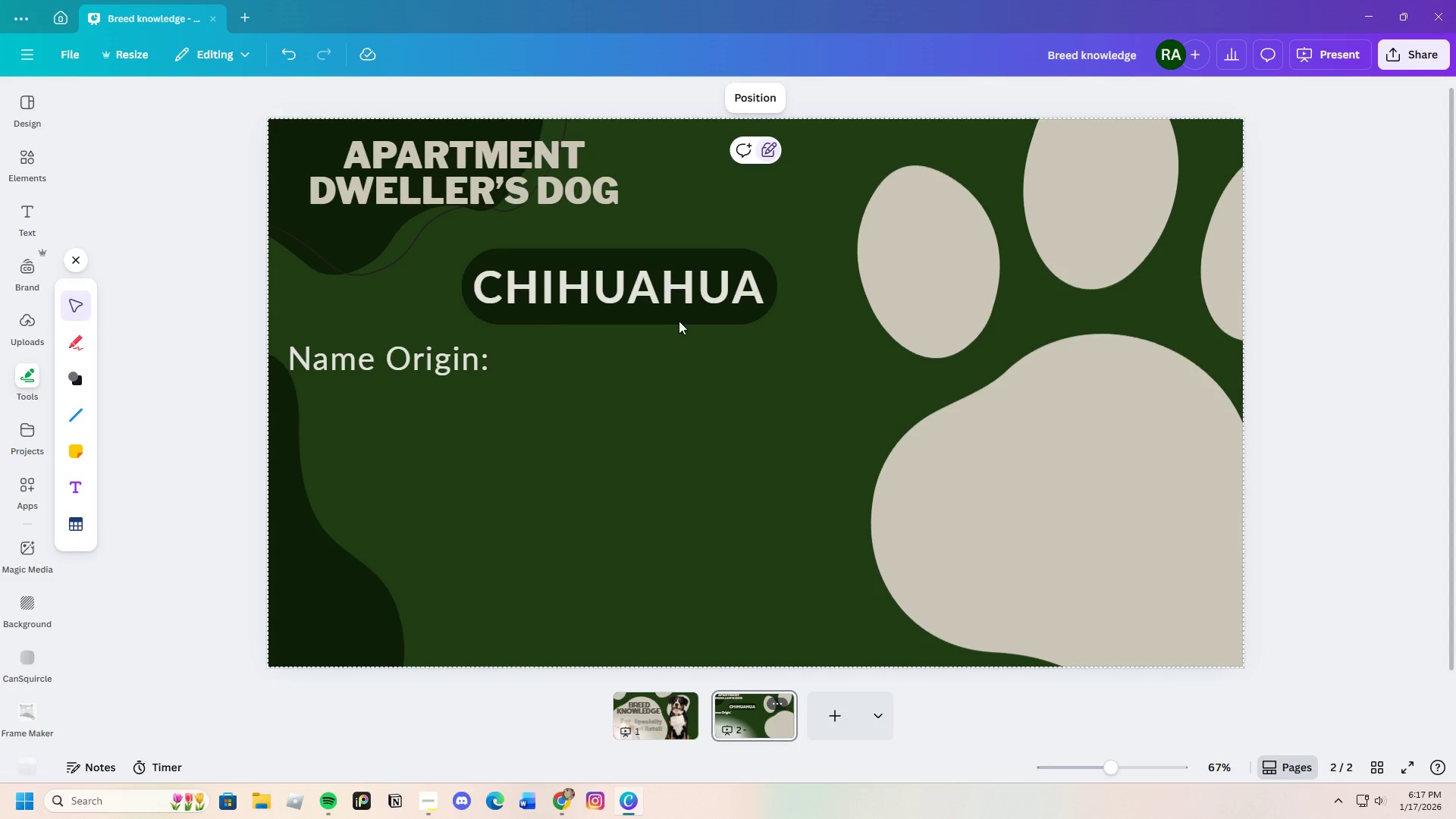 
left_click_drag(start_coordinate=[648, 297], to_coordinate=[653, 297])
 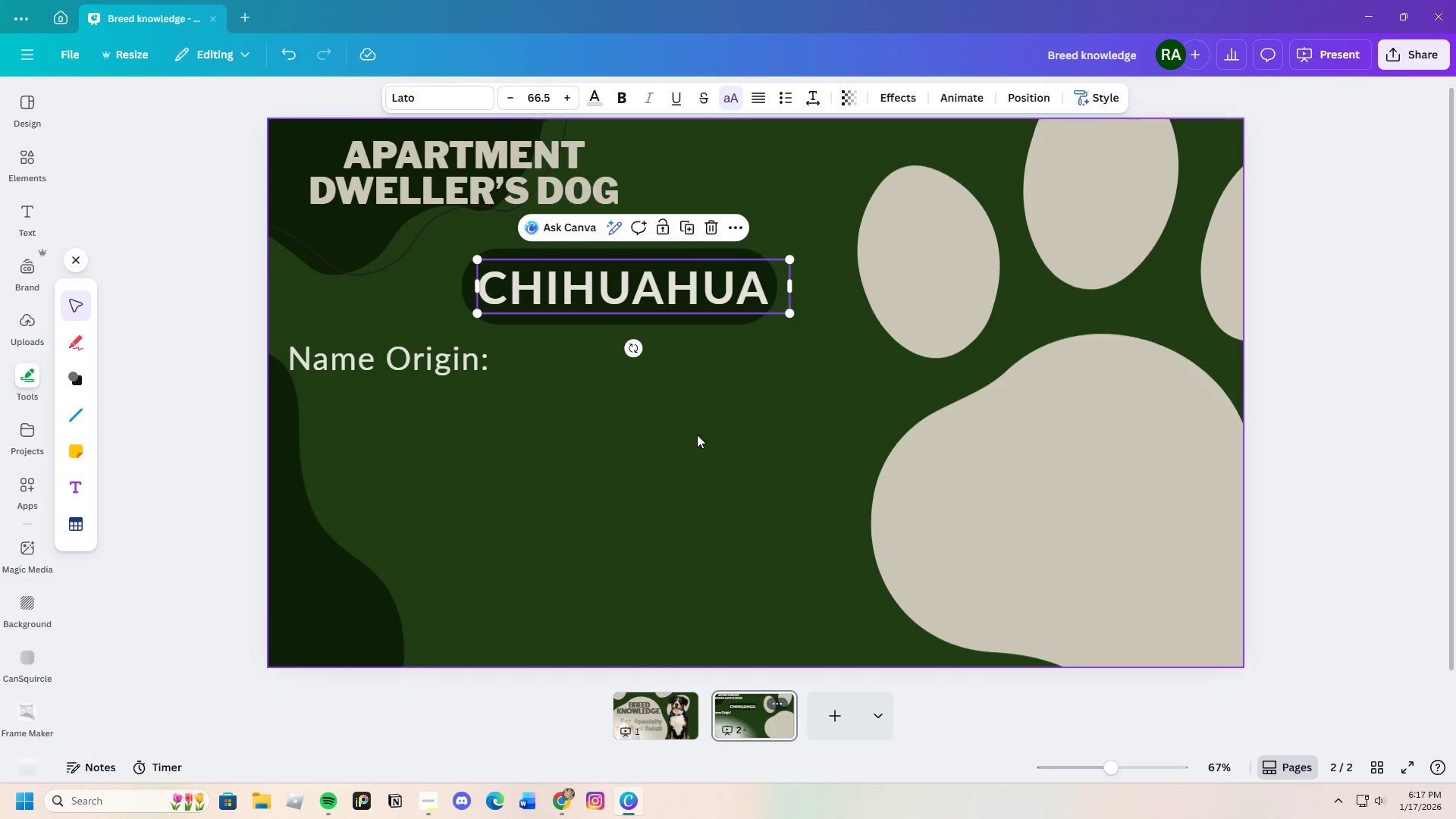 
left_click([697, 435])
 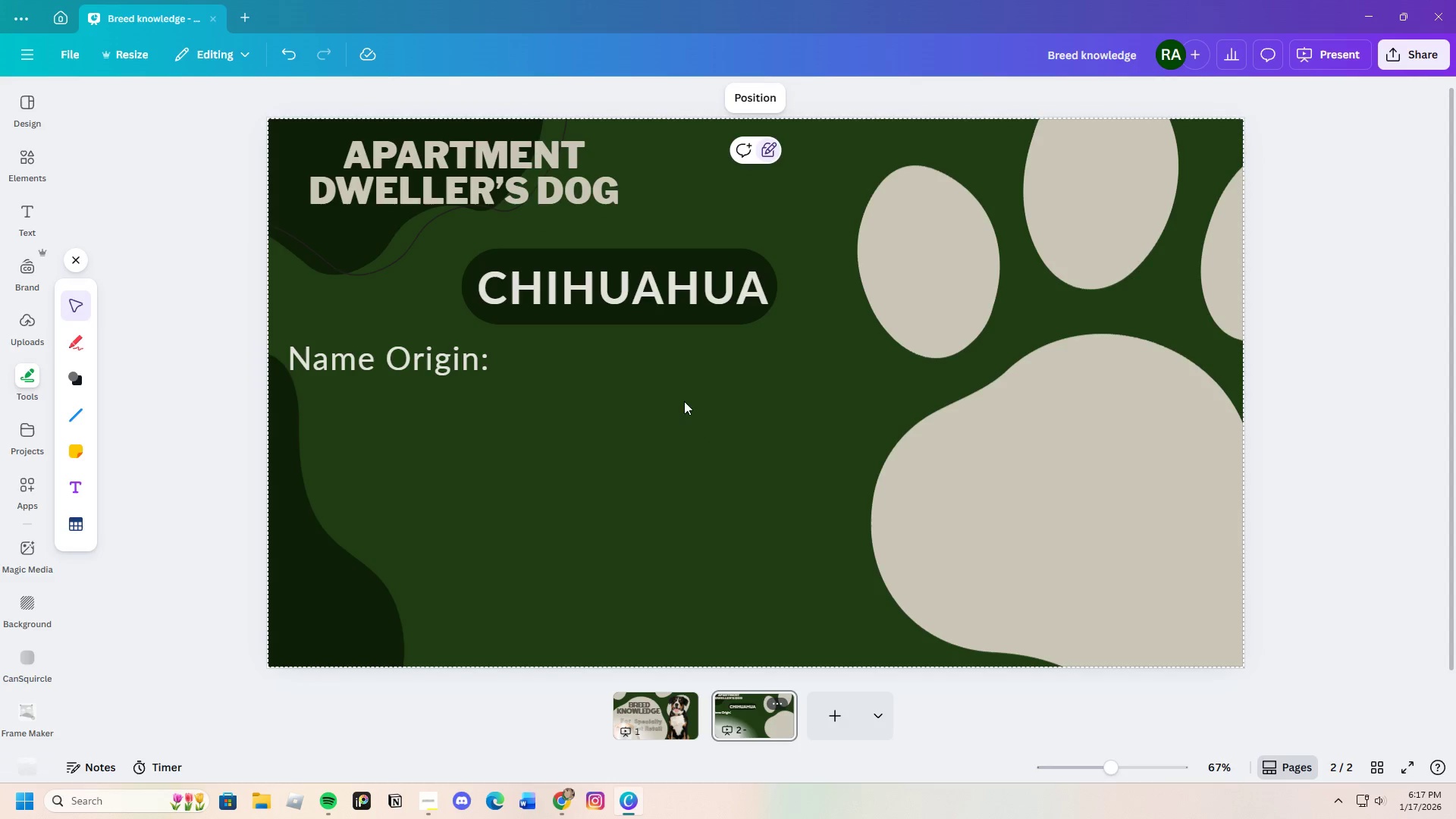 
left_click_drag(start_coordinate=[643, 300], to_coordinate=[639, 297])
 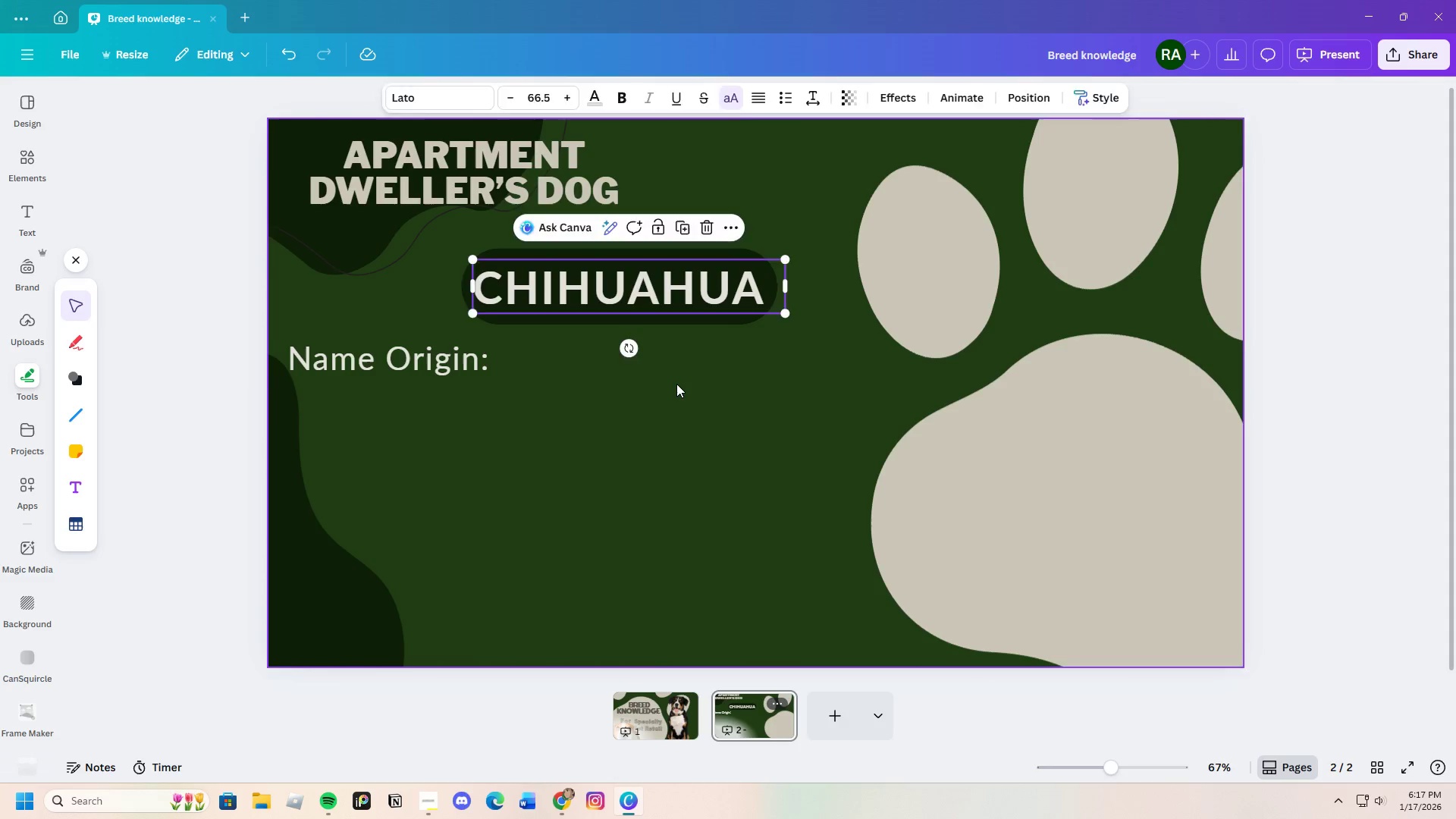 
left_click([676, 384])
 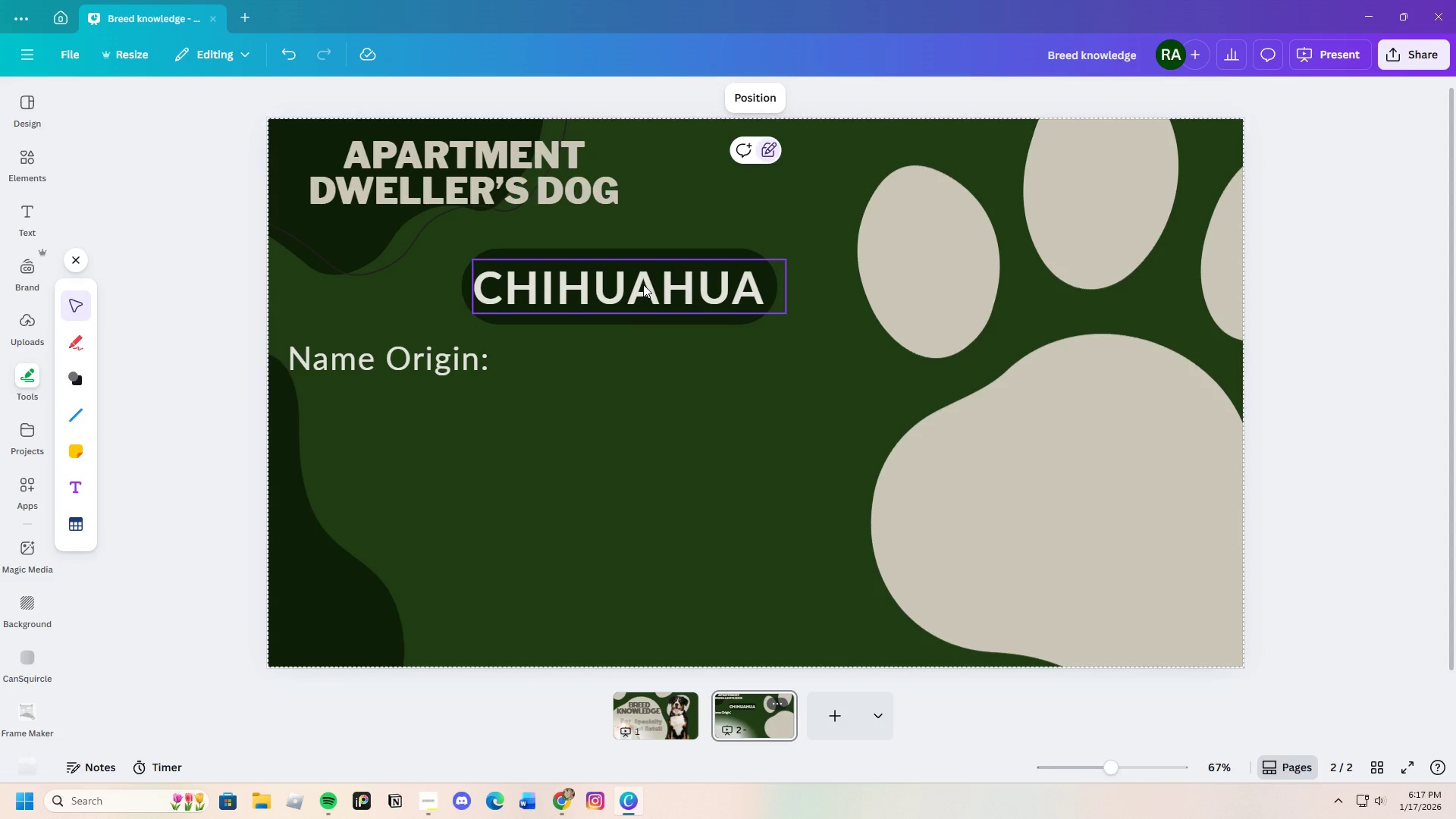 
left_click([677, 433])
 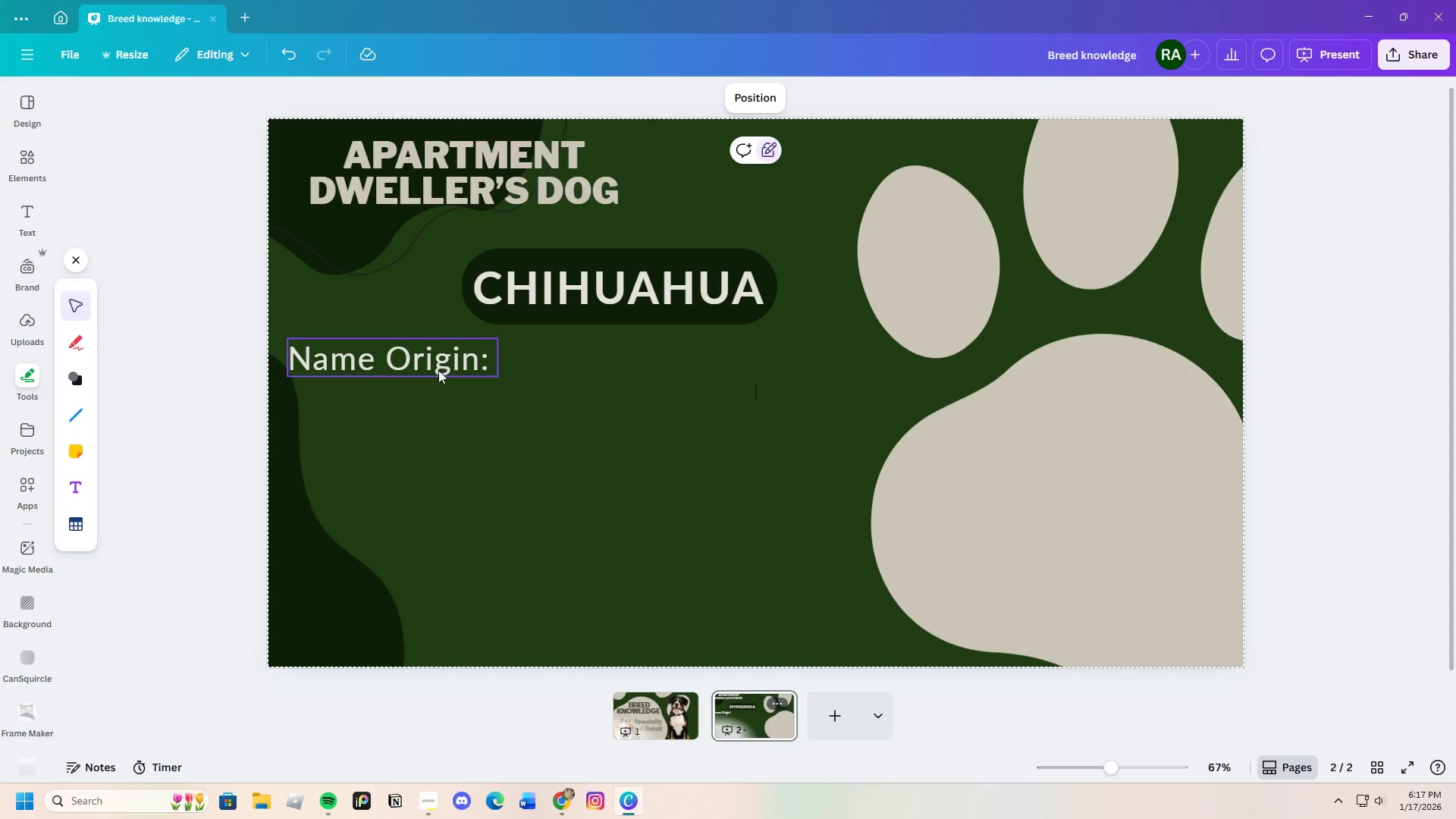 
double_click([678, 462])
 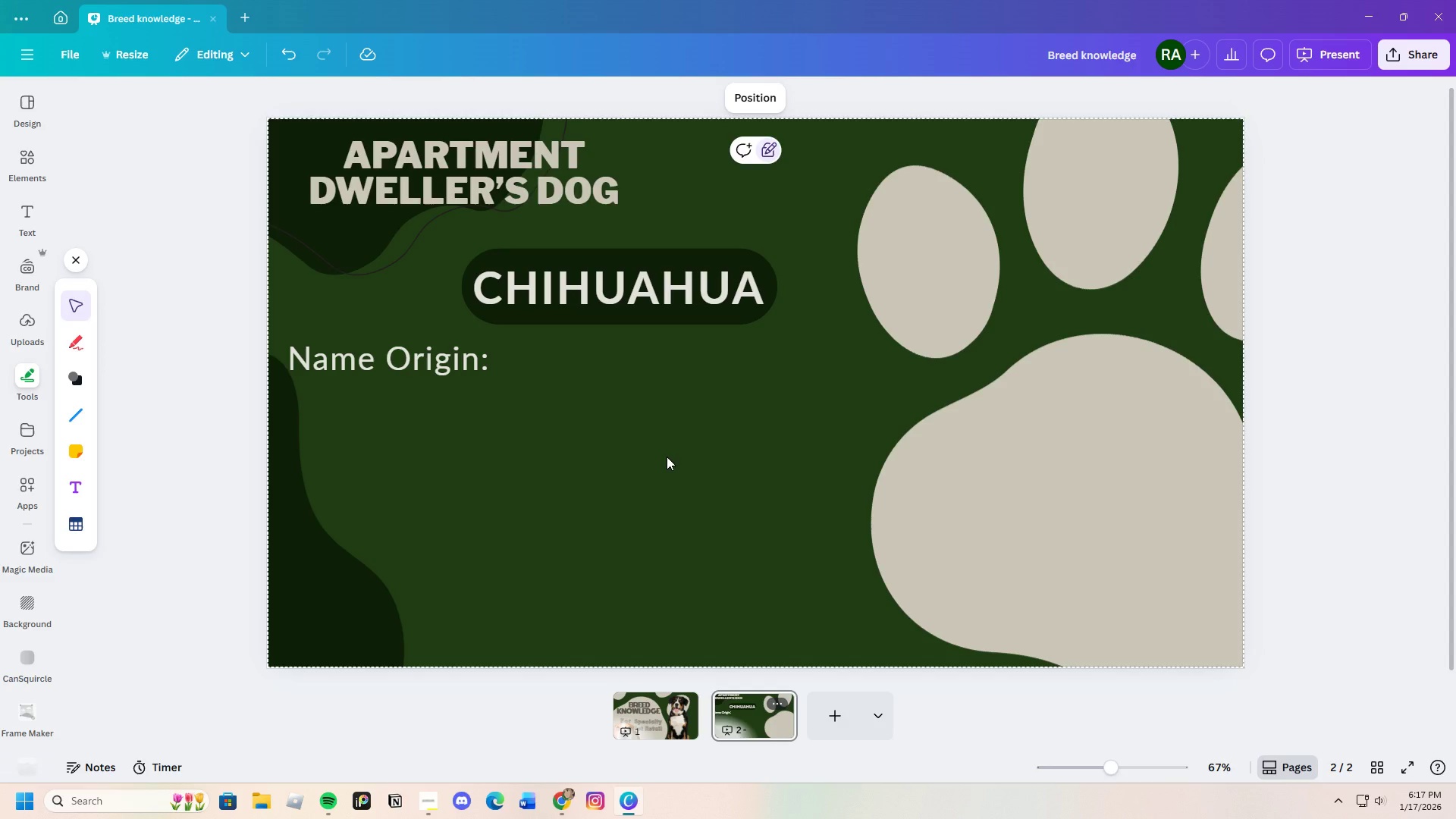 
scroll: coordinate [666, 457], scroll_direction: down, amount: 1.0
 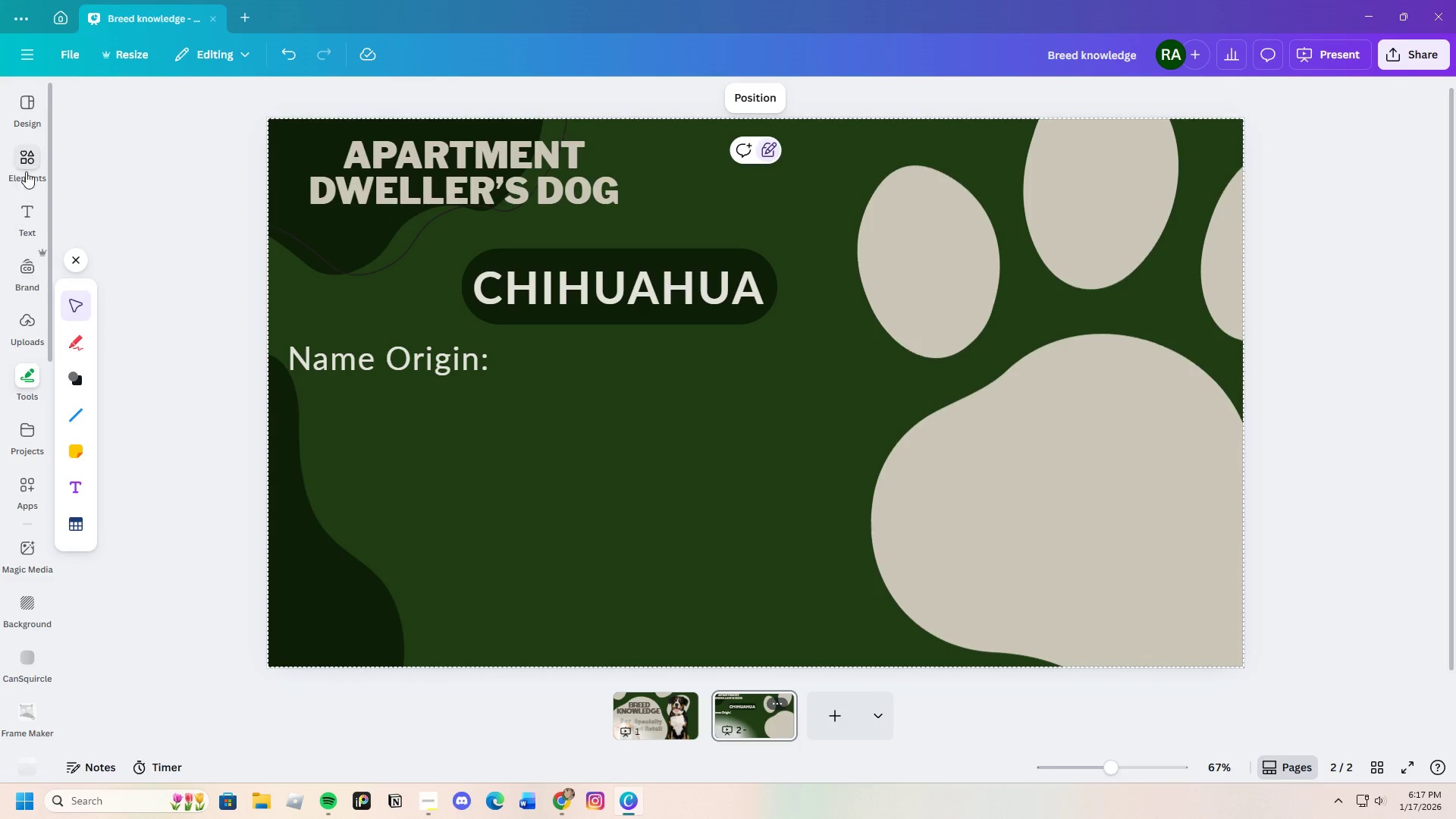 
left_click([26, 157])
 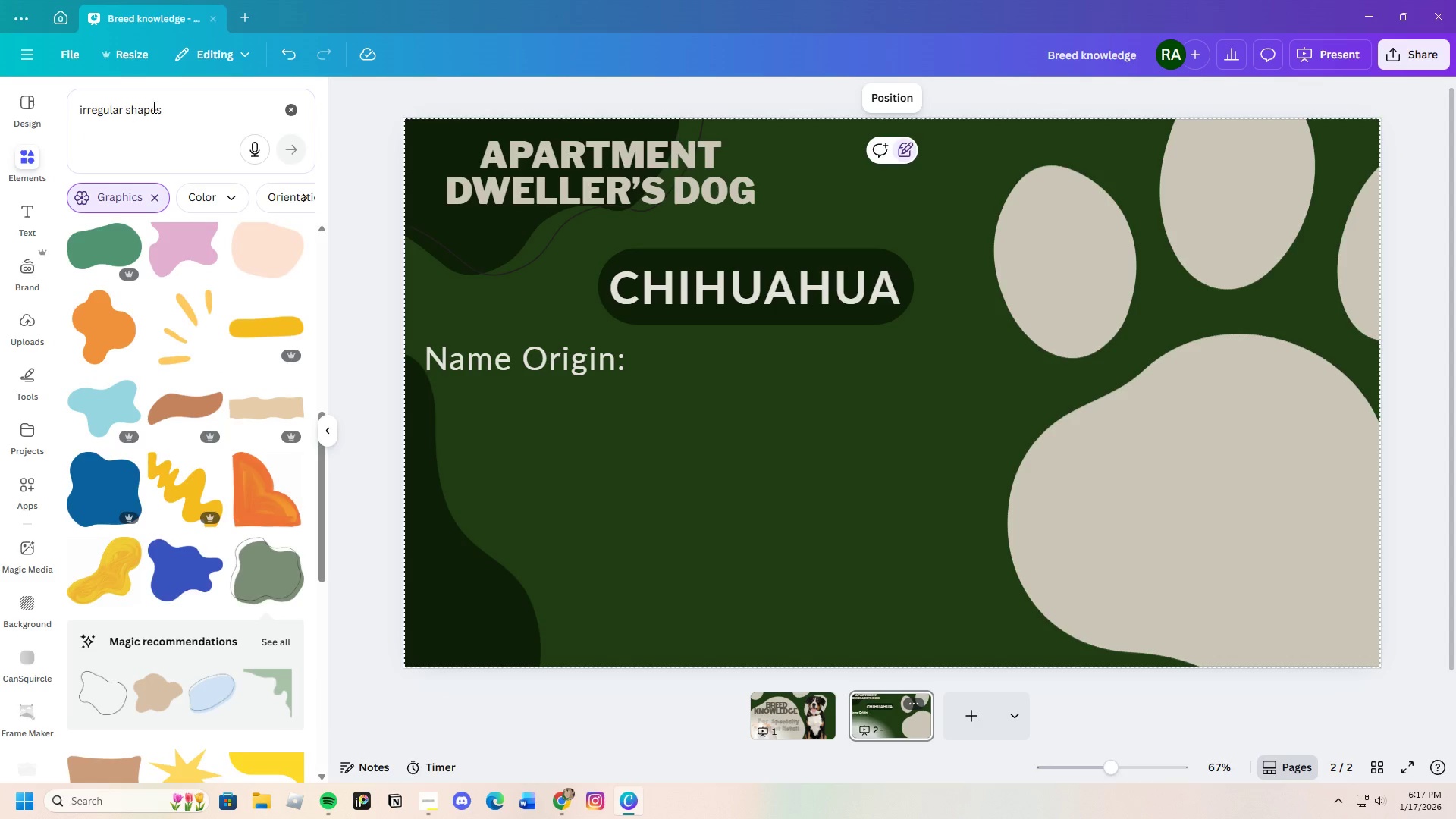 
left_click_drag(start_coordinate=[177, 109], to_coordinate=[0, 113])
 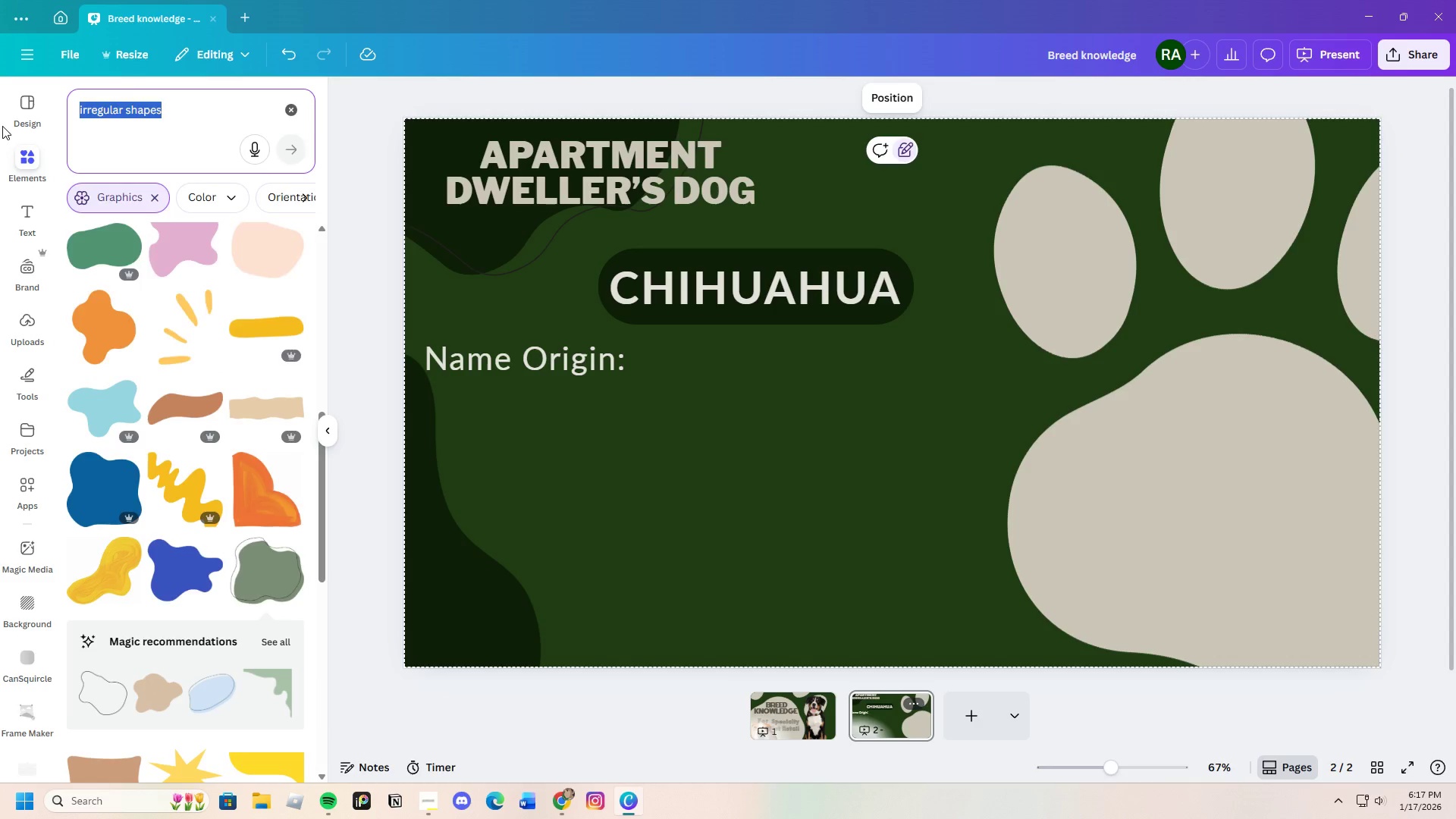 
key(Backspace)
type(chihuahua)
 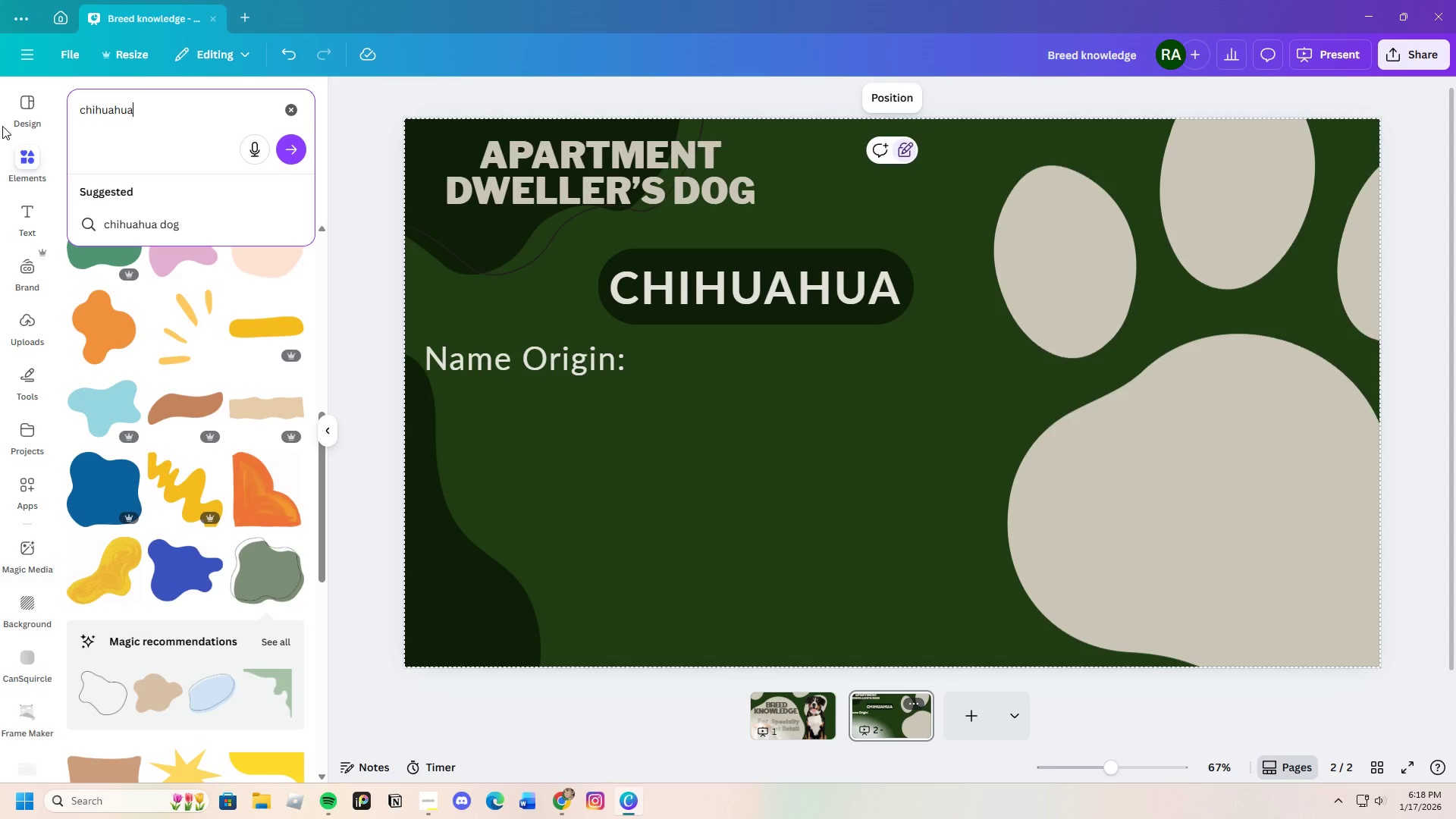 
key(Enter)
 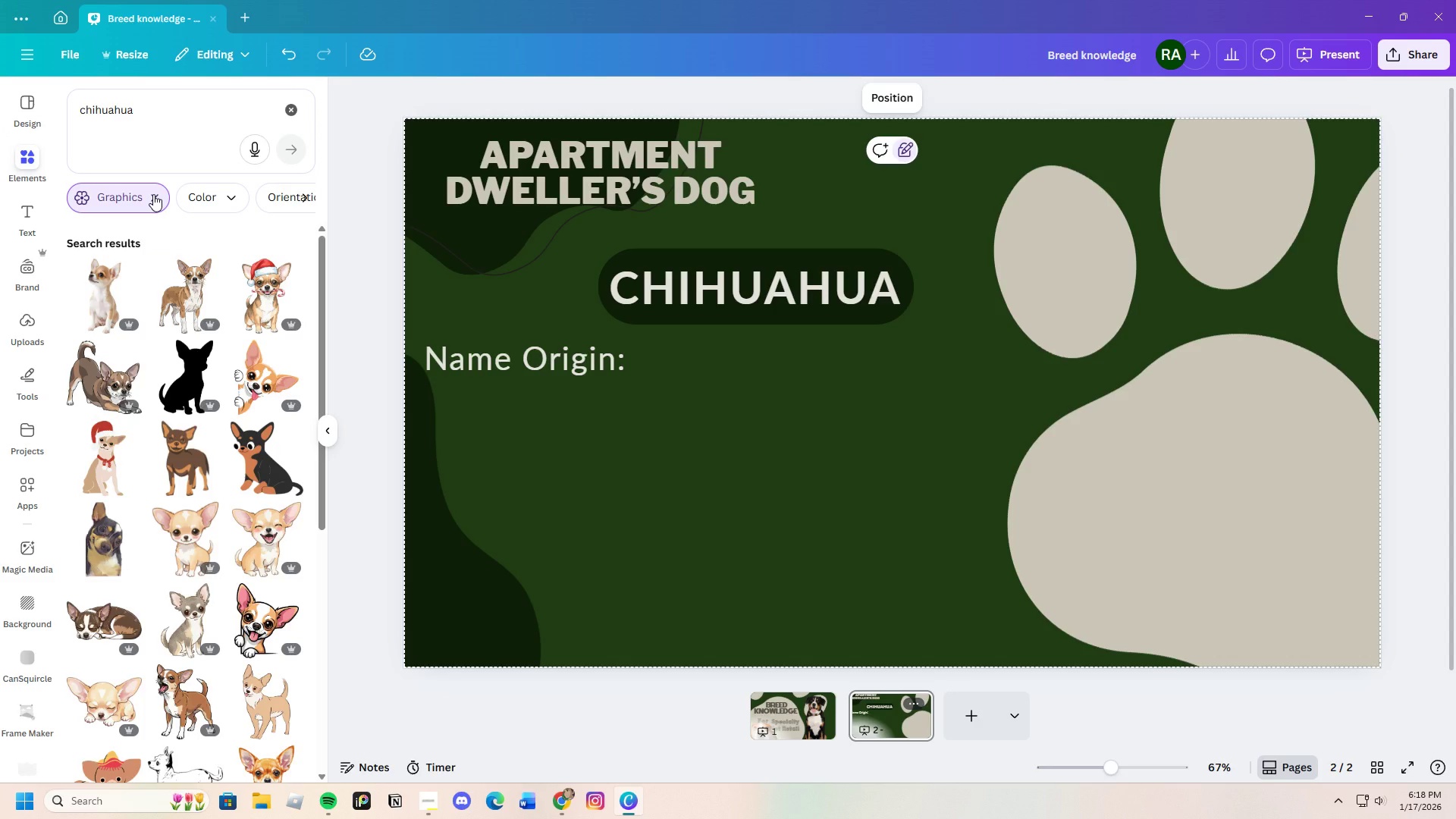 
left_click([91, 291])
 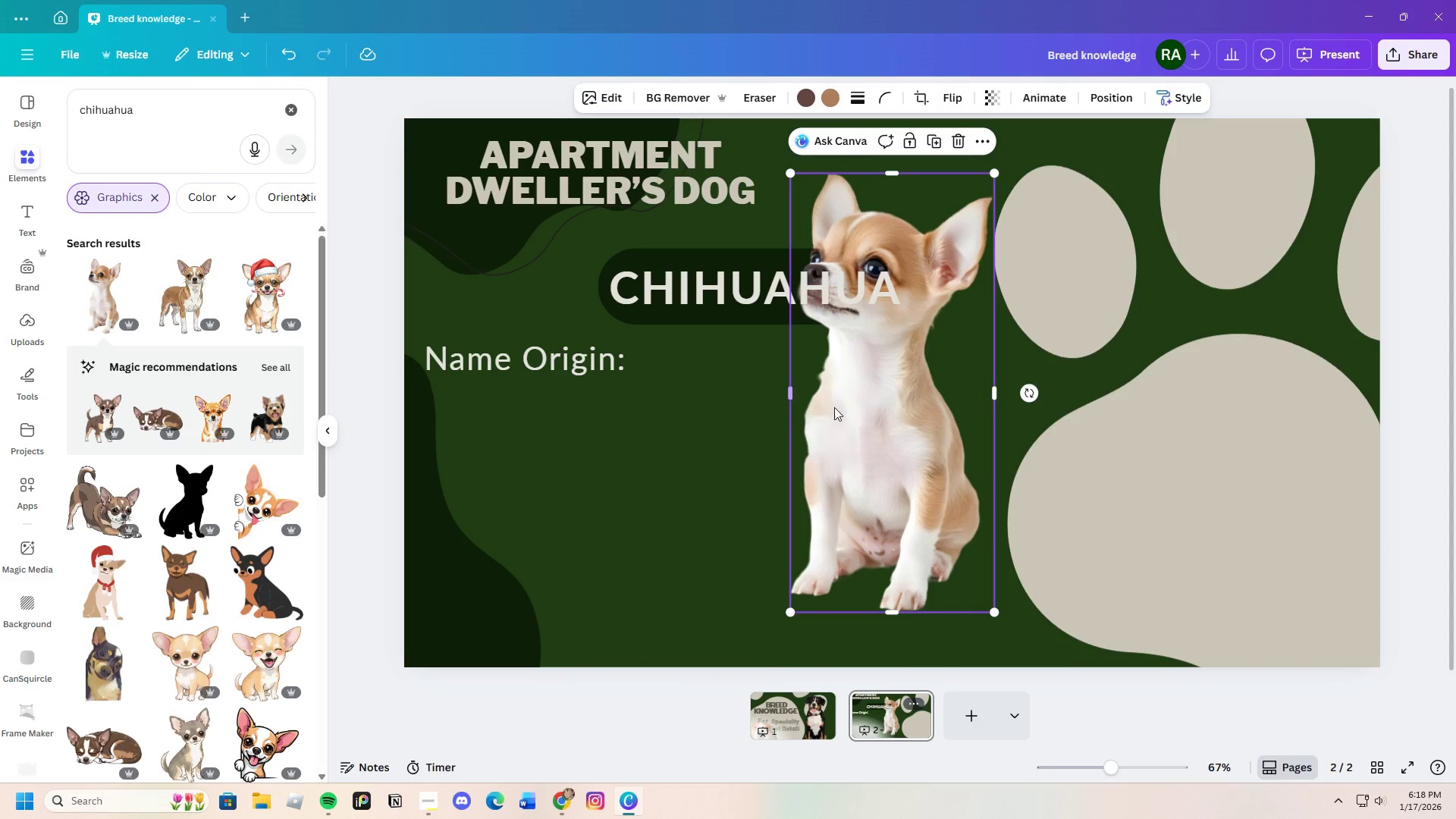 
left_click_drag(start_coordinate=[850, 422], to_coordinate=[1177, 516])
 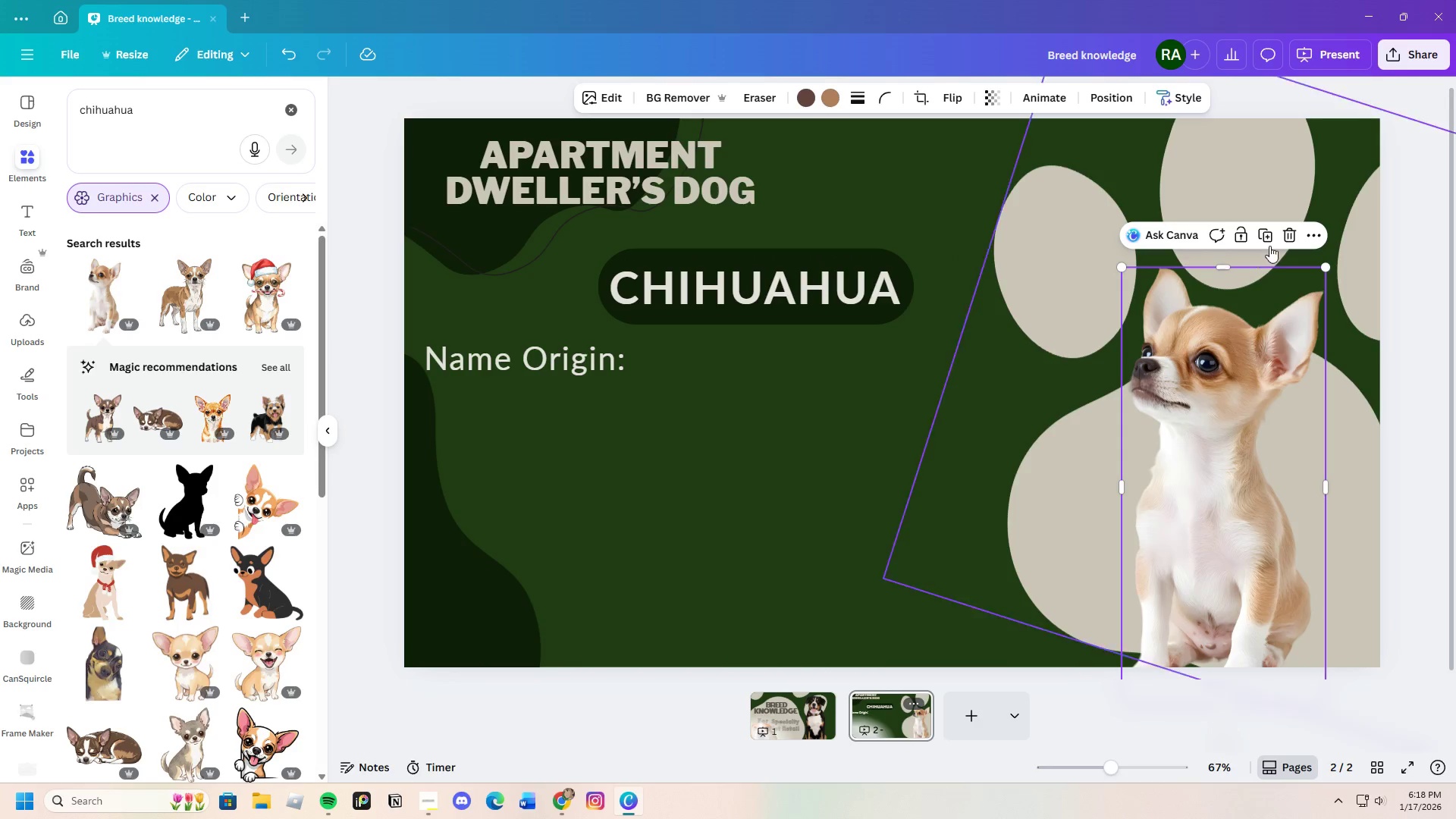 
left_click([1285, 238])
 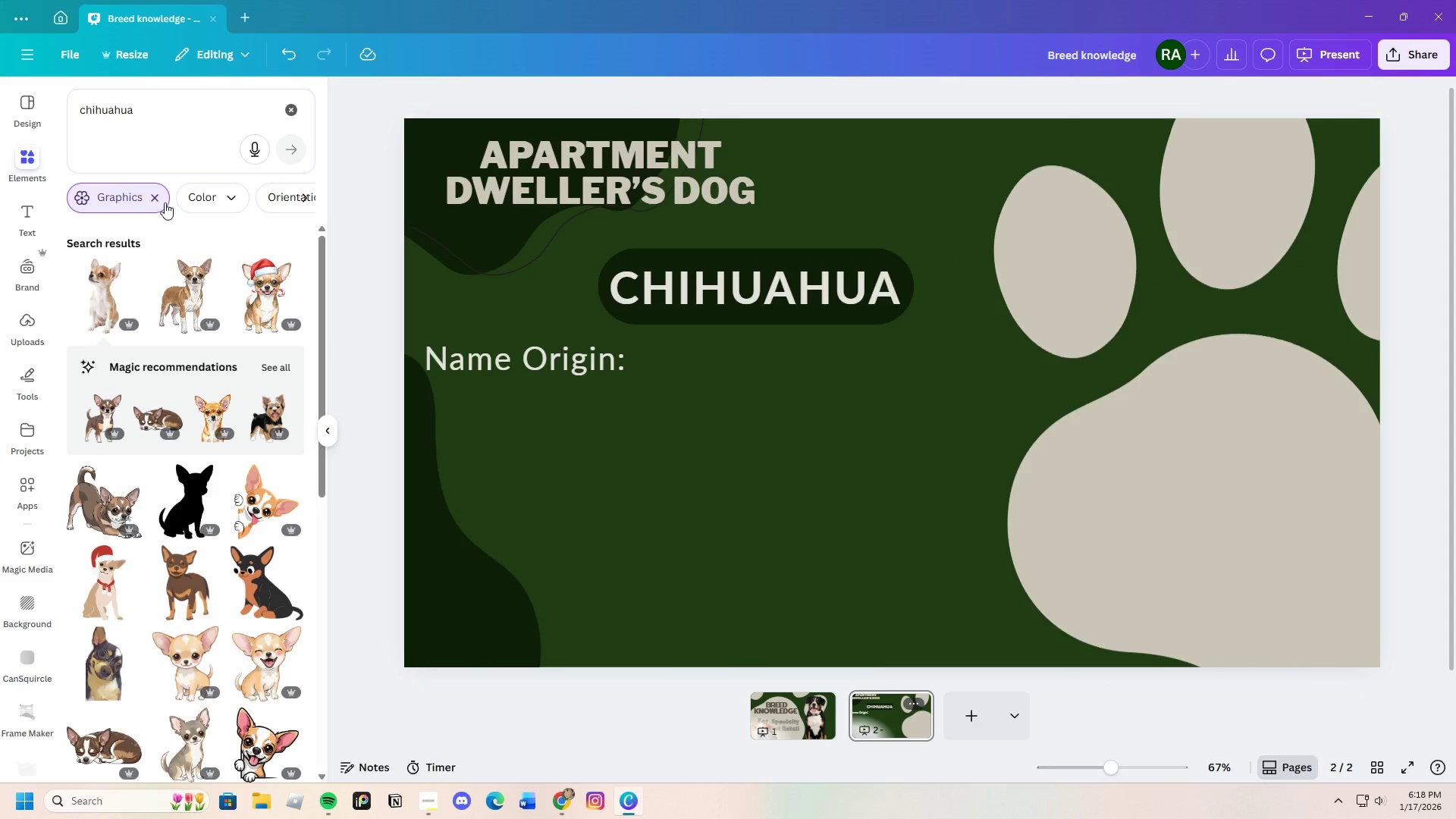 
left_click([156, 202])
 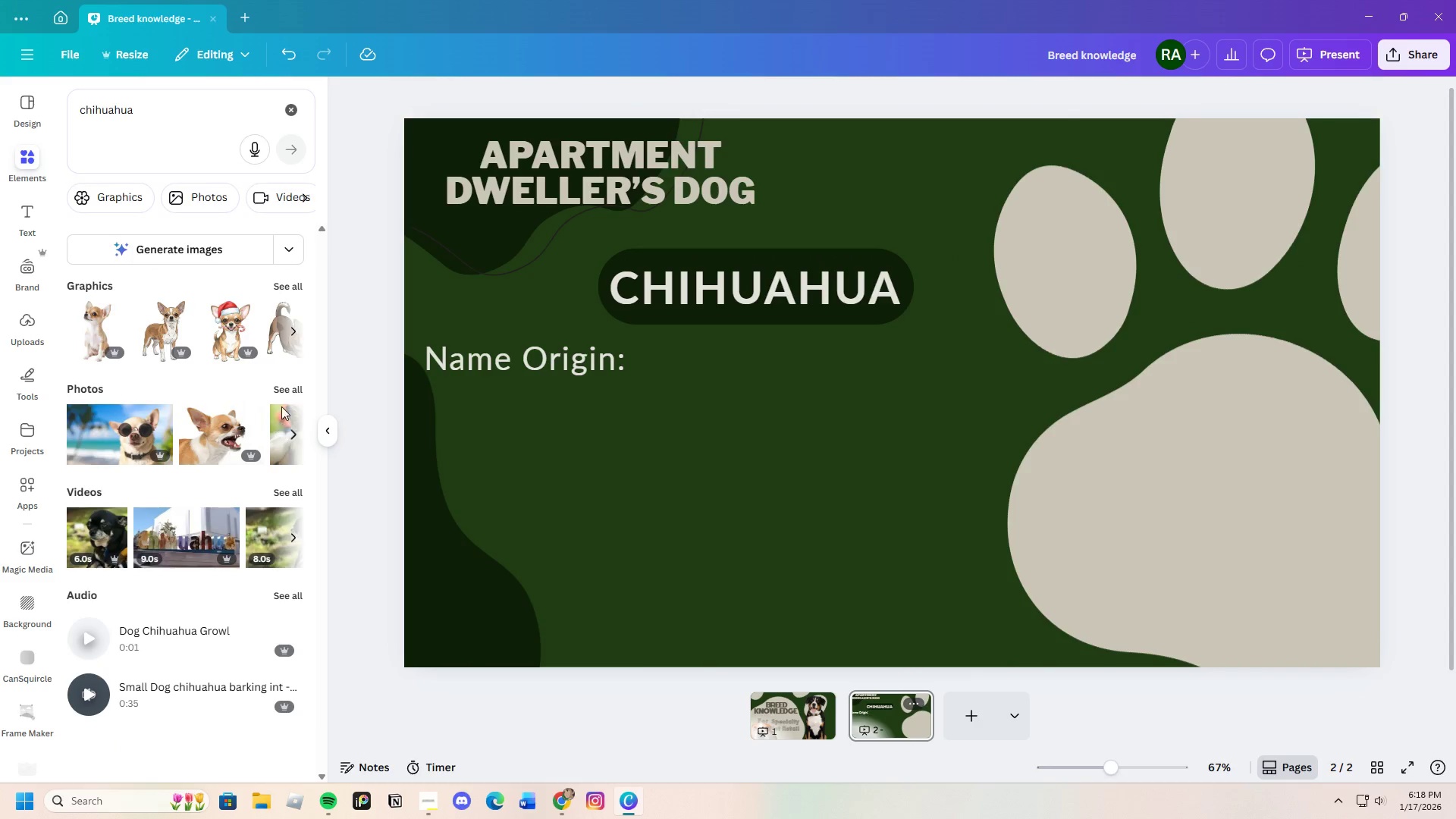 
left_click([289, 391])
 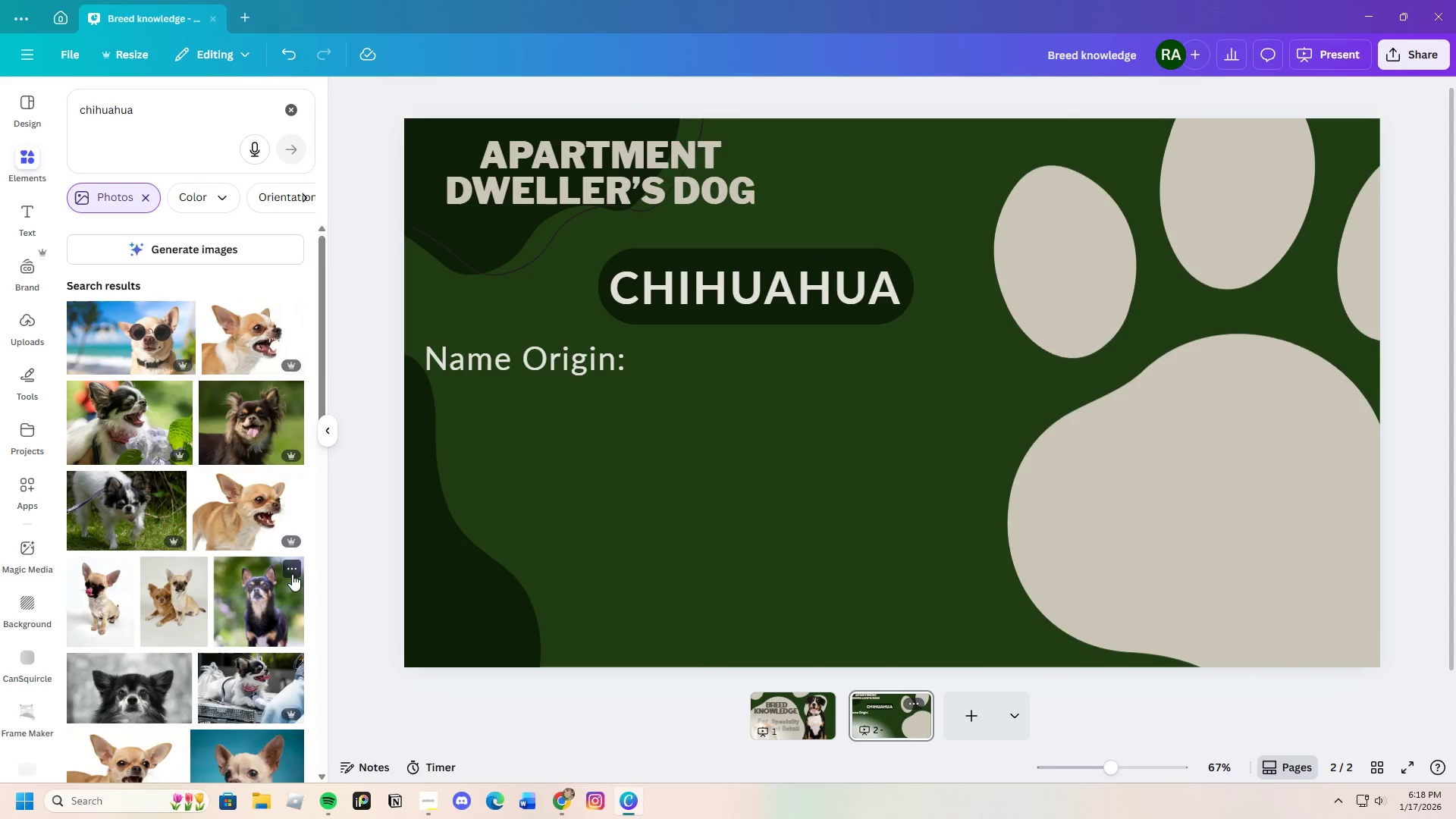 
scroll: coordinate [231, 570], scroll_direction: down, amount: 12.0
 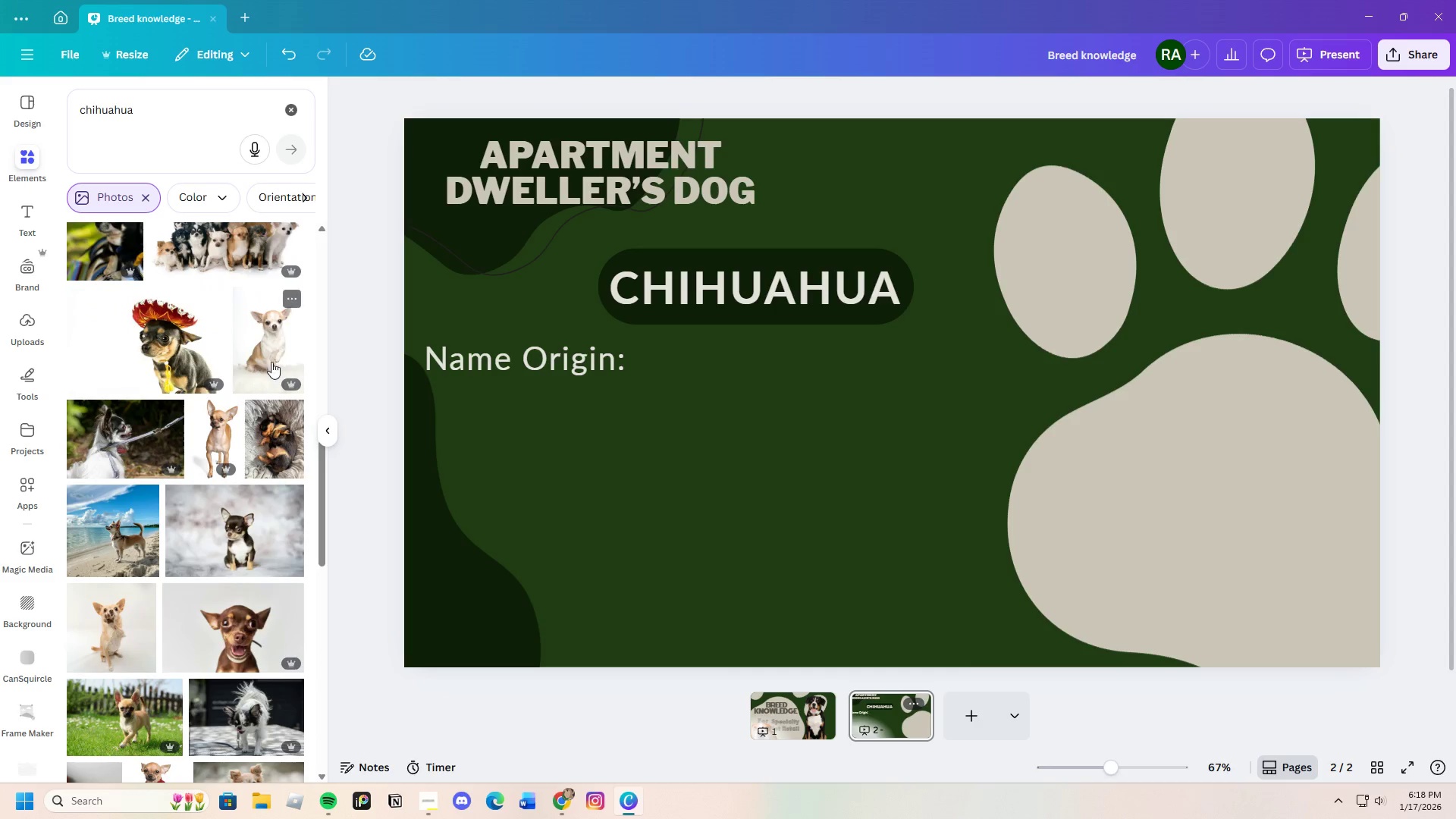 
left_click([268, 346])
 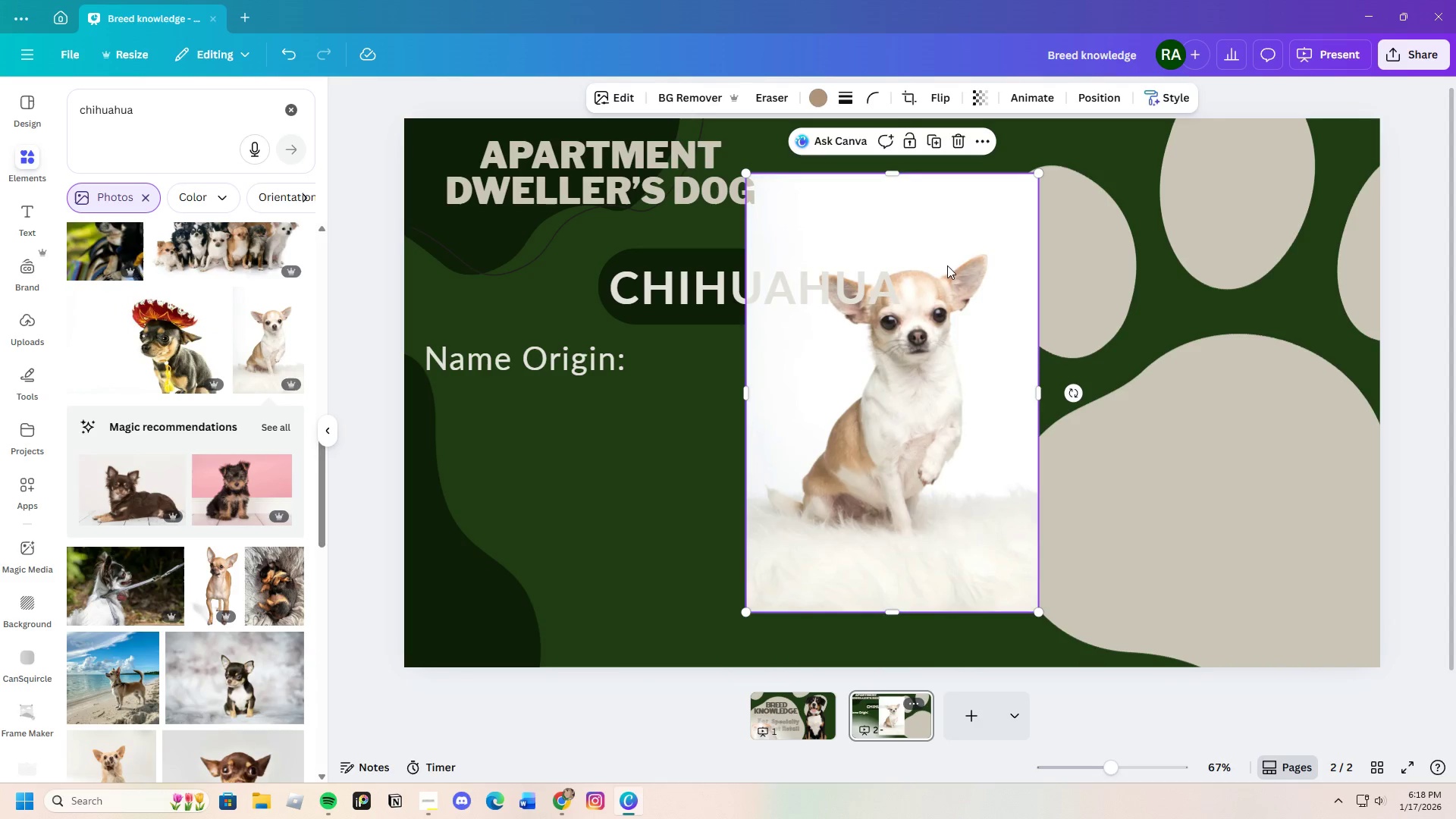 
left_click([955, 143])
 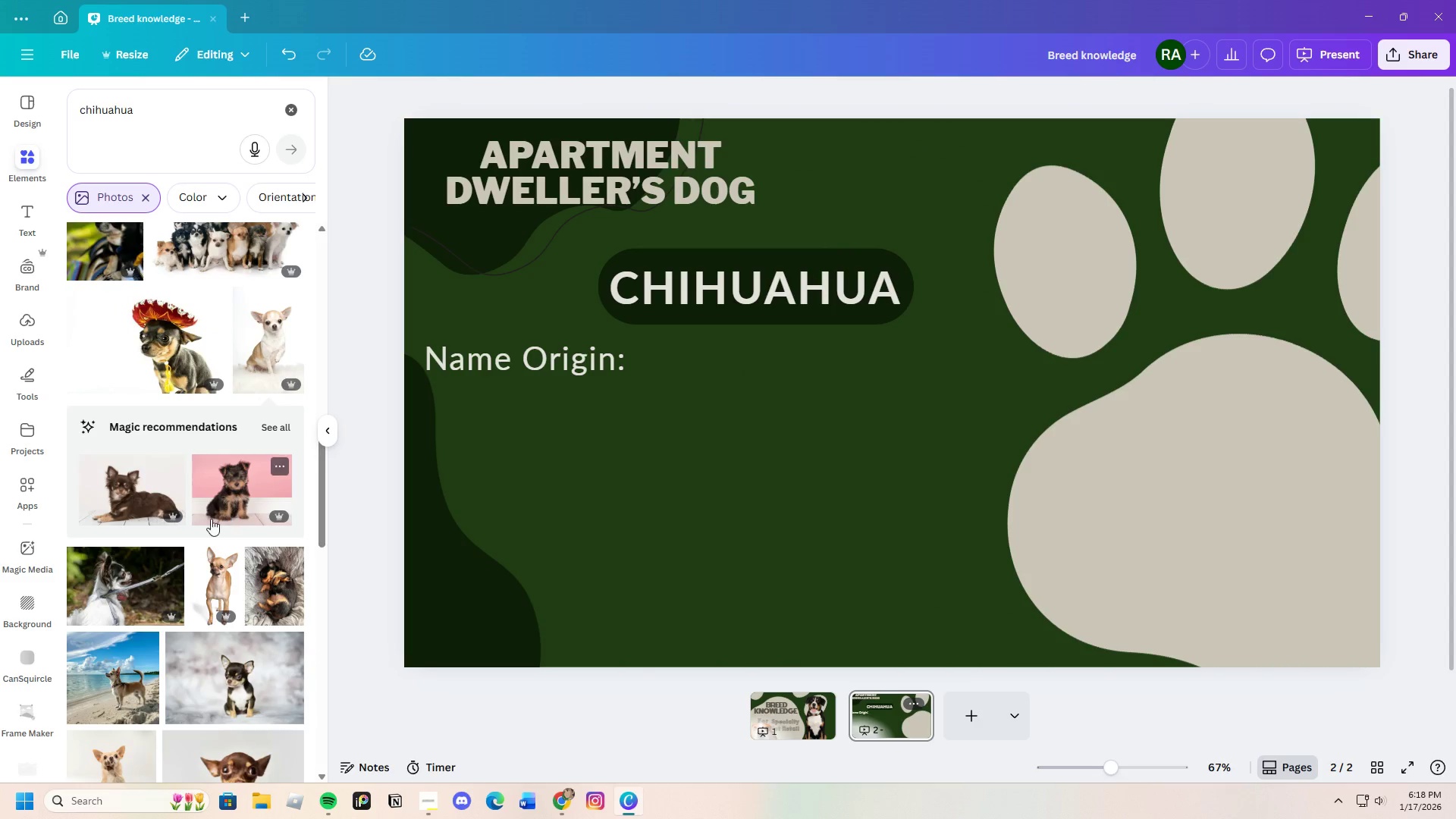 
scroll: coordinate [201, 543], scroll_direction: down, amount: 2.0
 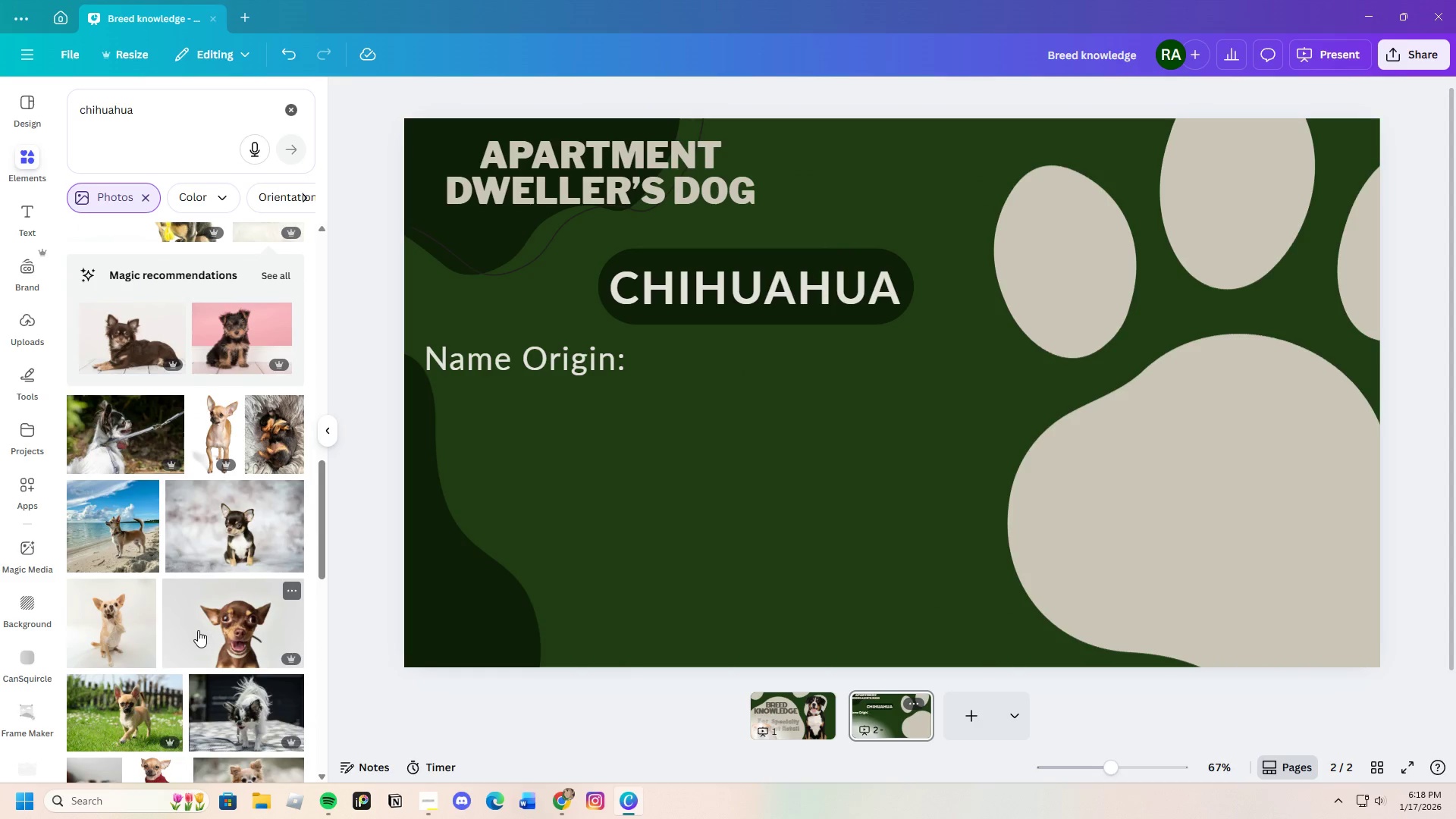 
left_click([118, 623])
 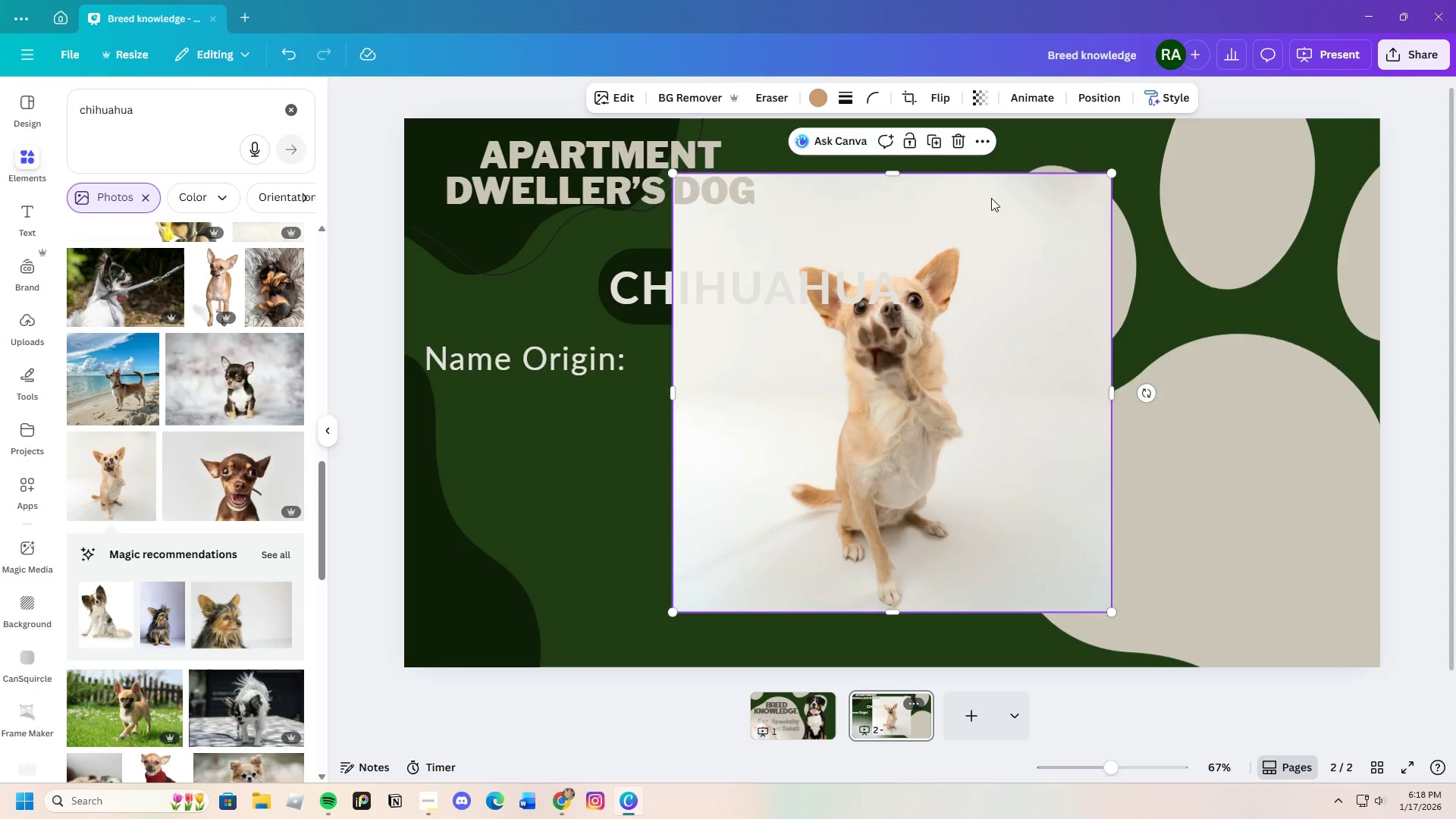 
left_click([961, 144])
 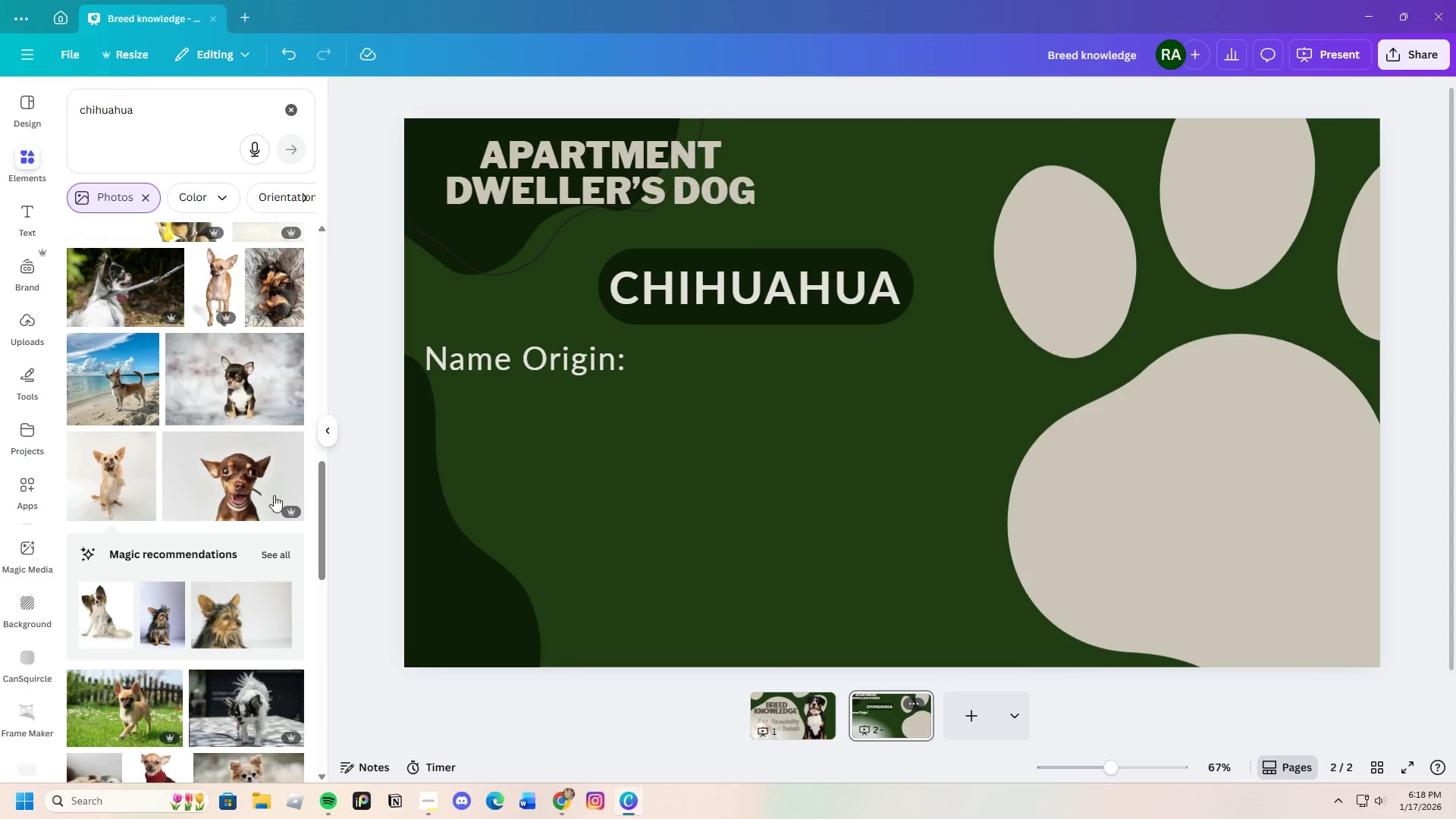 
scroll: coordinate [204, 588], scroll_direction: down, amount: 12.0
 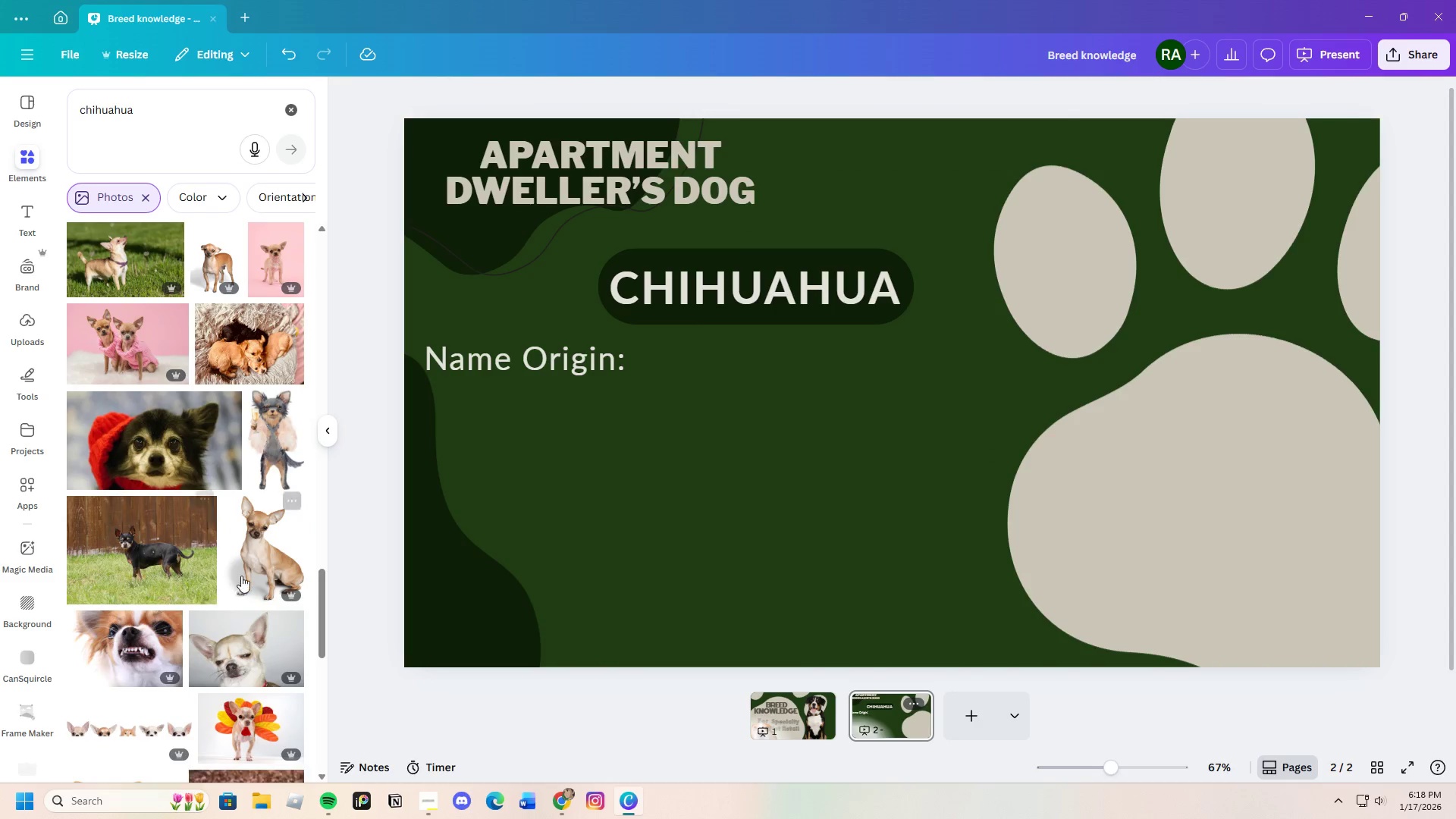 
left_click([269, 561])
 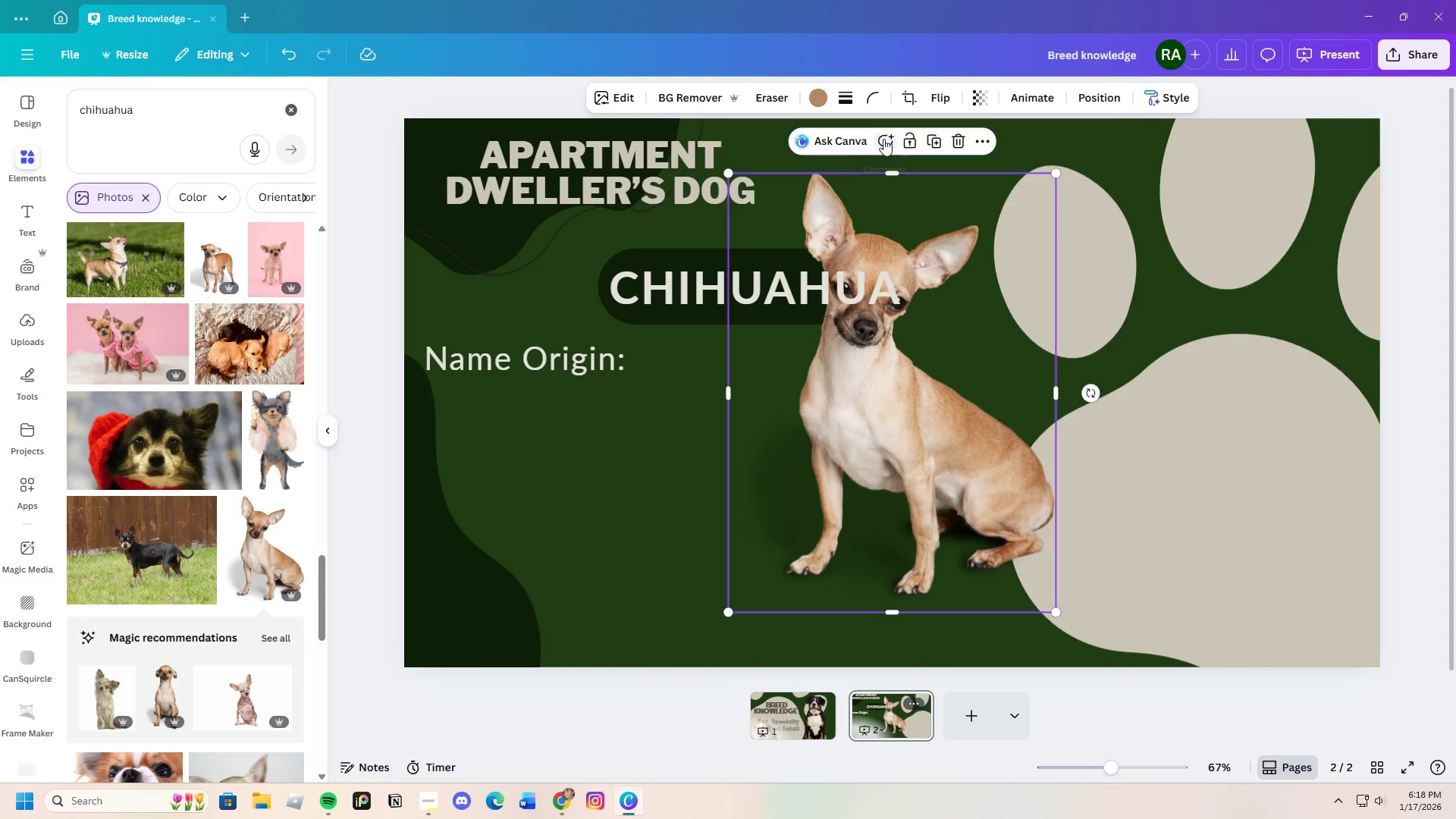 
left_click_drag(start_coordinate=[924, 392], to_coordinate=[1224, 462])
 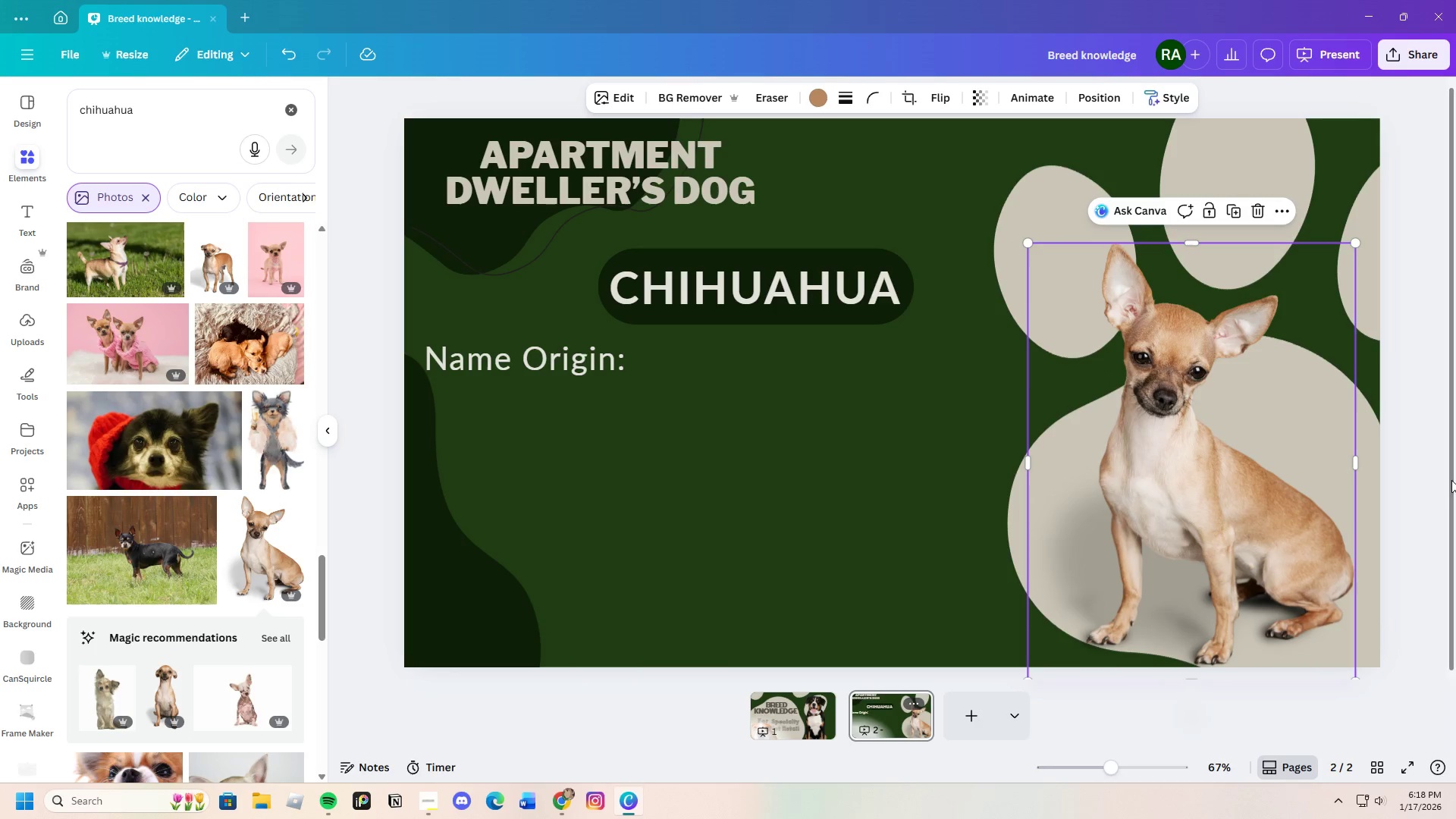 
left_click([1439, 482])
 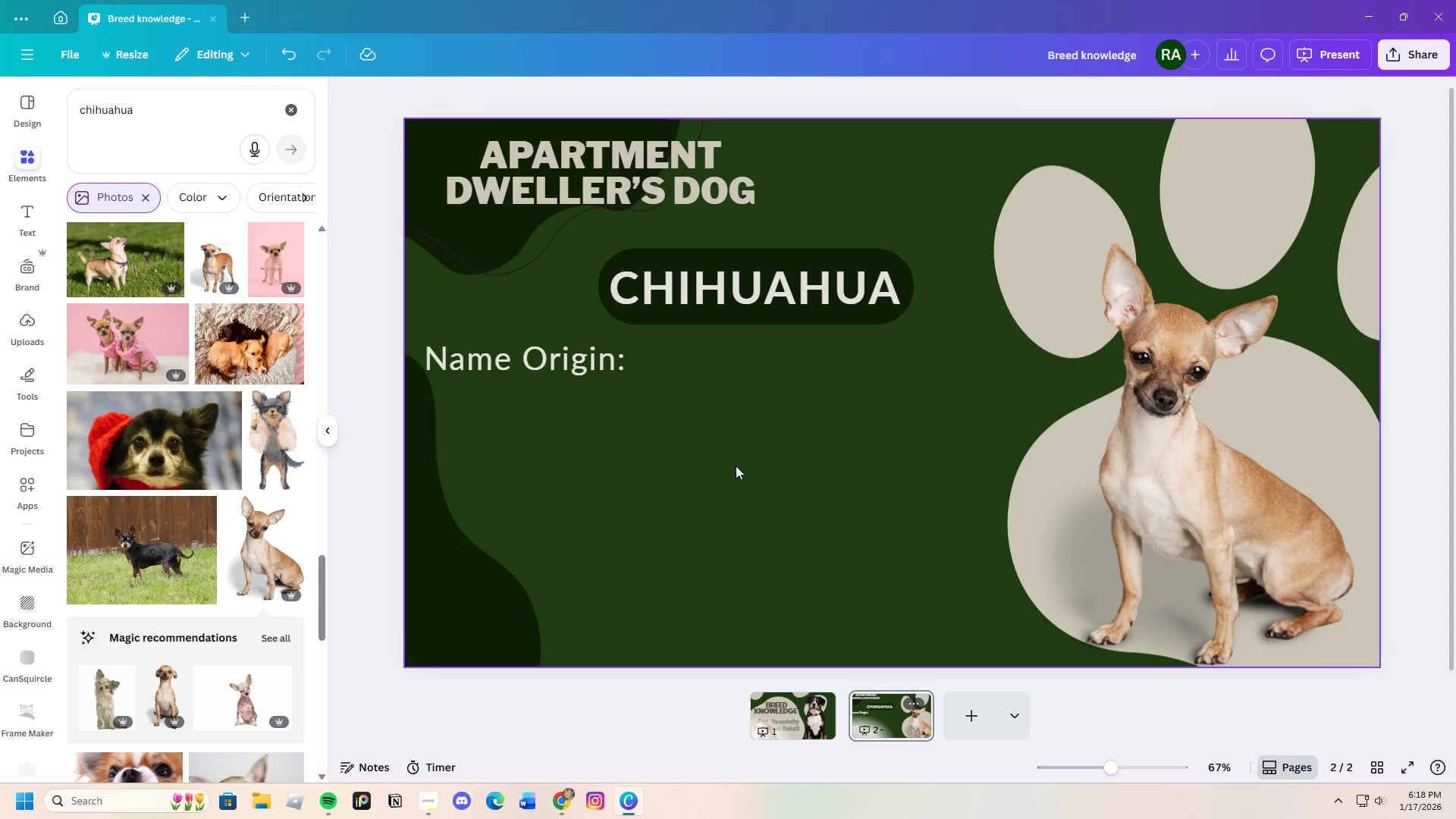 
wait(19.34)
 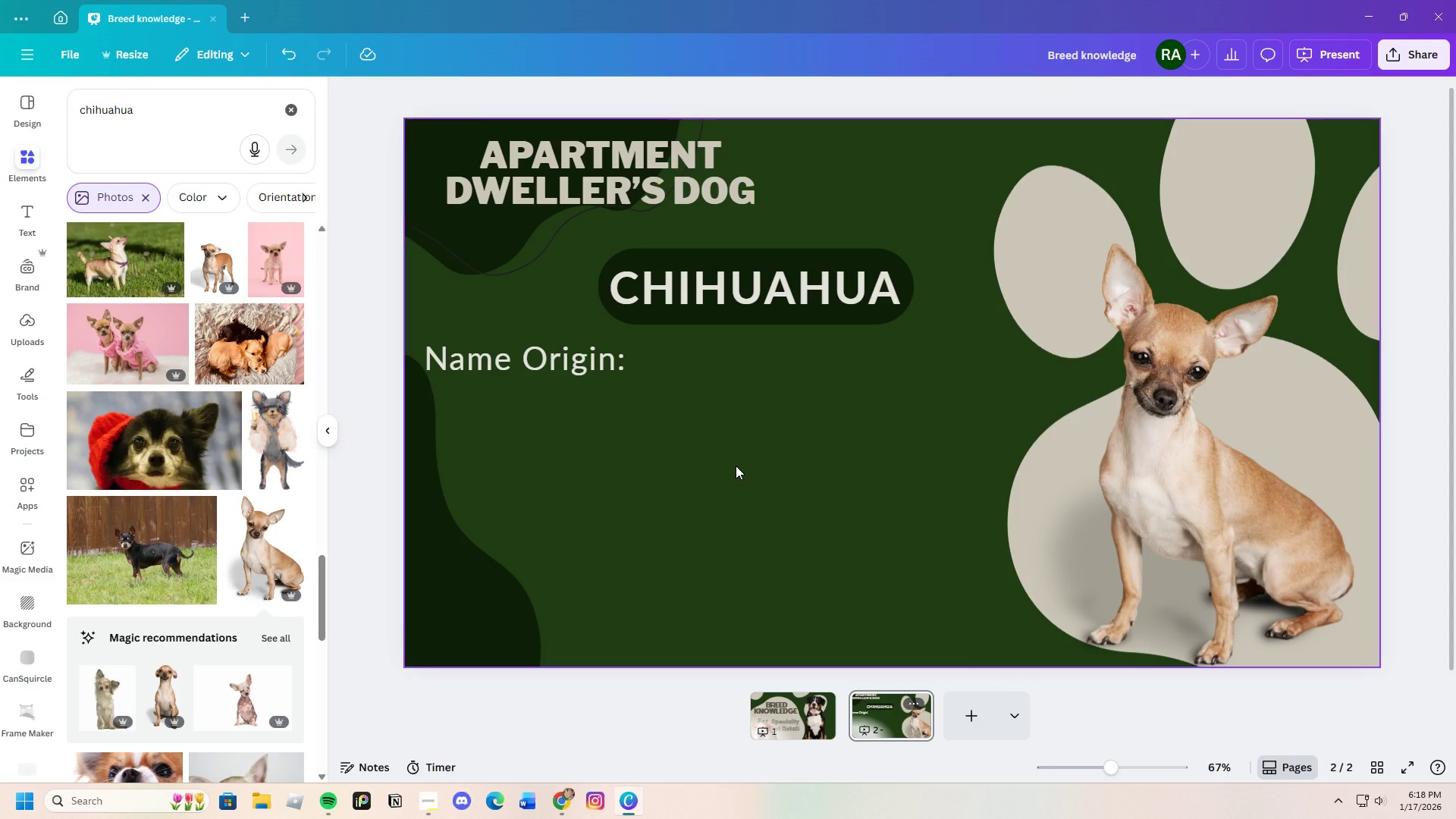 
left_click([561, 797])
 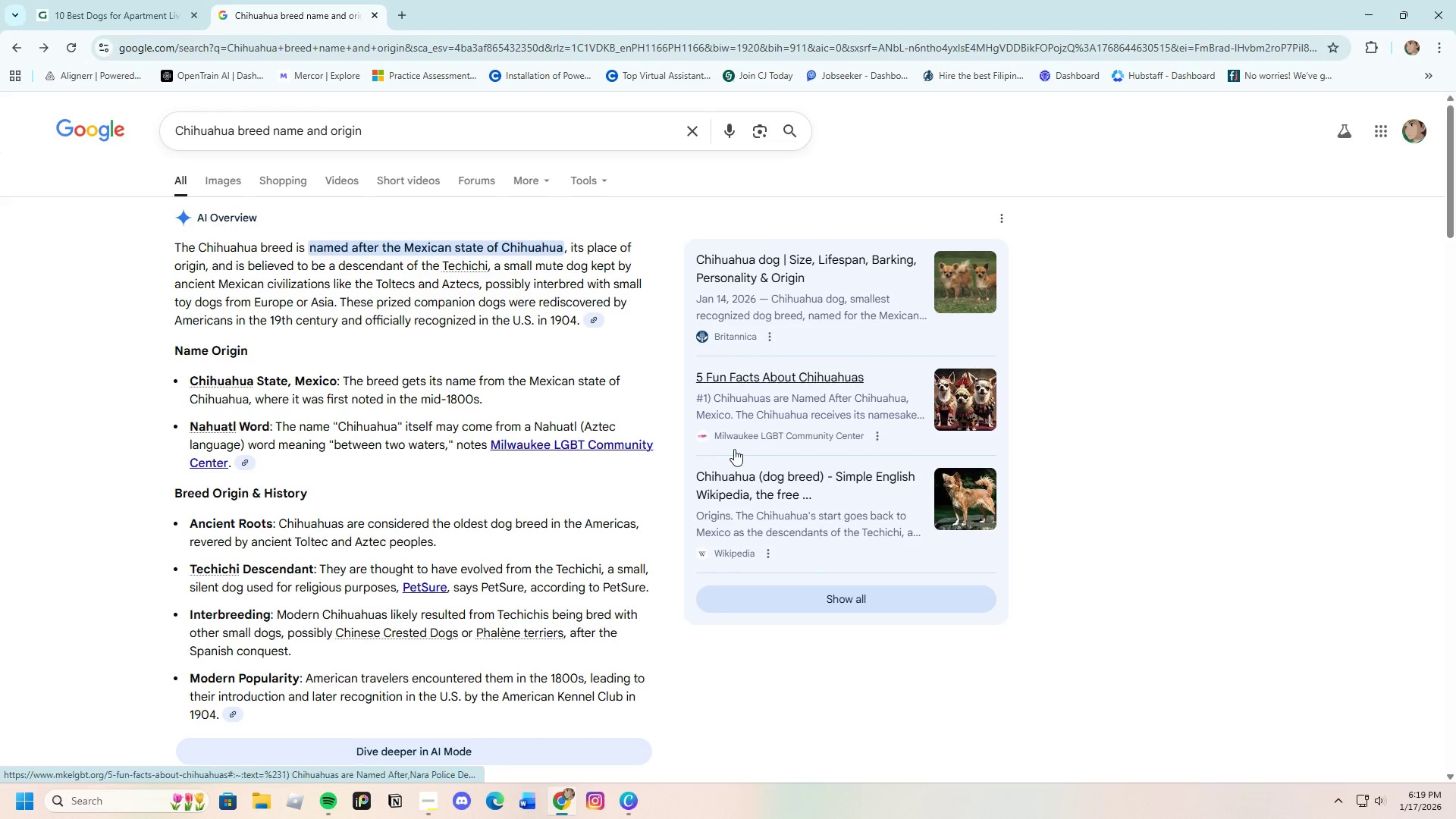 
wait(16.72)
 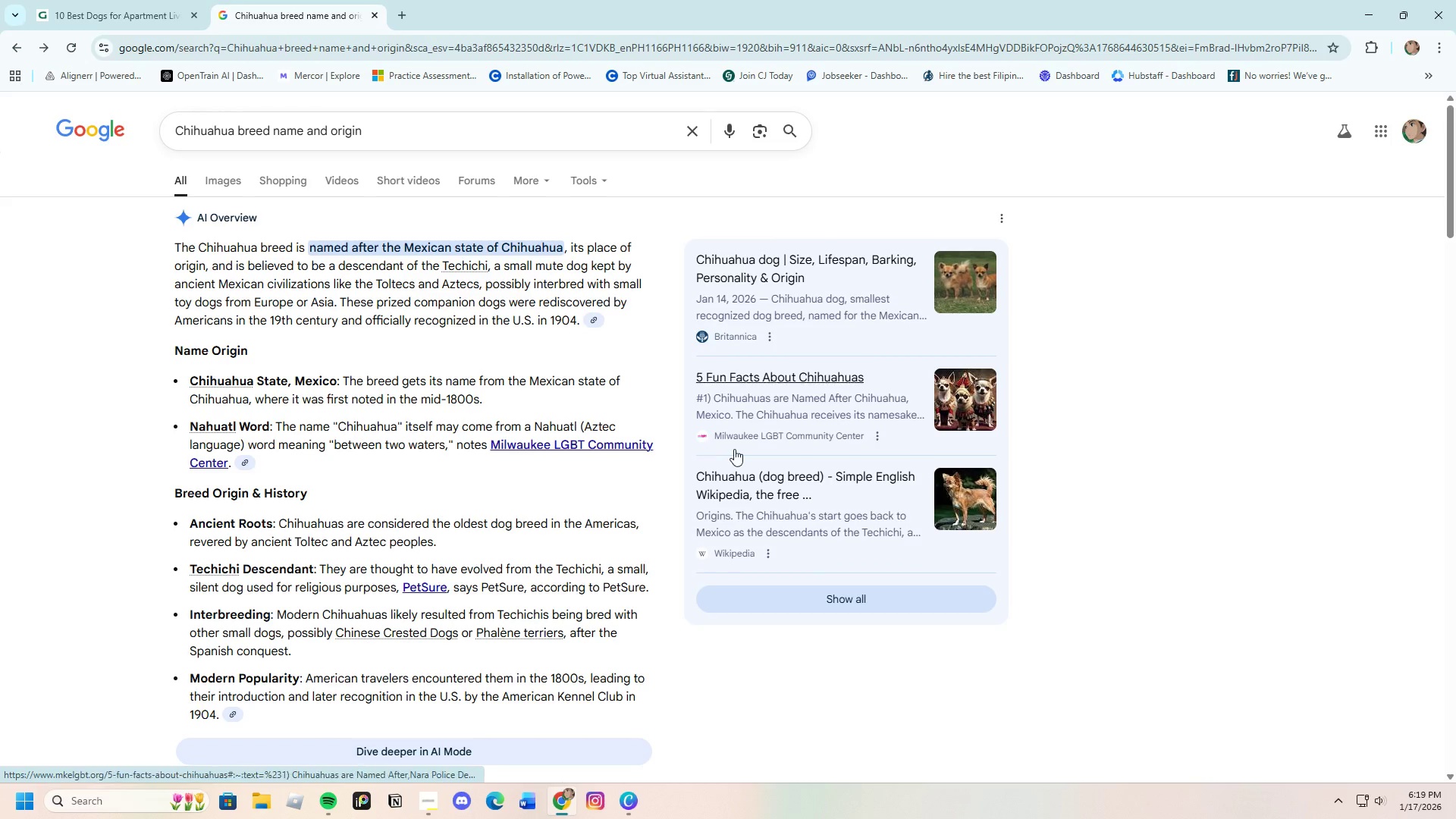 
left_click_drag(start_coordinate=[342, 376], to_coordinate=[487, 395])
 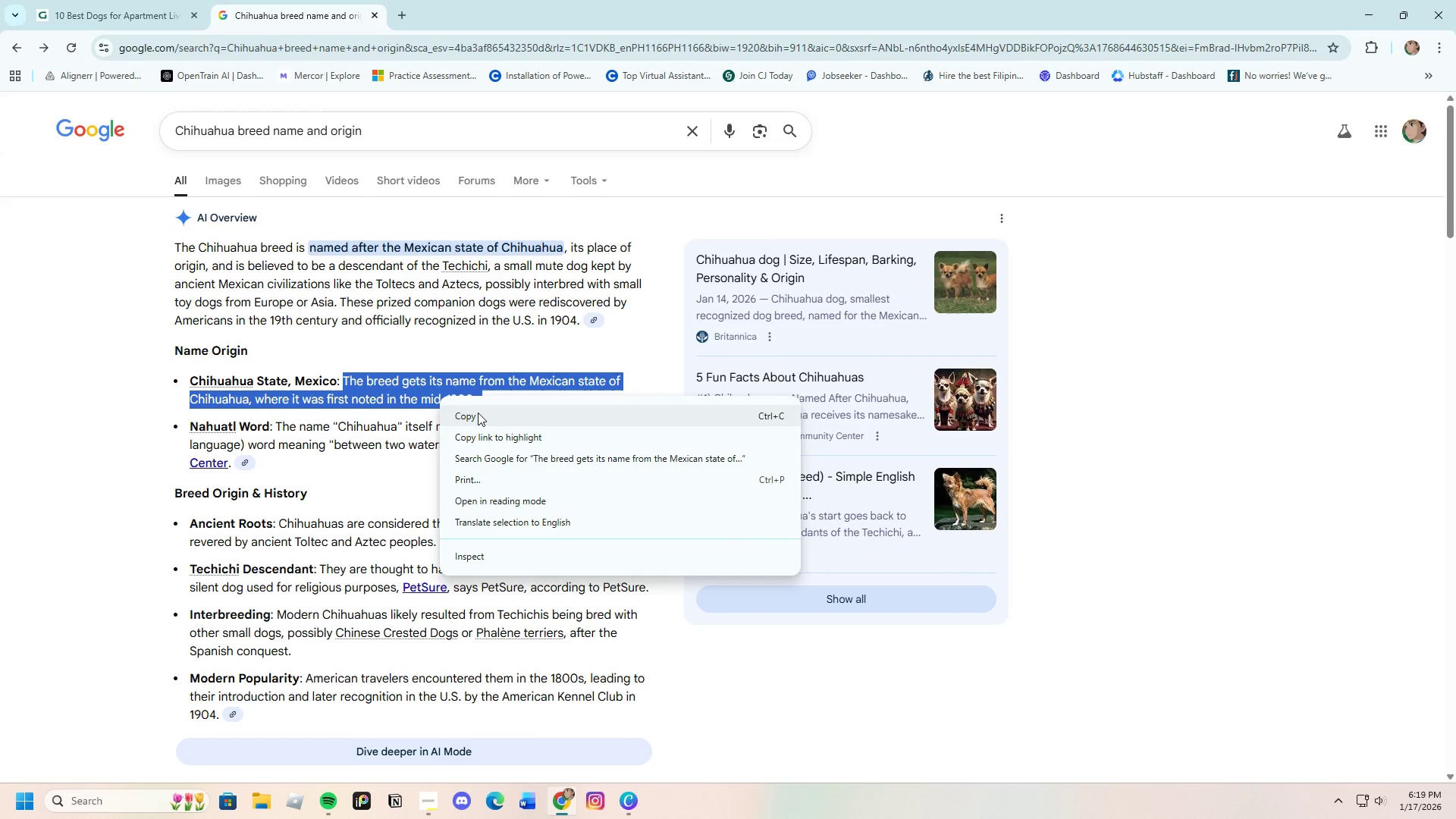 
left_click([478, 413])
 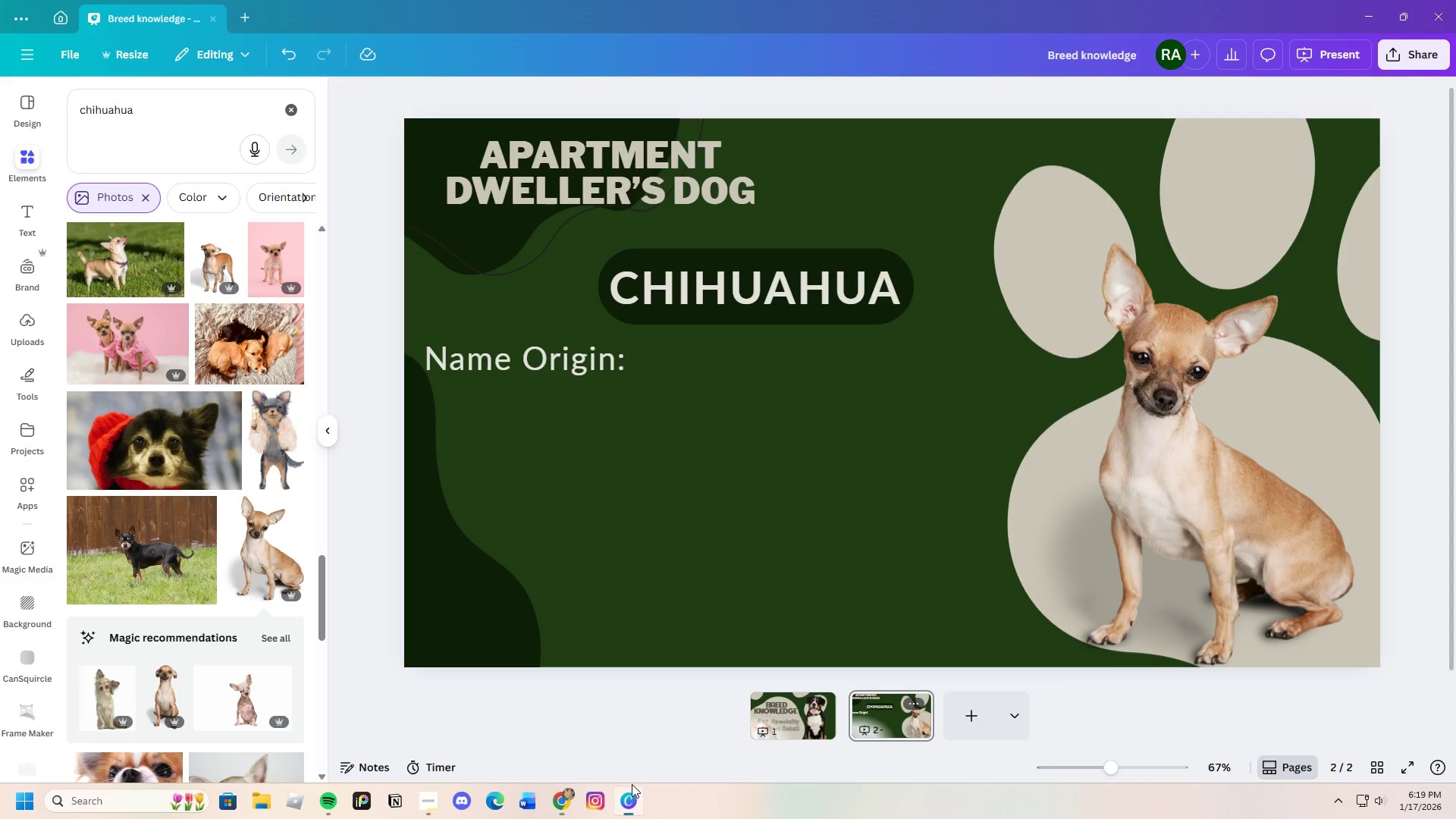 
left_click([584, 369])
 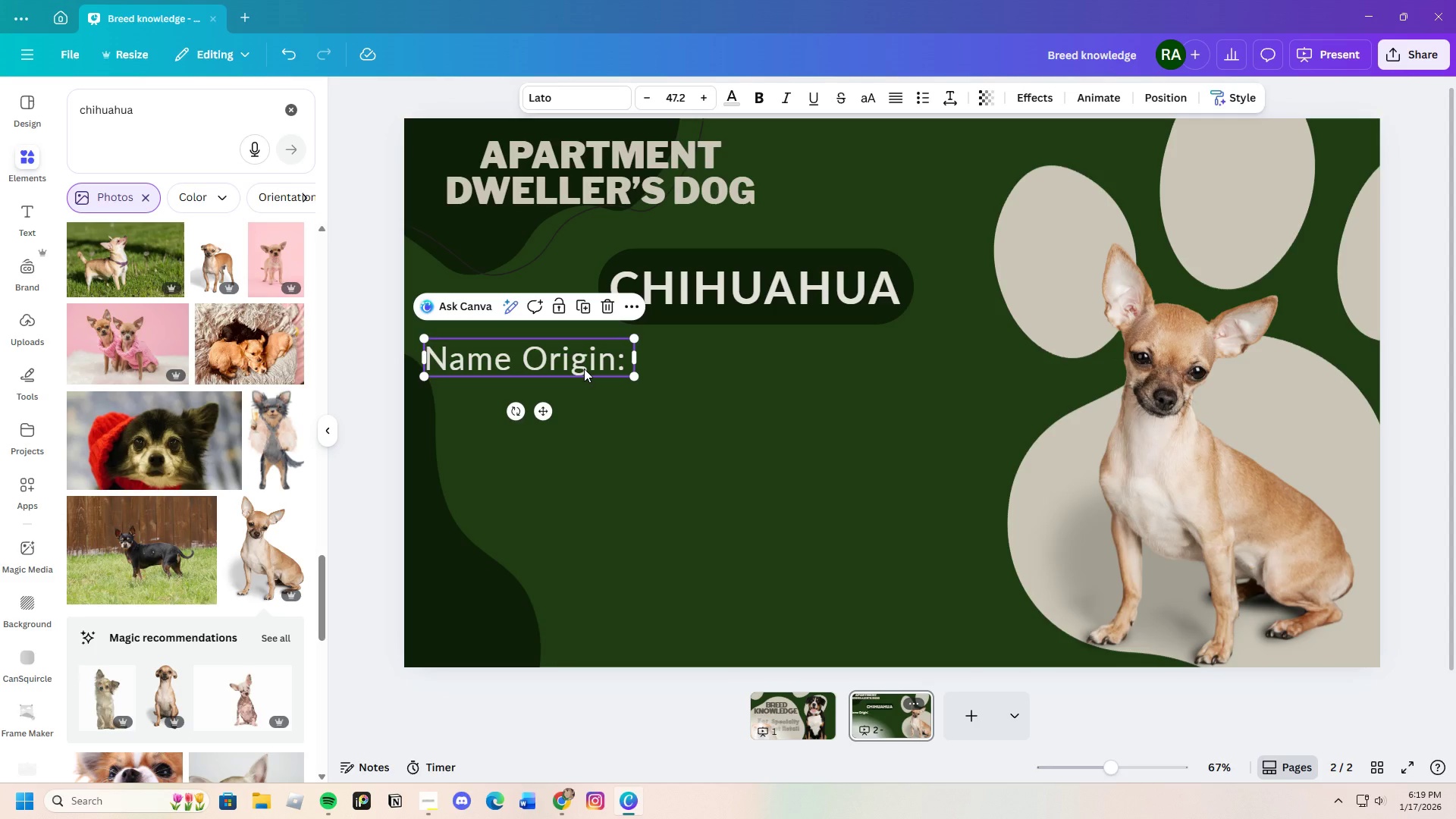 
key(Control+C)
 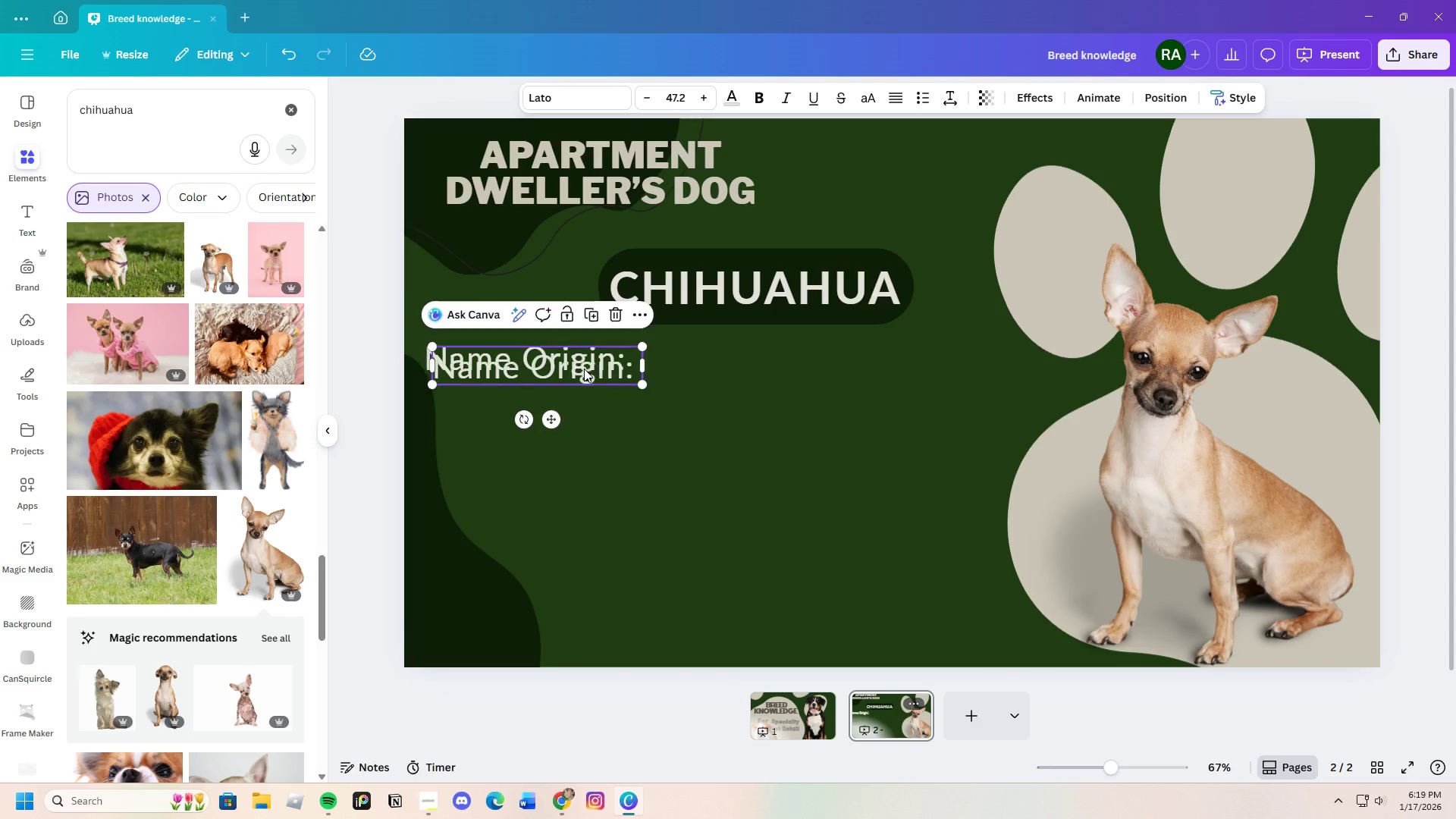 
key(Control+V)
 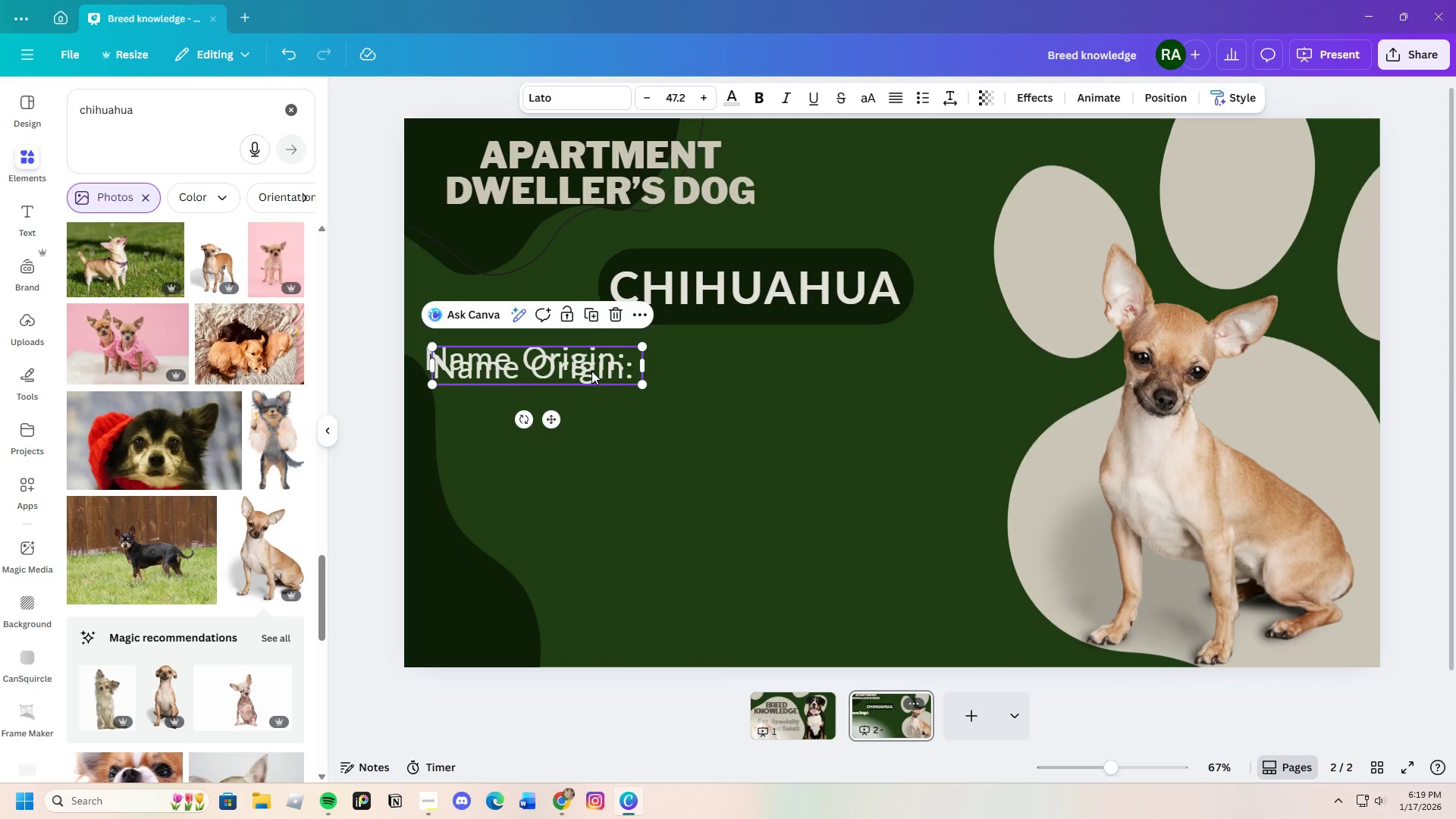 
left_click_drag(start_coordinate=[592, 371], to_coordinate=[815, 367])
 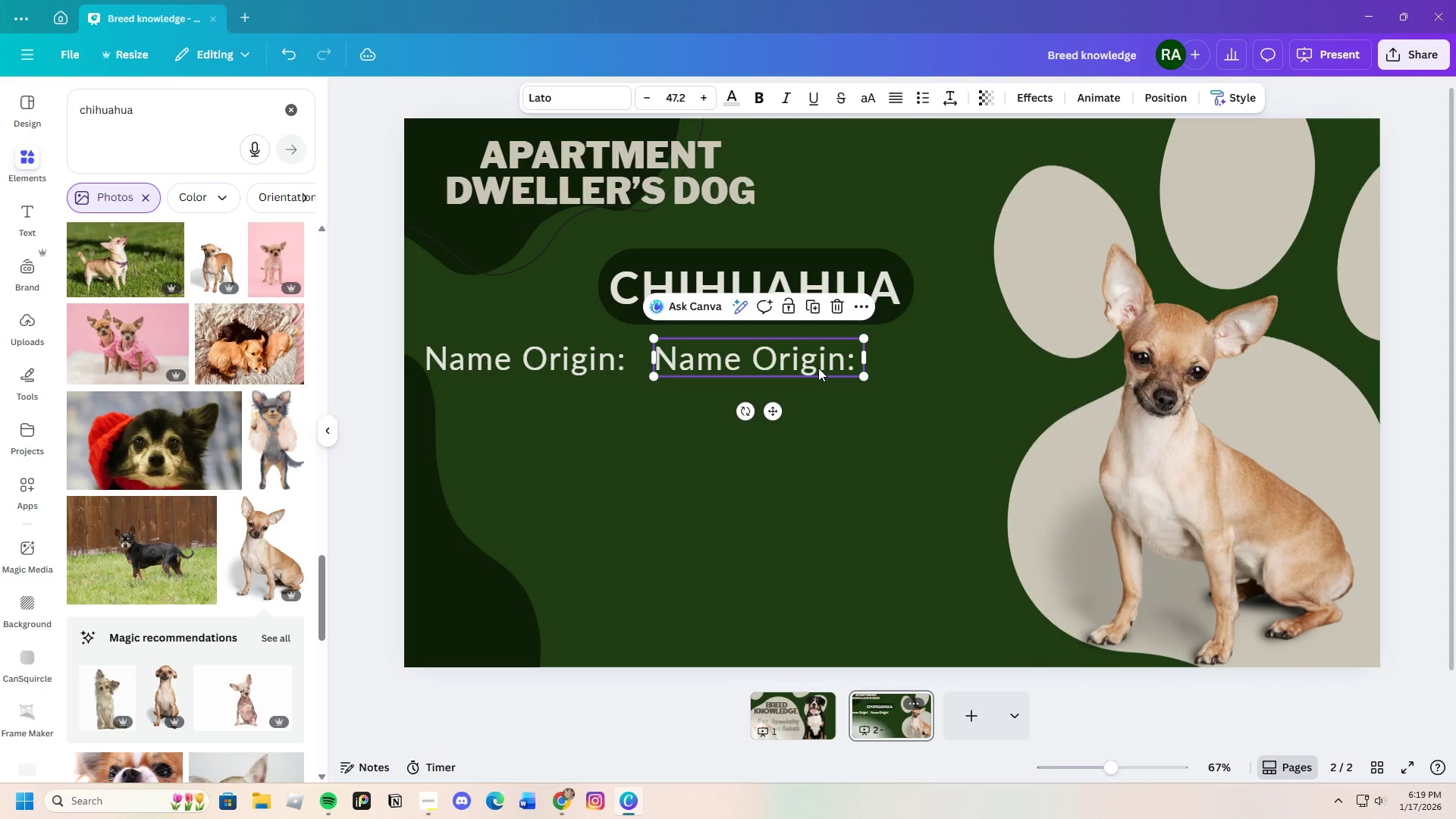 
left_click([818, 368])
 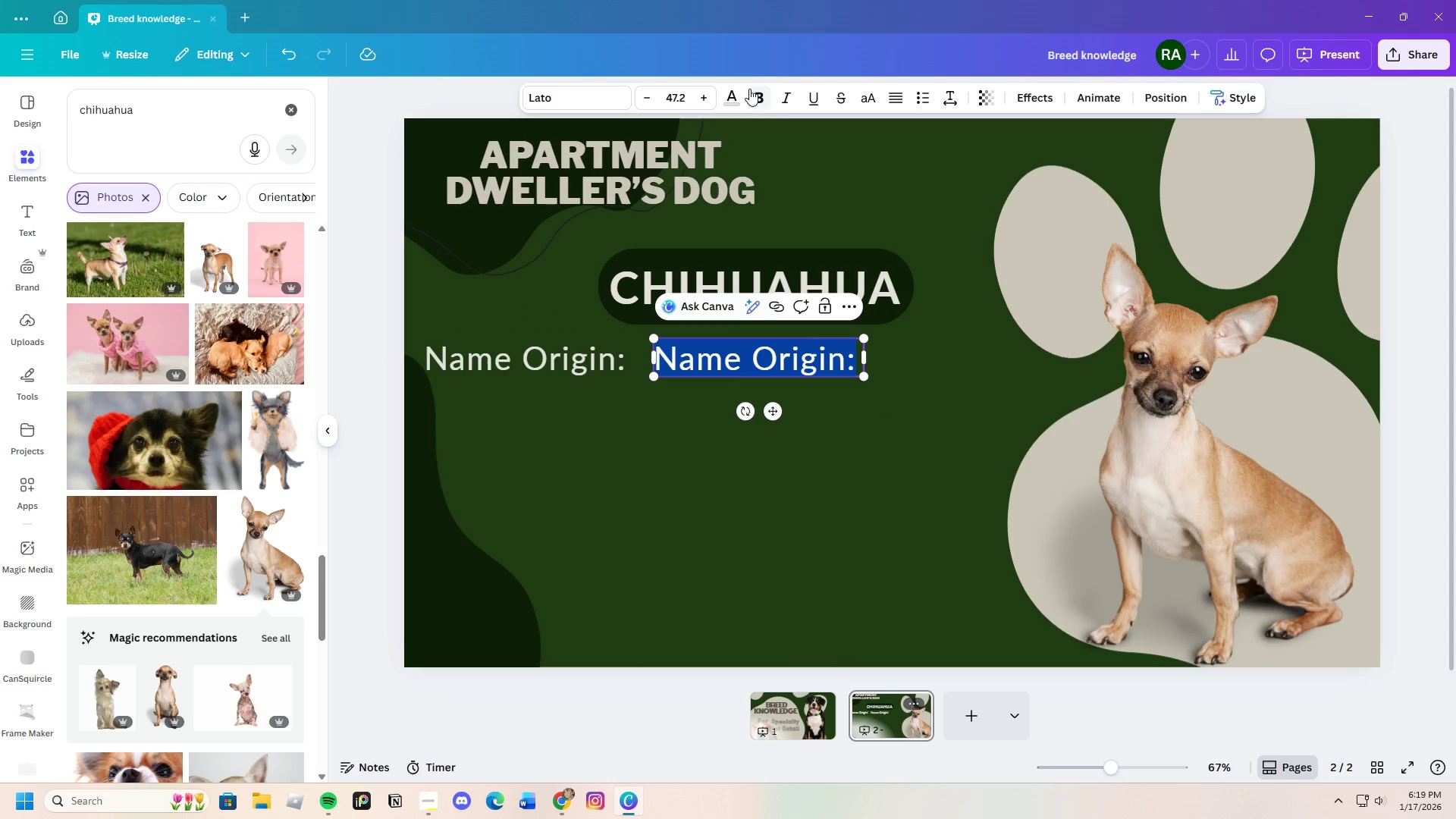 
left_click([756, 89])
 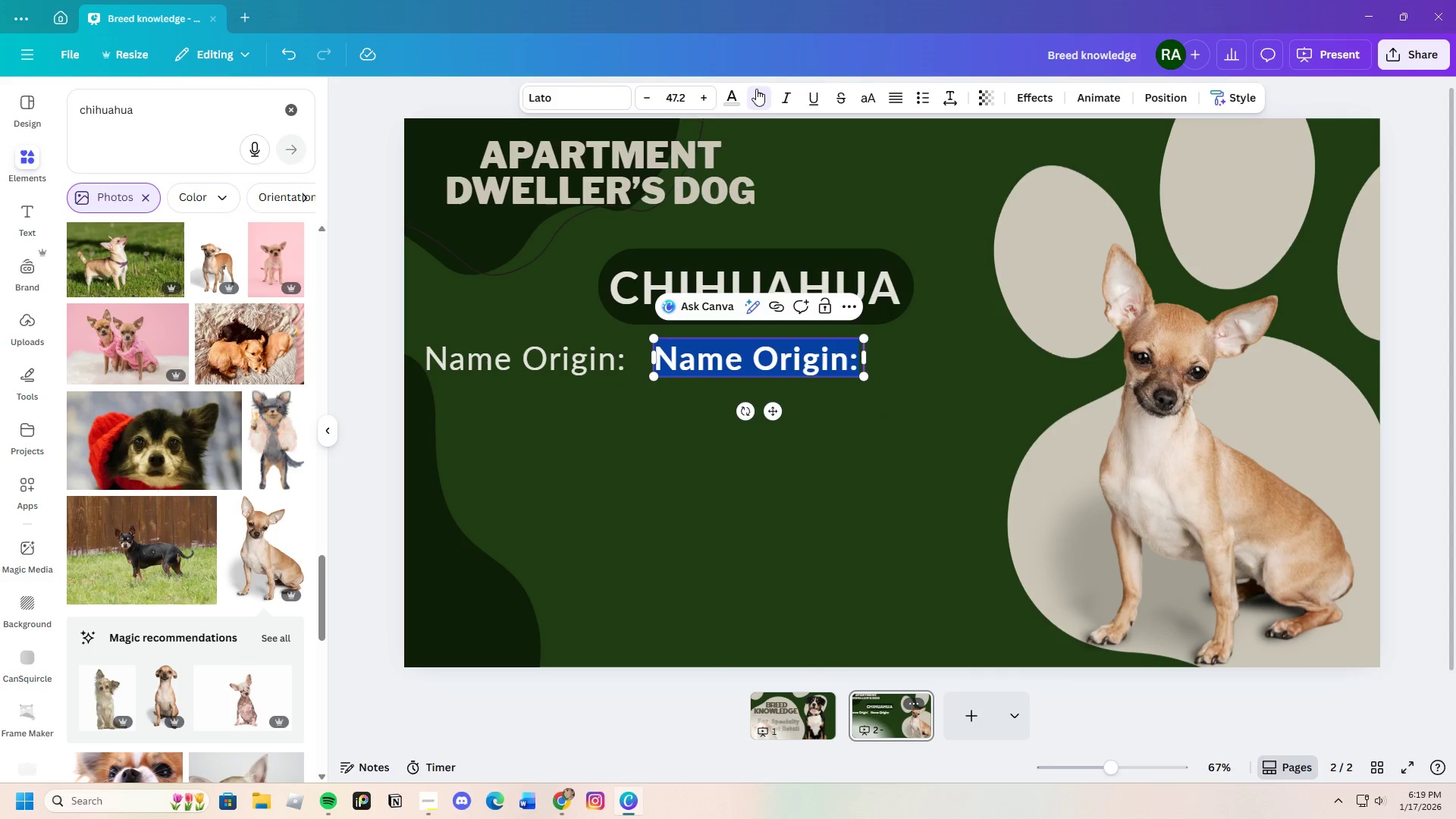 
left_click([756, 89])
 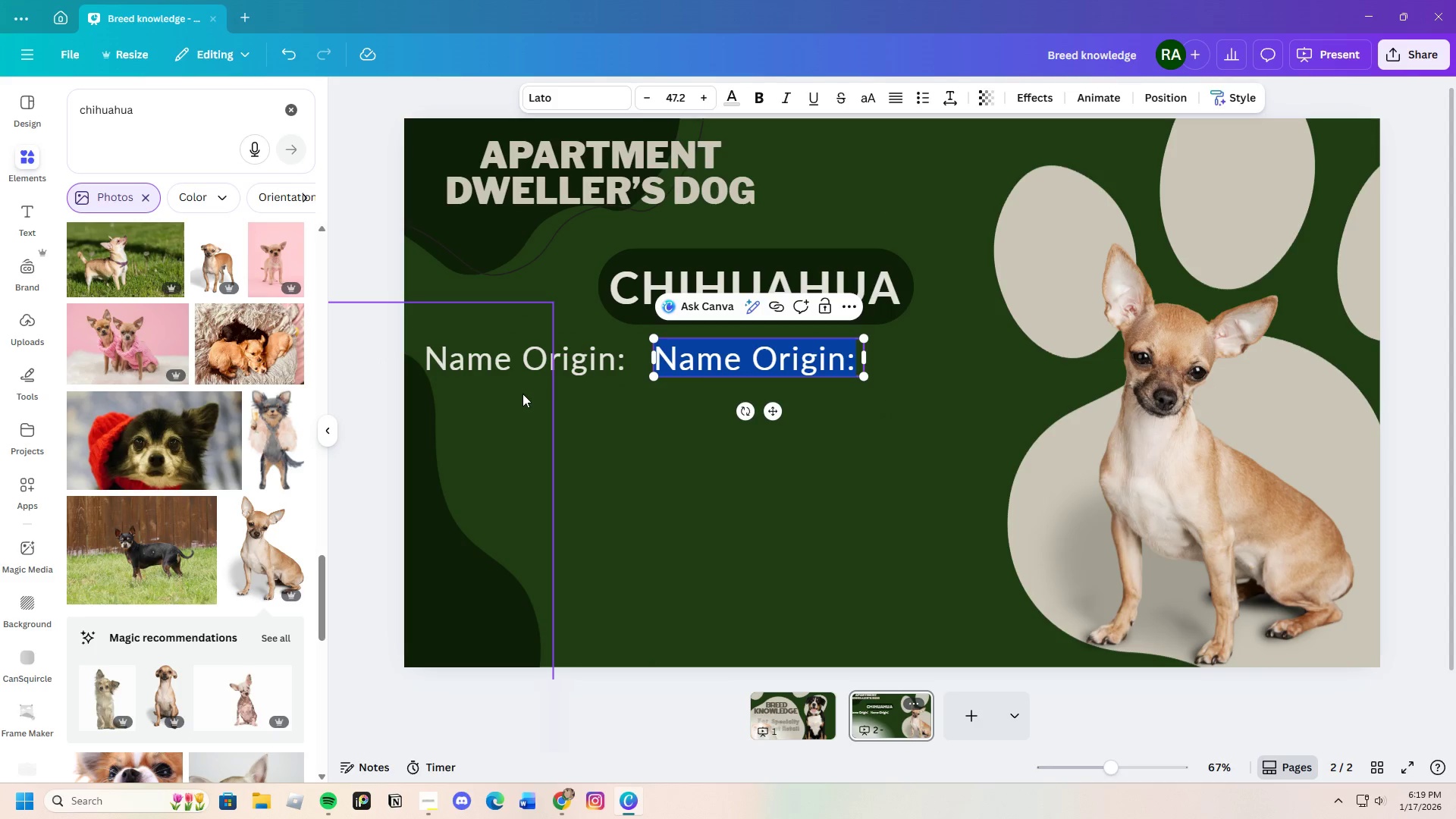 
left_click([576, 367])
 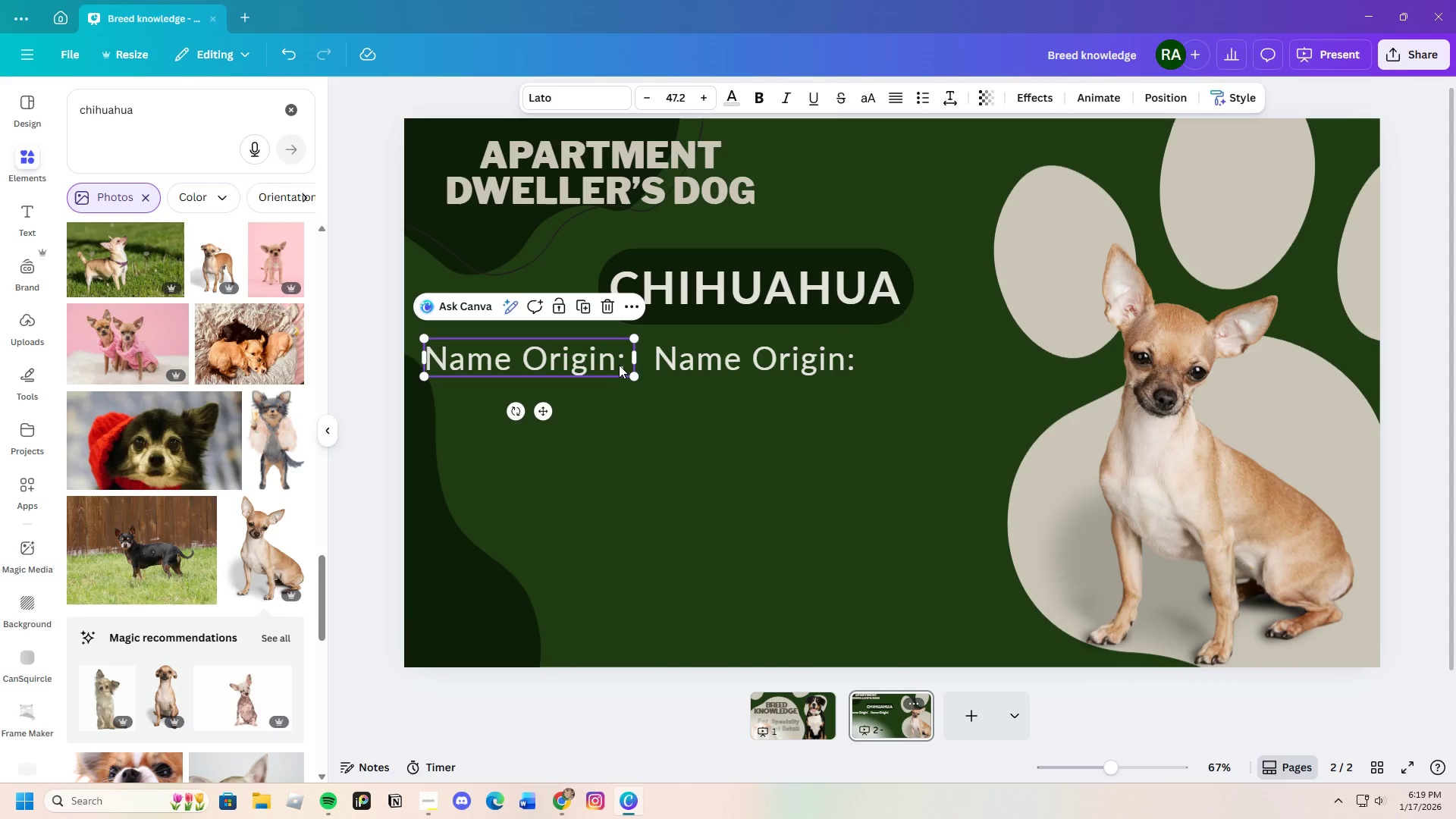 
left_click([621, 364])
 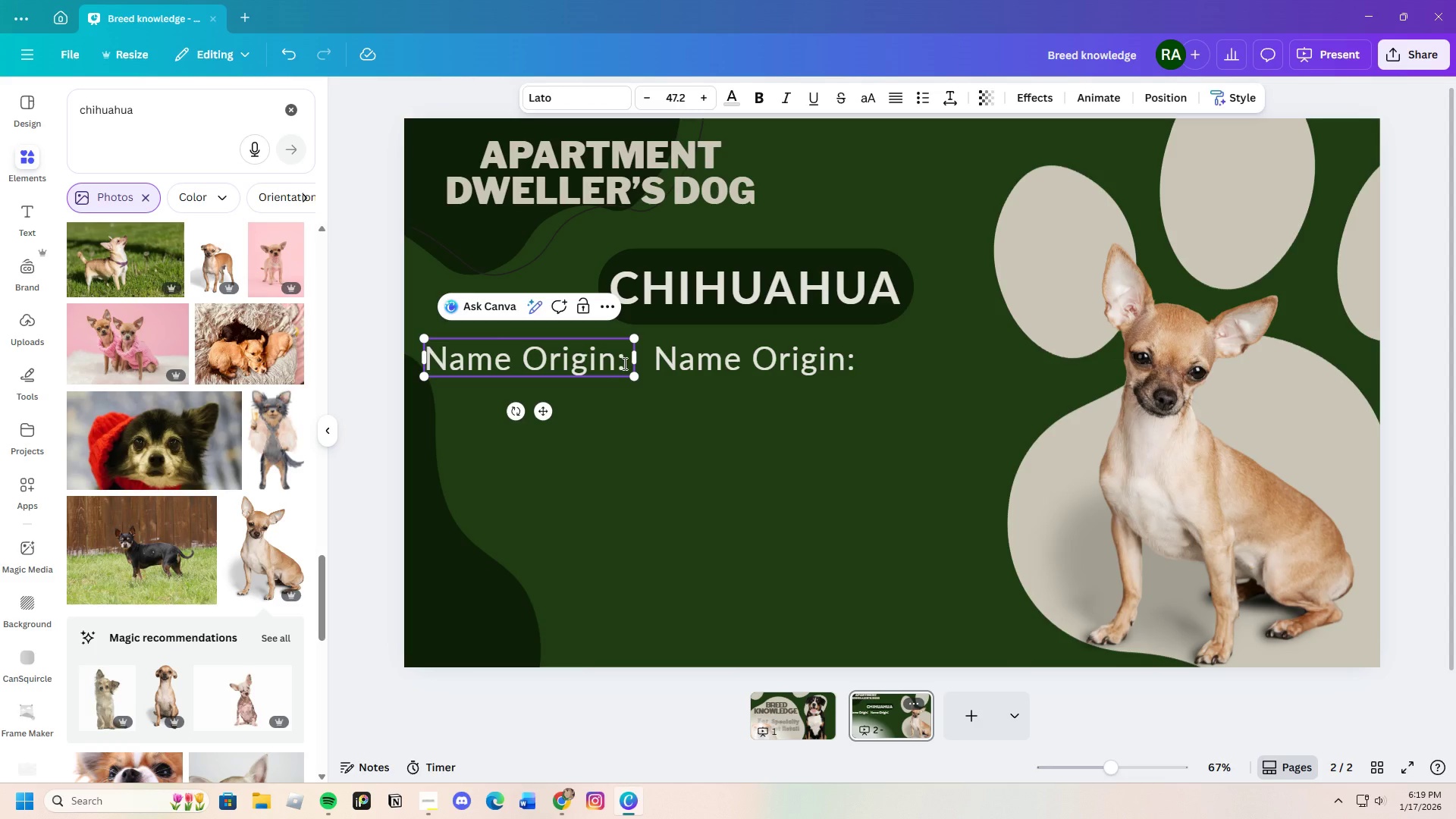 
left_click_drag(start_coordinate=[623, 363], to_coordinate=[430, 353])
 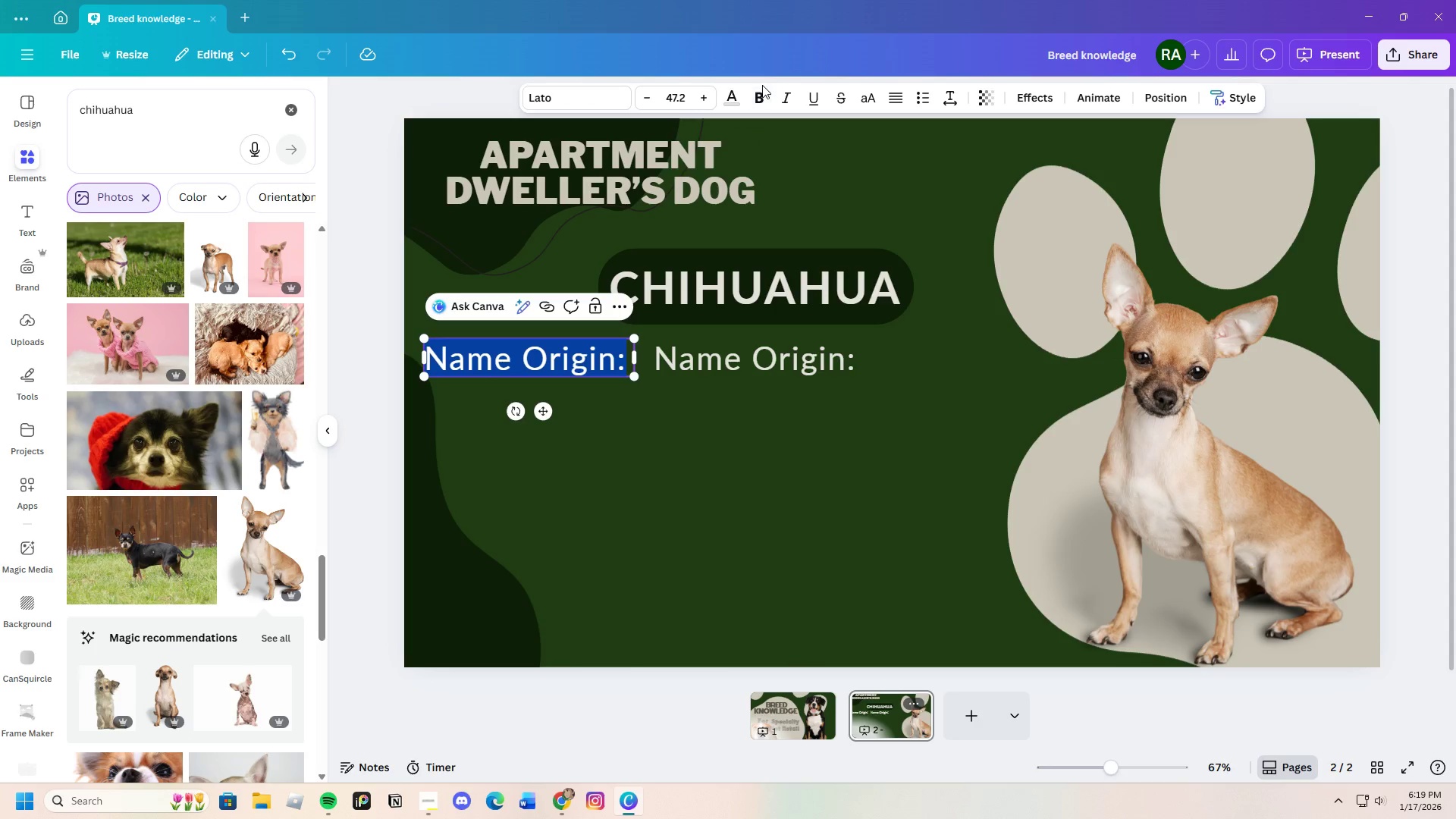 
left_click([759, 88])
 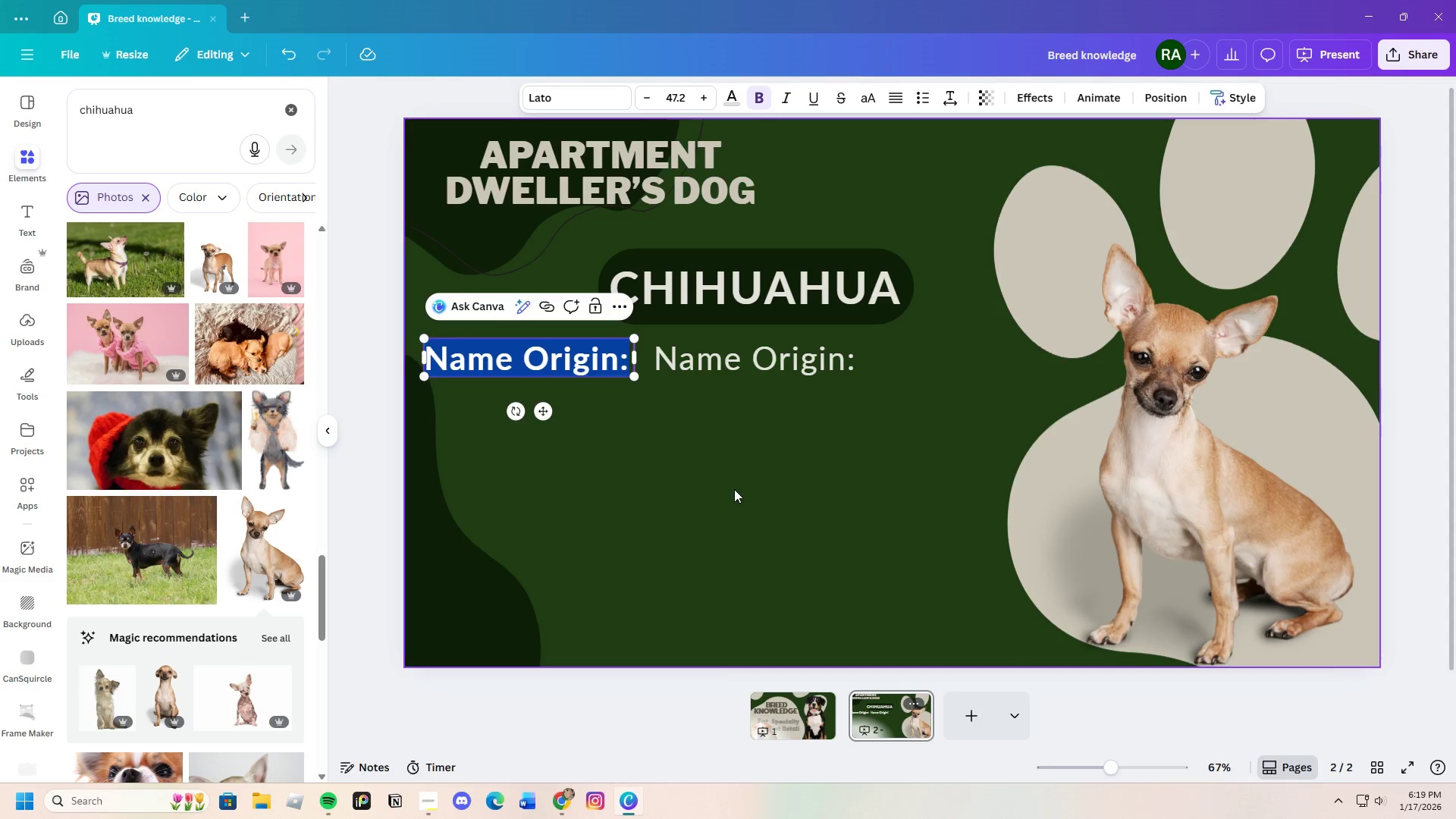 
left_click([719, 457])
 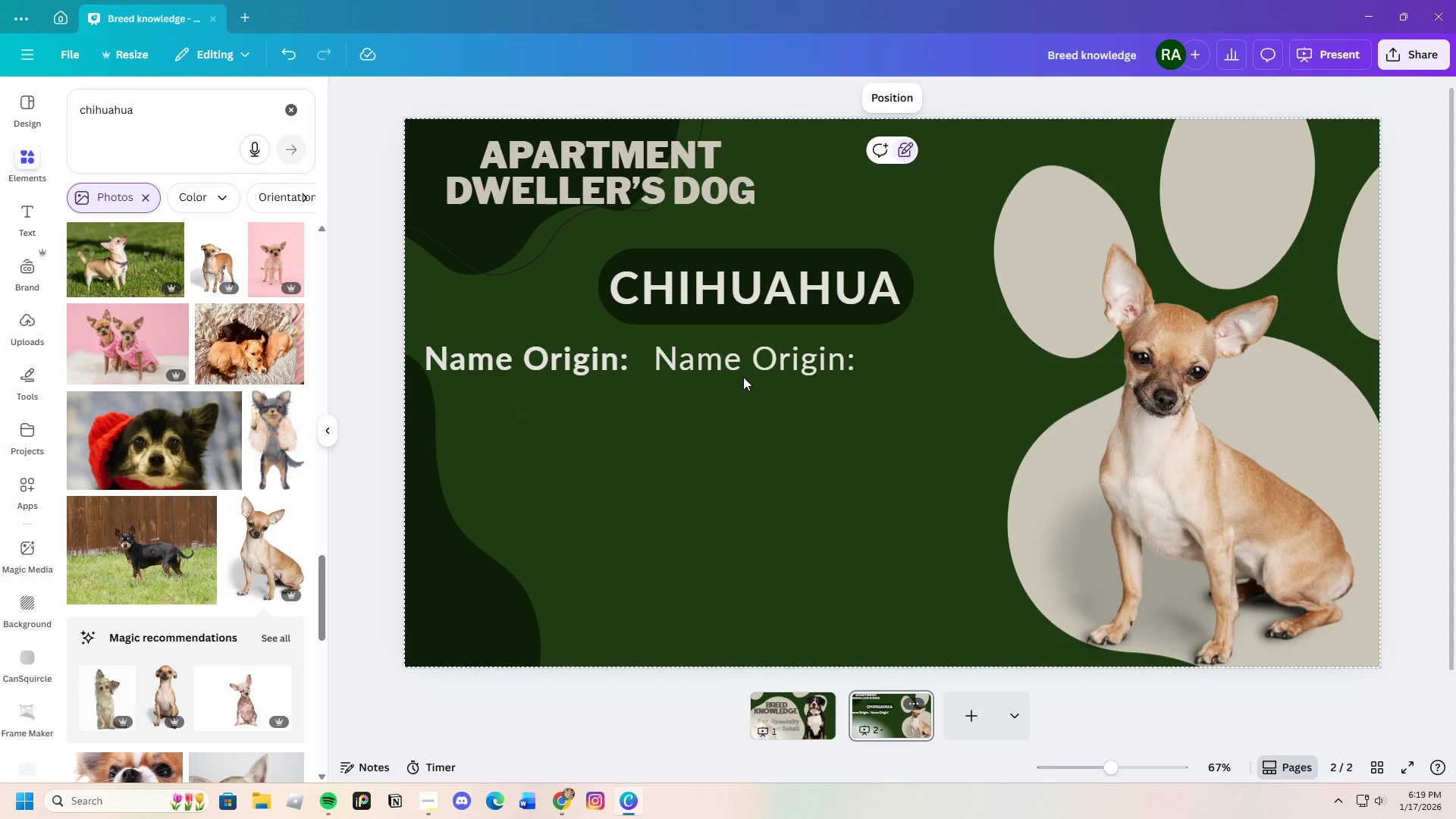 
left_click([745, 368])
 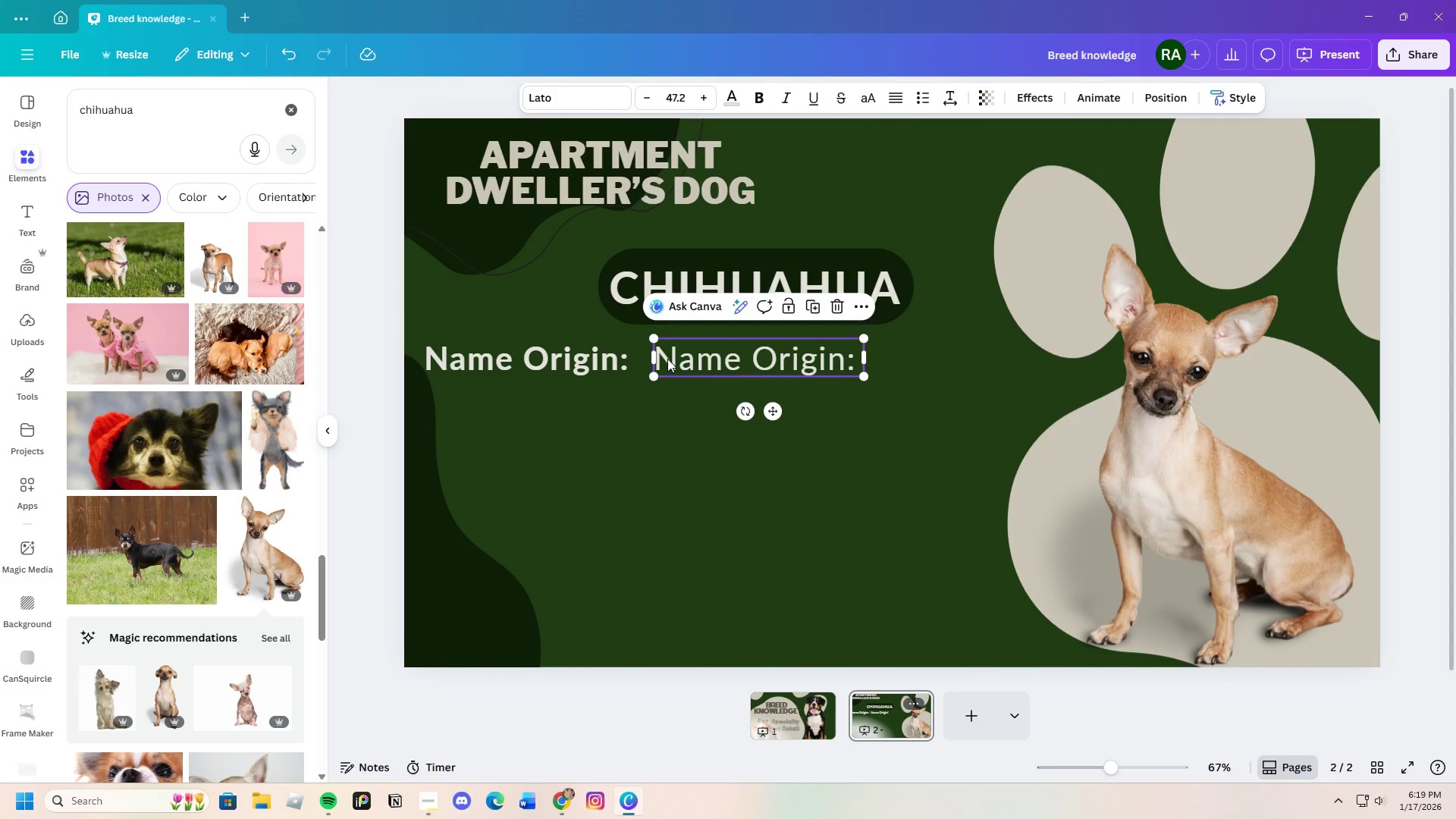 
left_click([667, 359])
 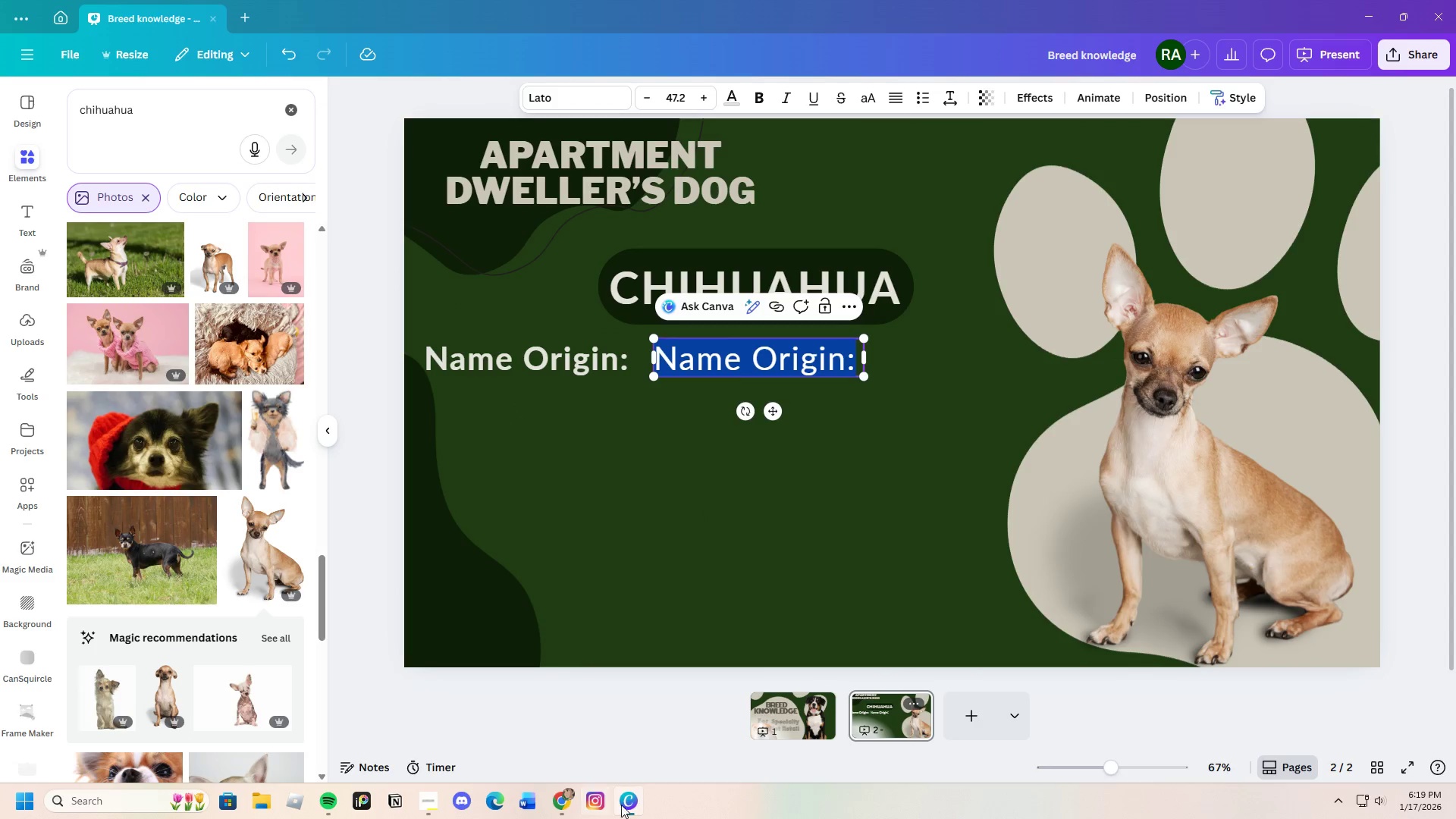 
left_click([565, 807])
 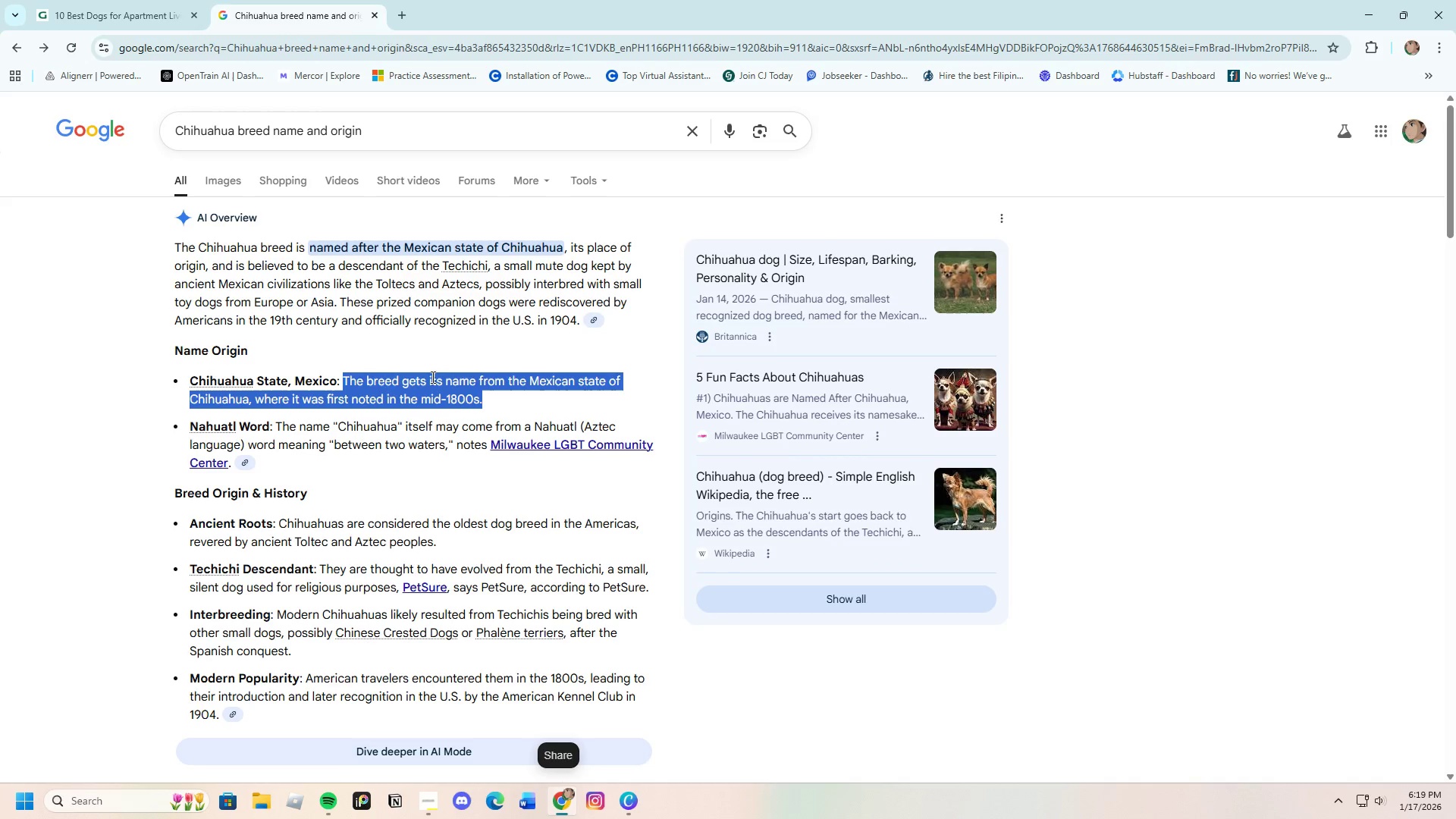 
right_click([430, 383])
 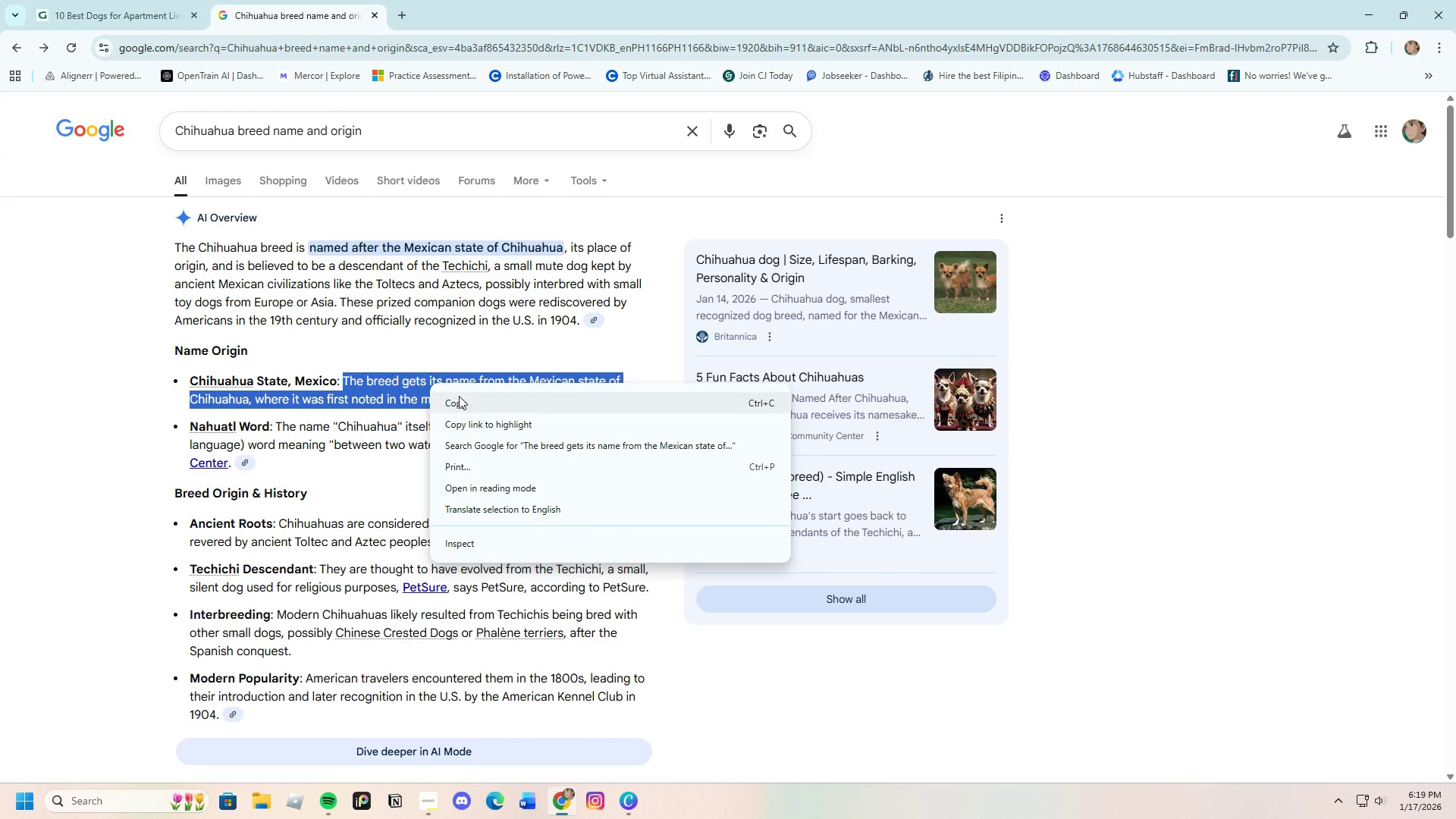 
left_click([460, 401])
 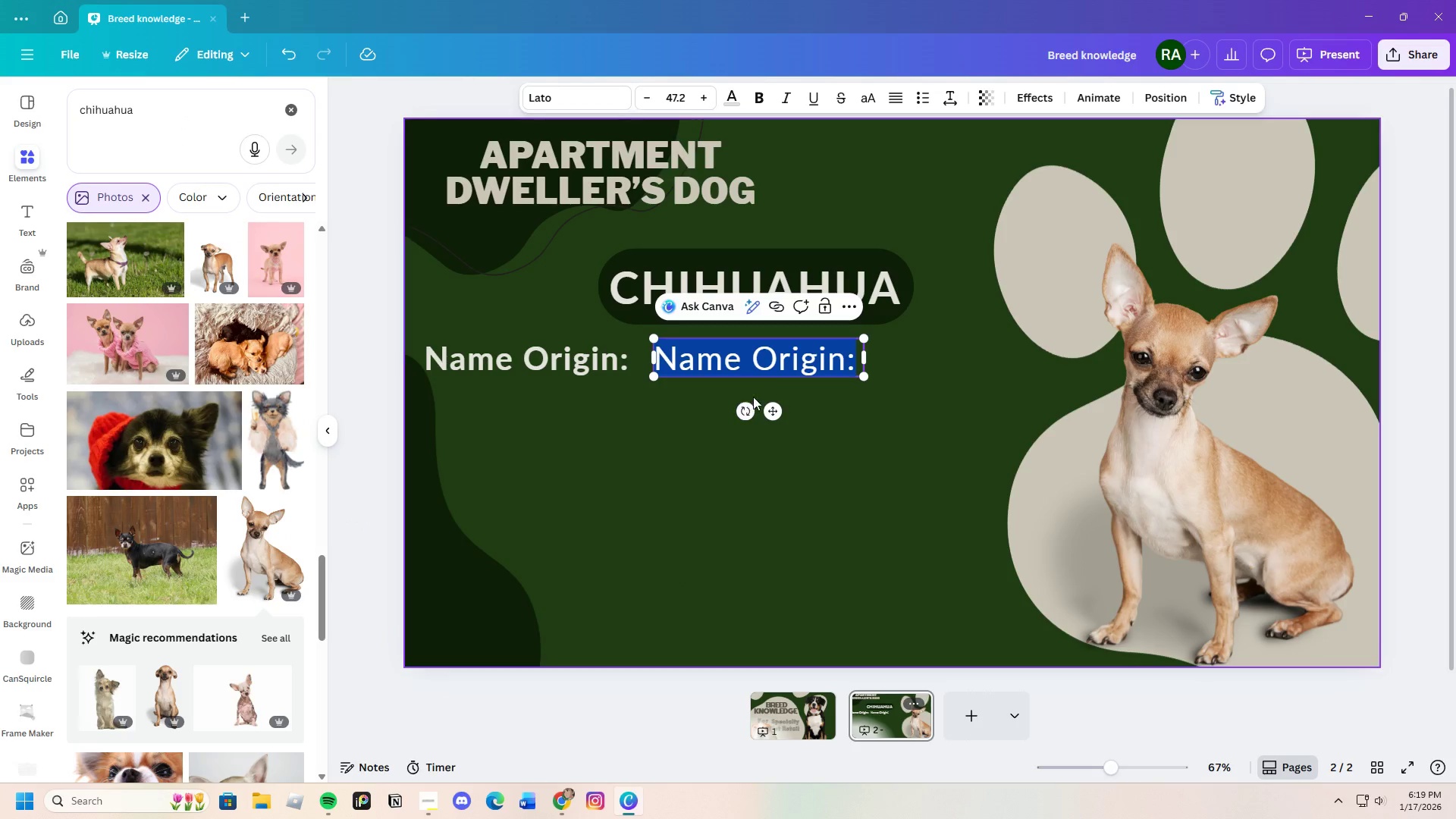 
left_click([823, 360])
 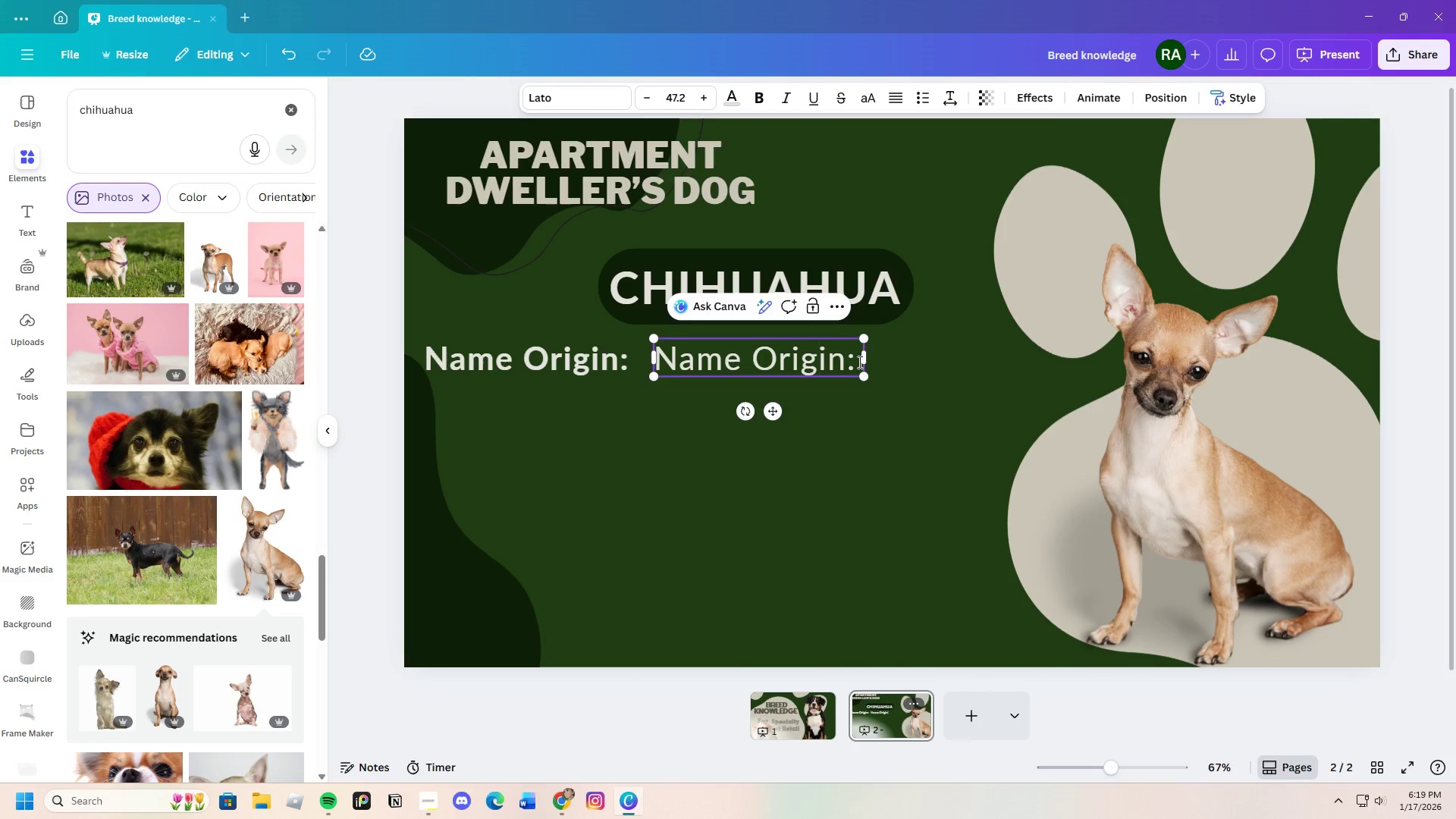 
left_click_drag(start_coordinate=[858, 362], to_coordinate=[655, 368])
 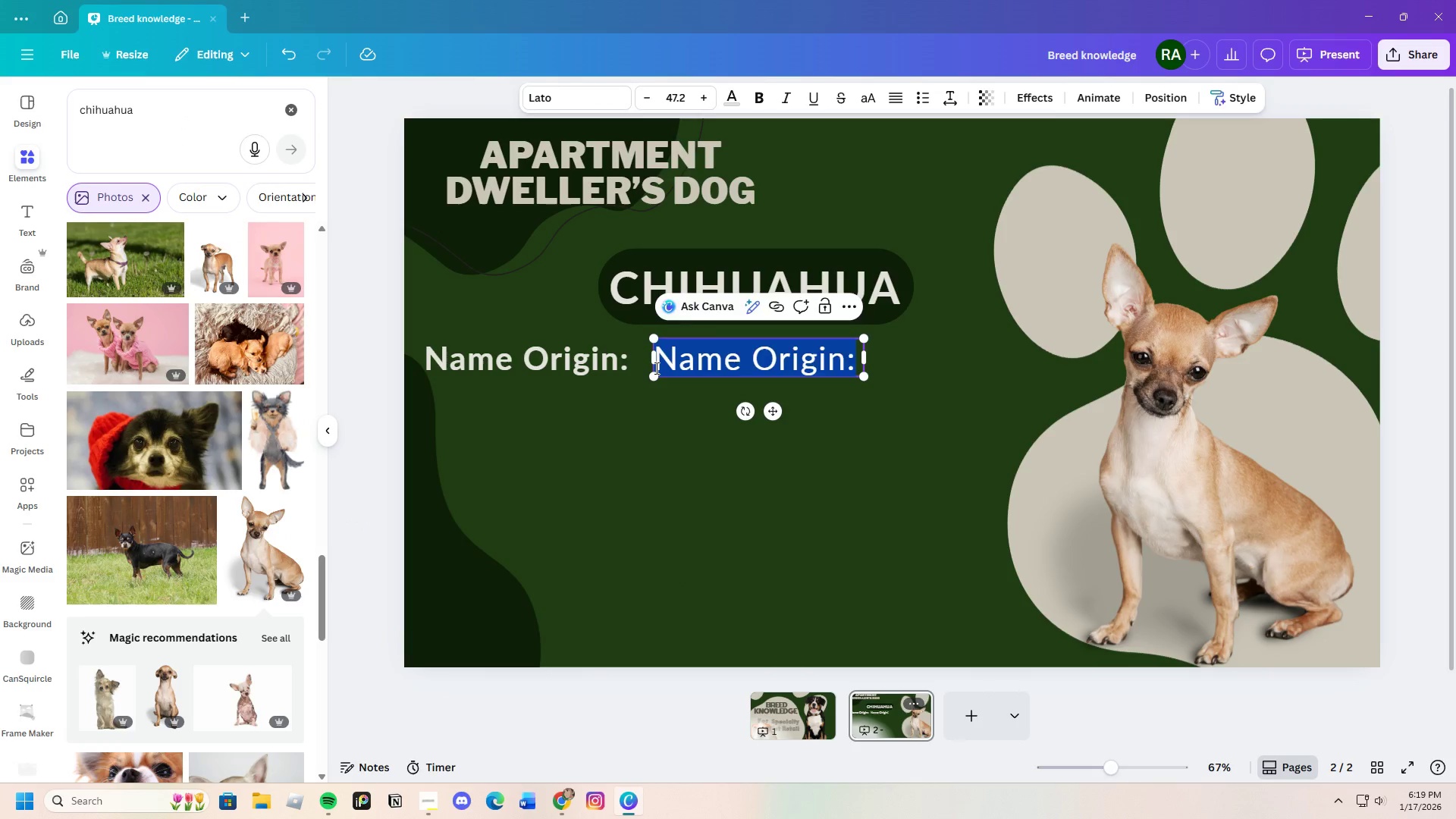 
key(Backspace)
 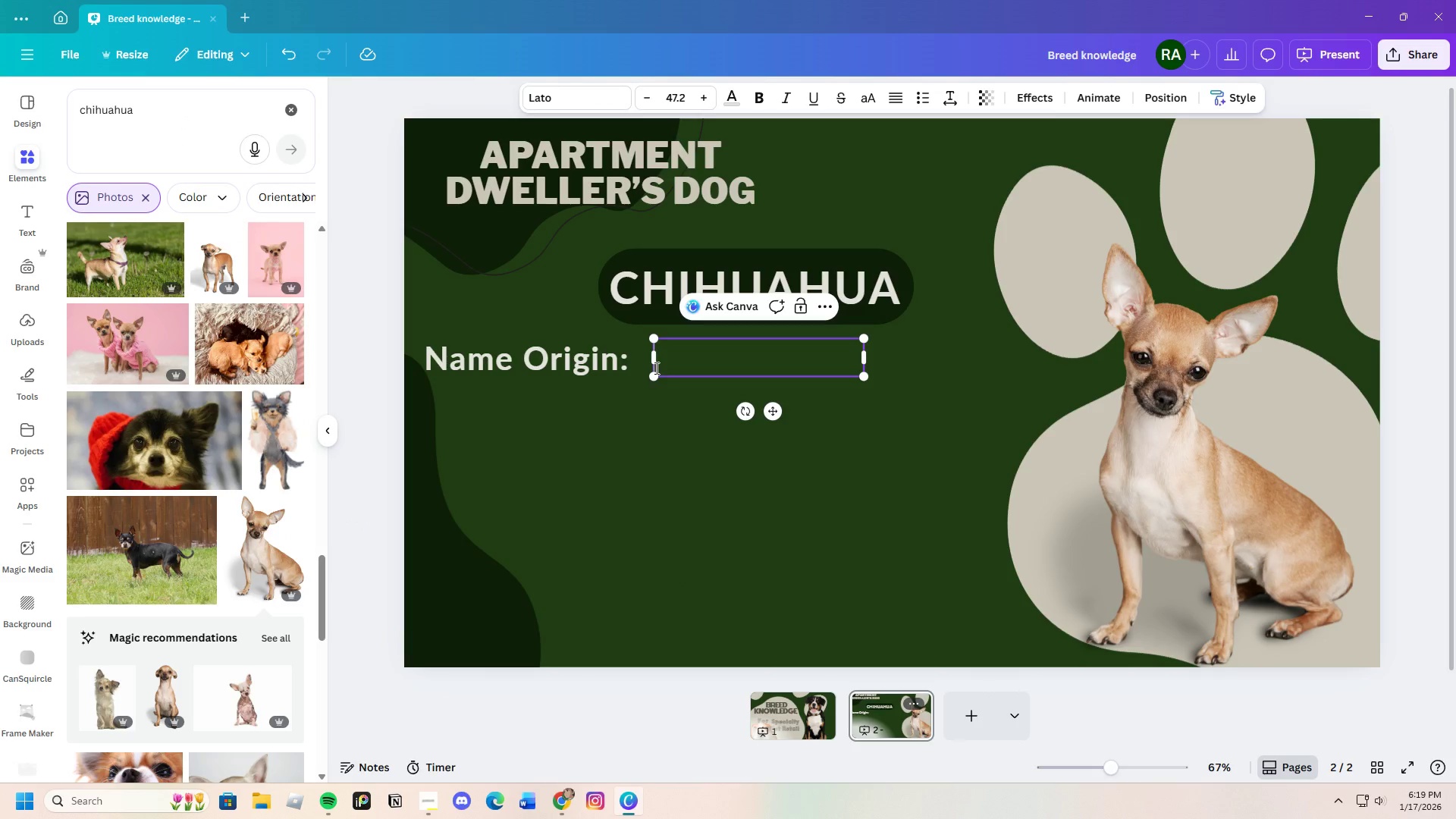 
key(Control+V)
 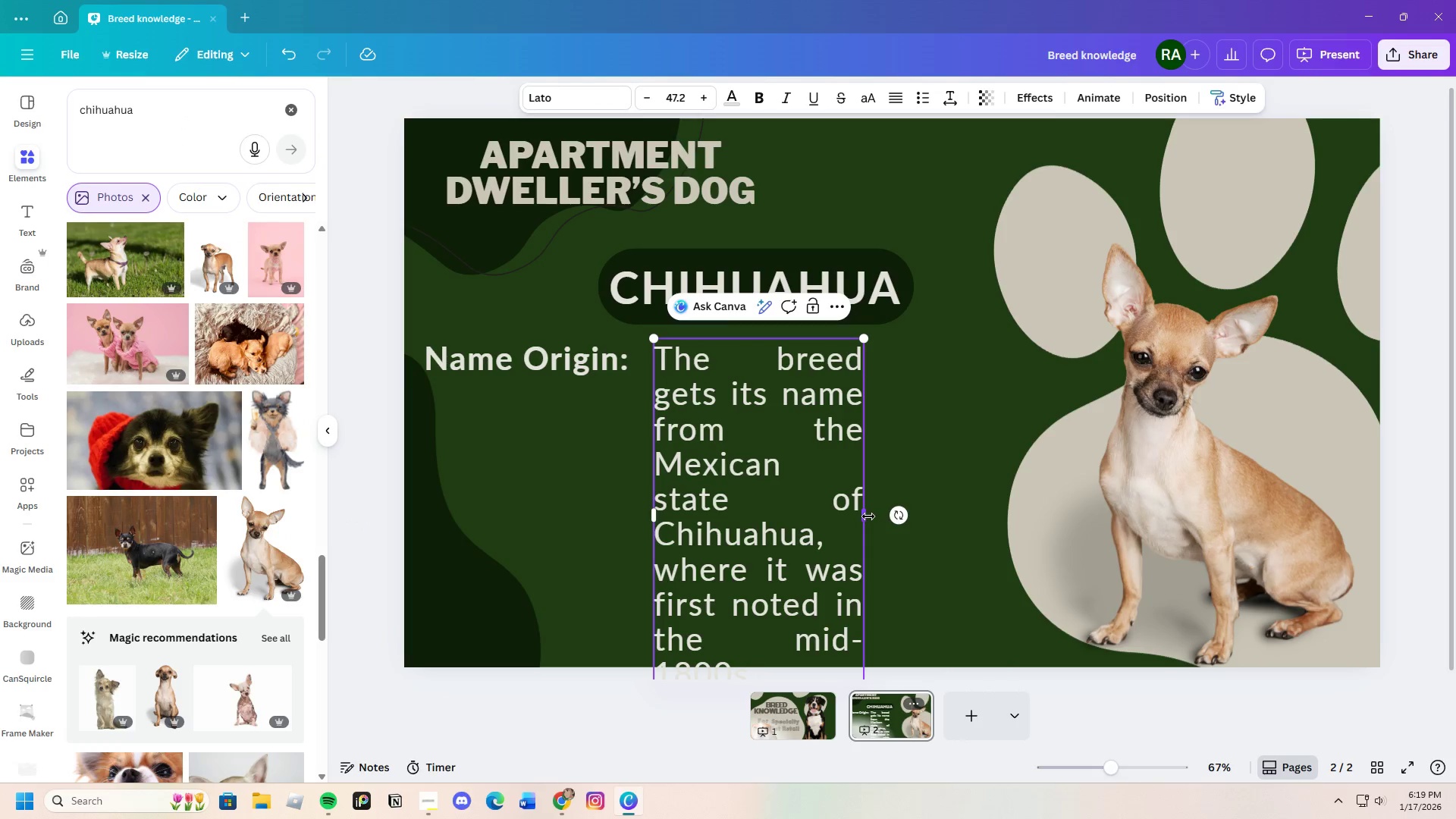 
left_click_drag(start_coordinate=[864, 512], to_coordinate=[1200, 451])
 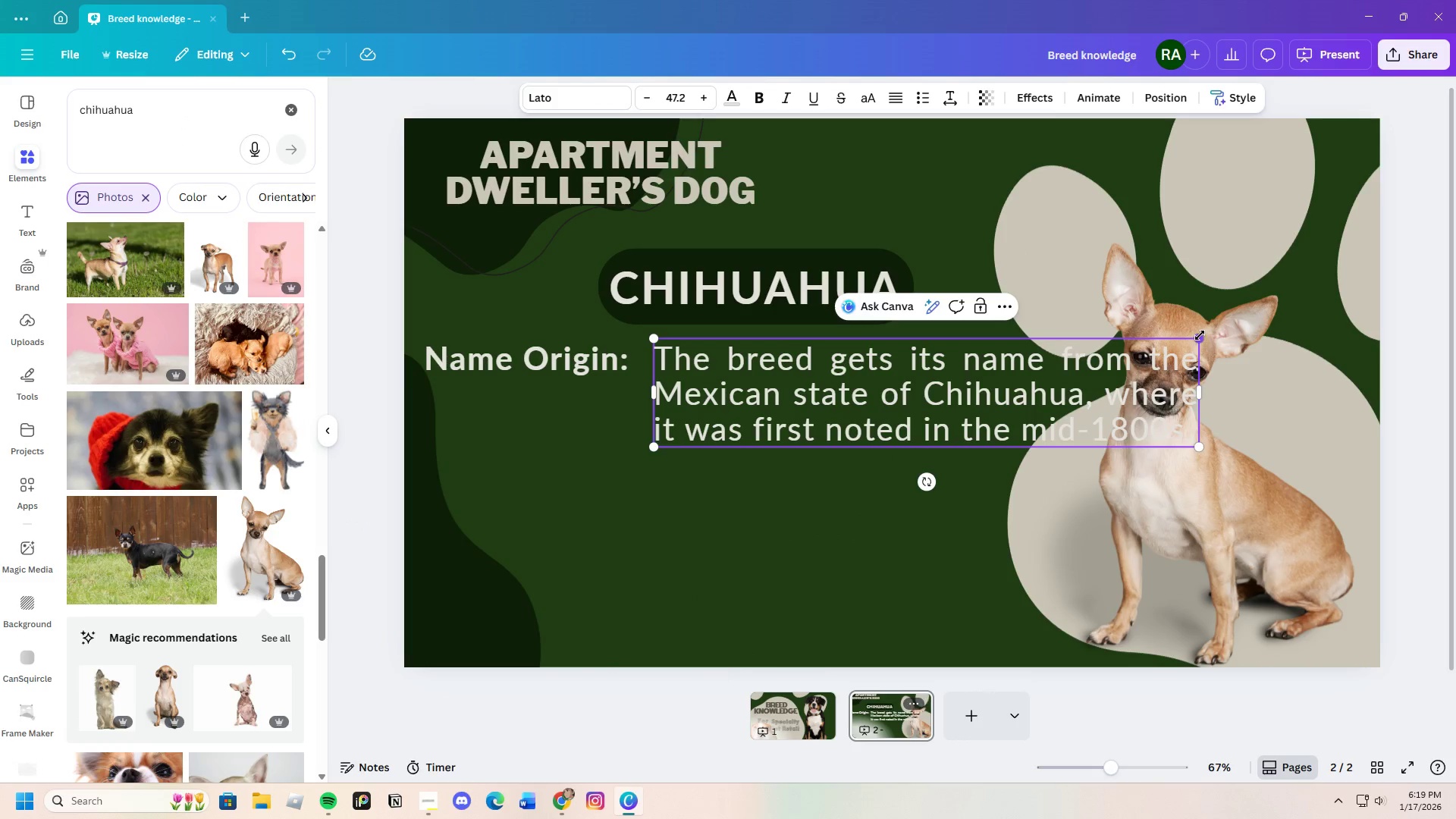 
left_click_drag(start_coordinate=[1199, 336], to_coordinate=[1015, 353])
 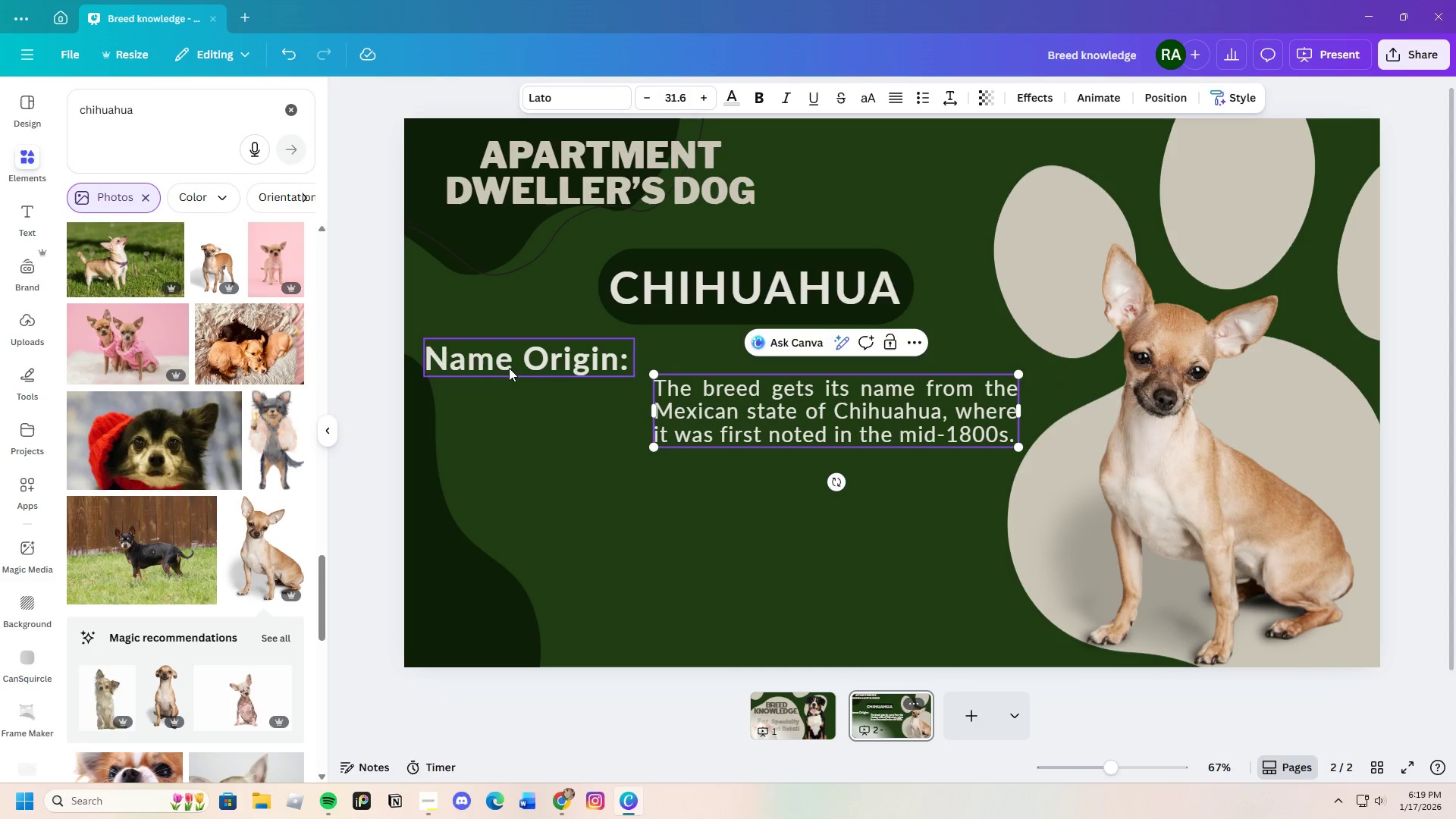 
left_click([519, 369])
 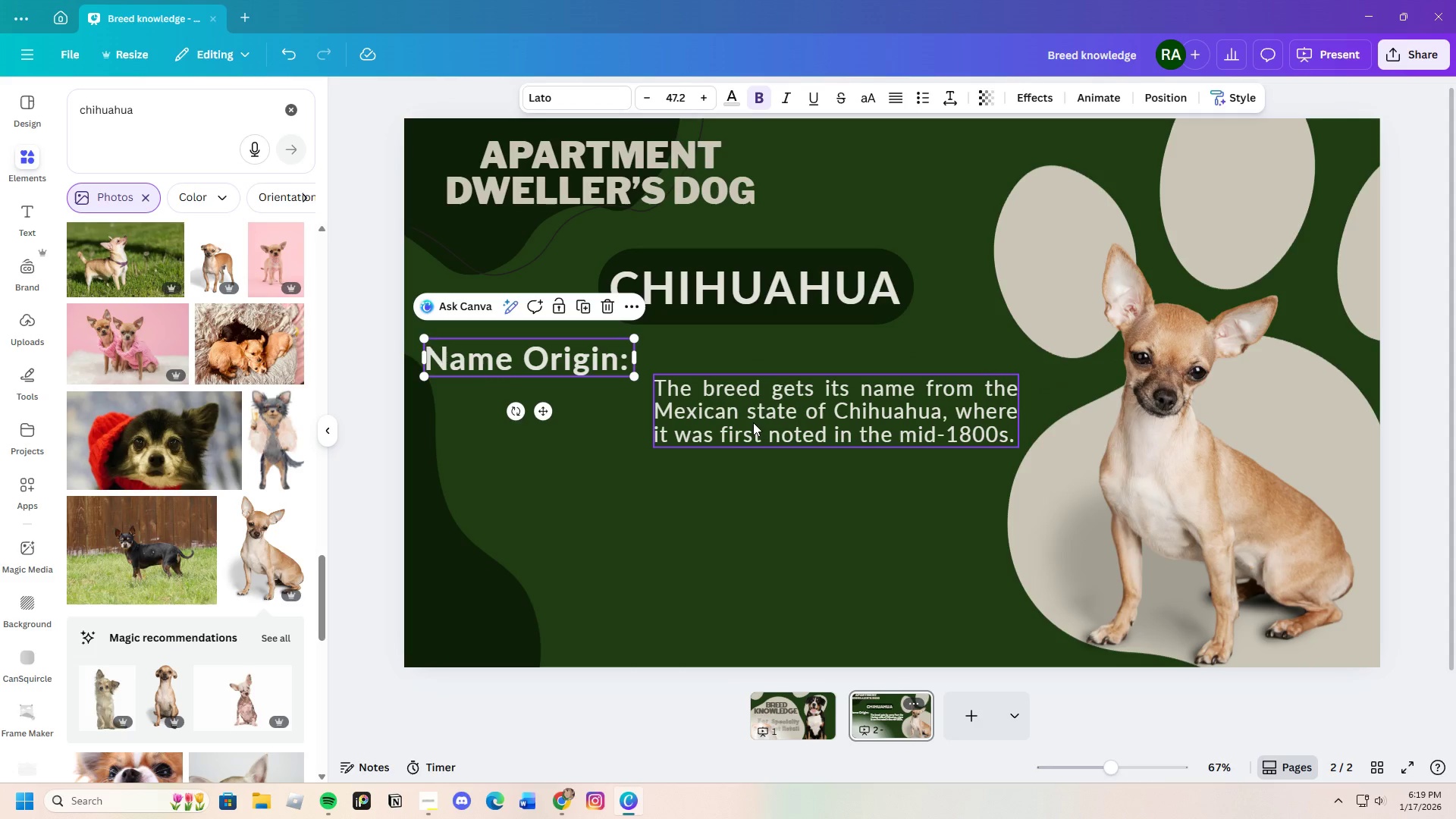 
left_click([764, 404])
 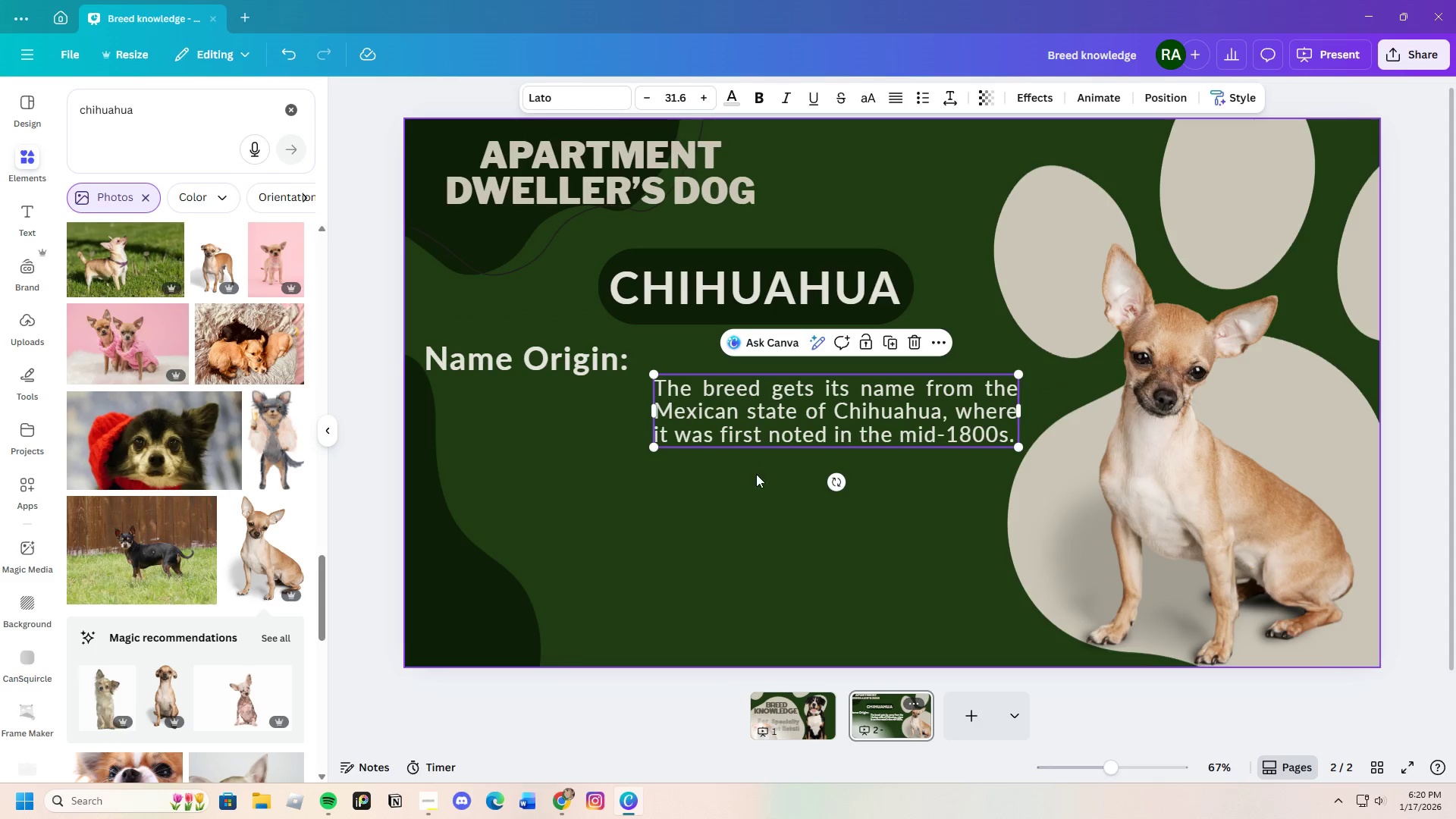 
left_click([735, 487])
 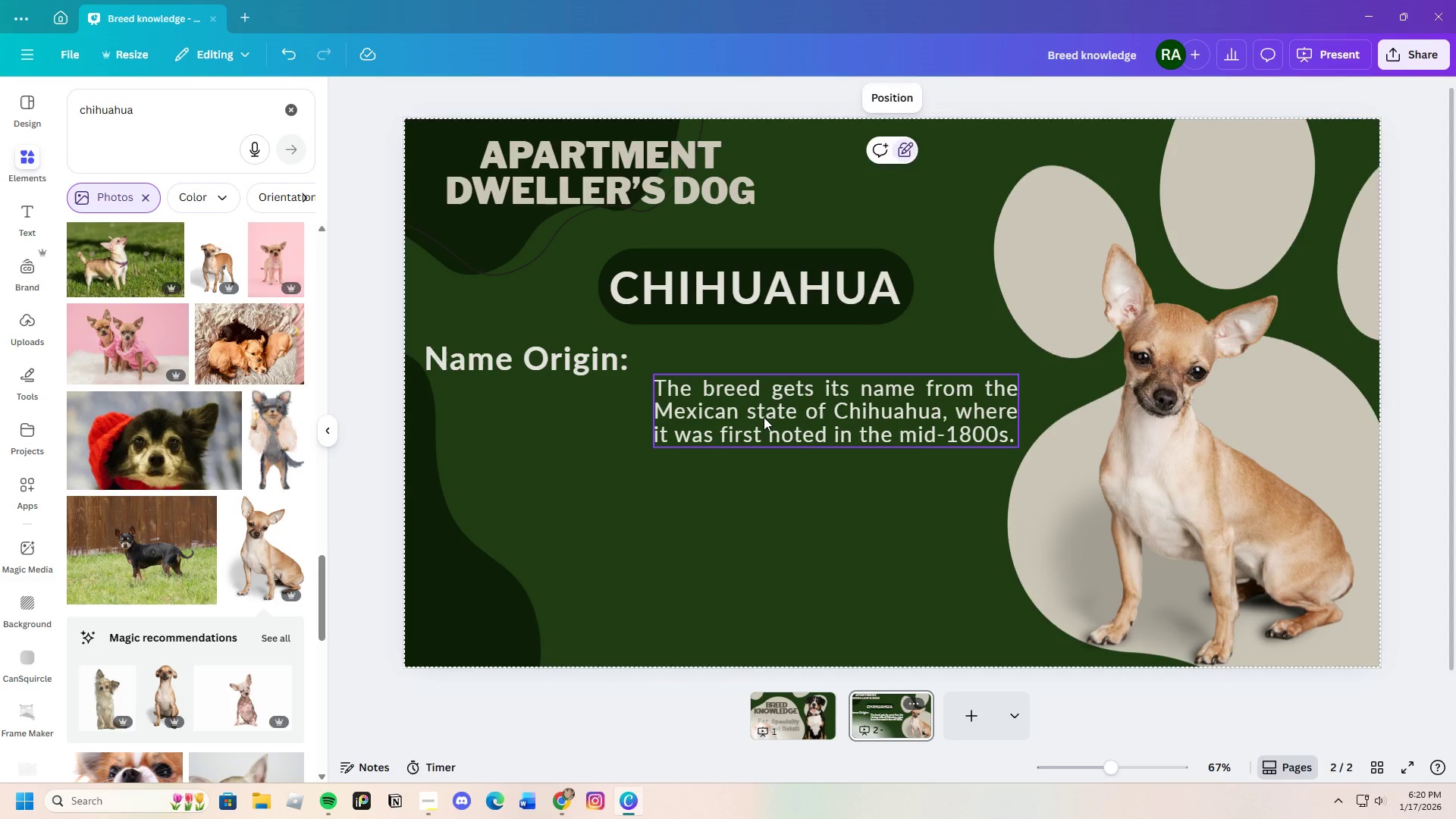 
left_click([764, 417])
 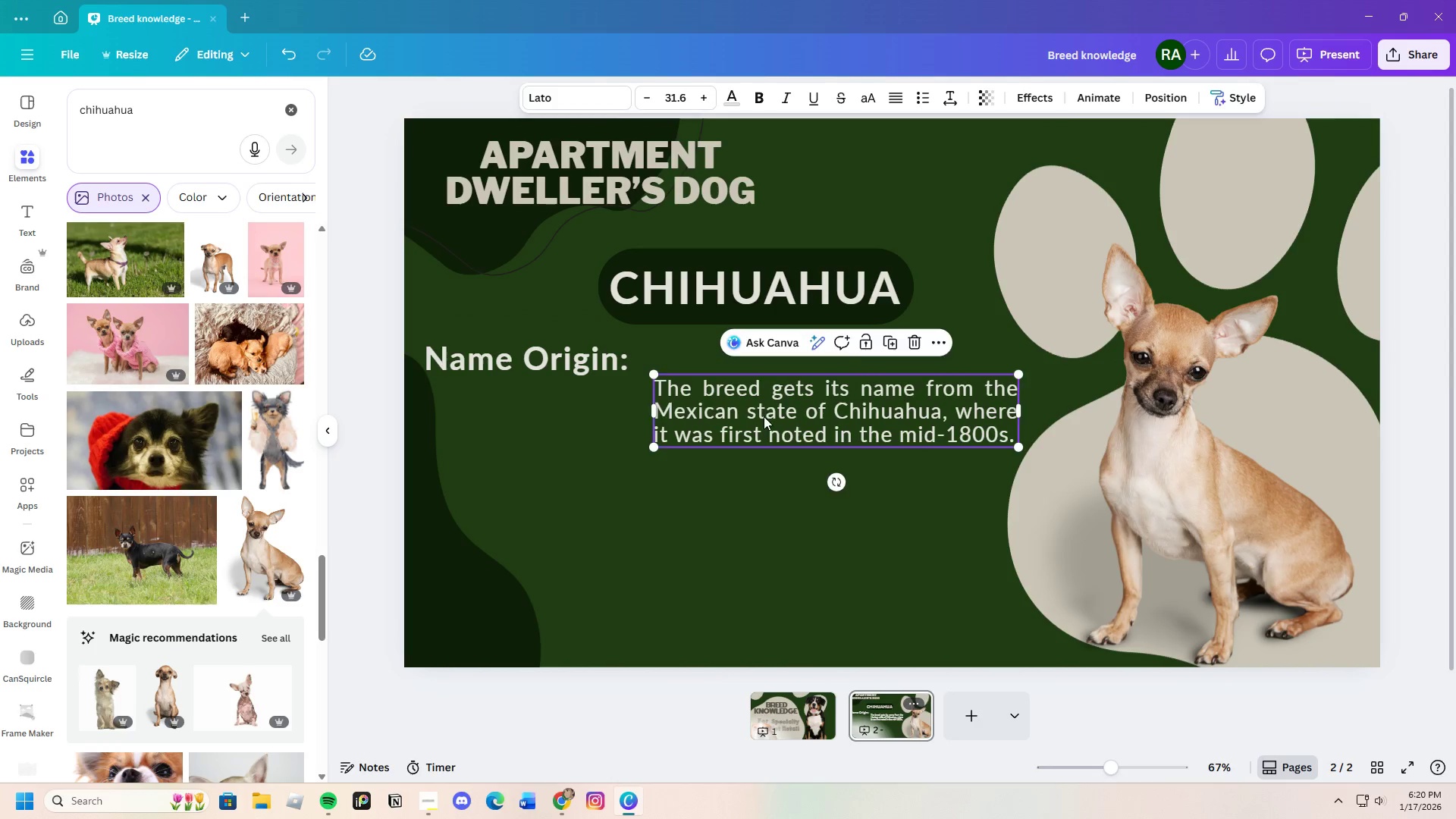 
left_click_drag(start_coordinate=[764, 416], to_coordinate=[752, 388])
 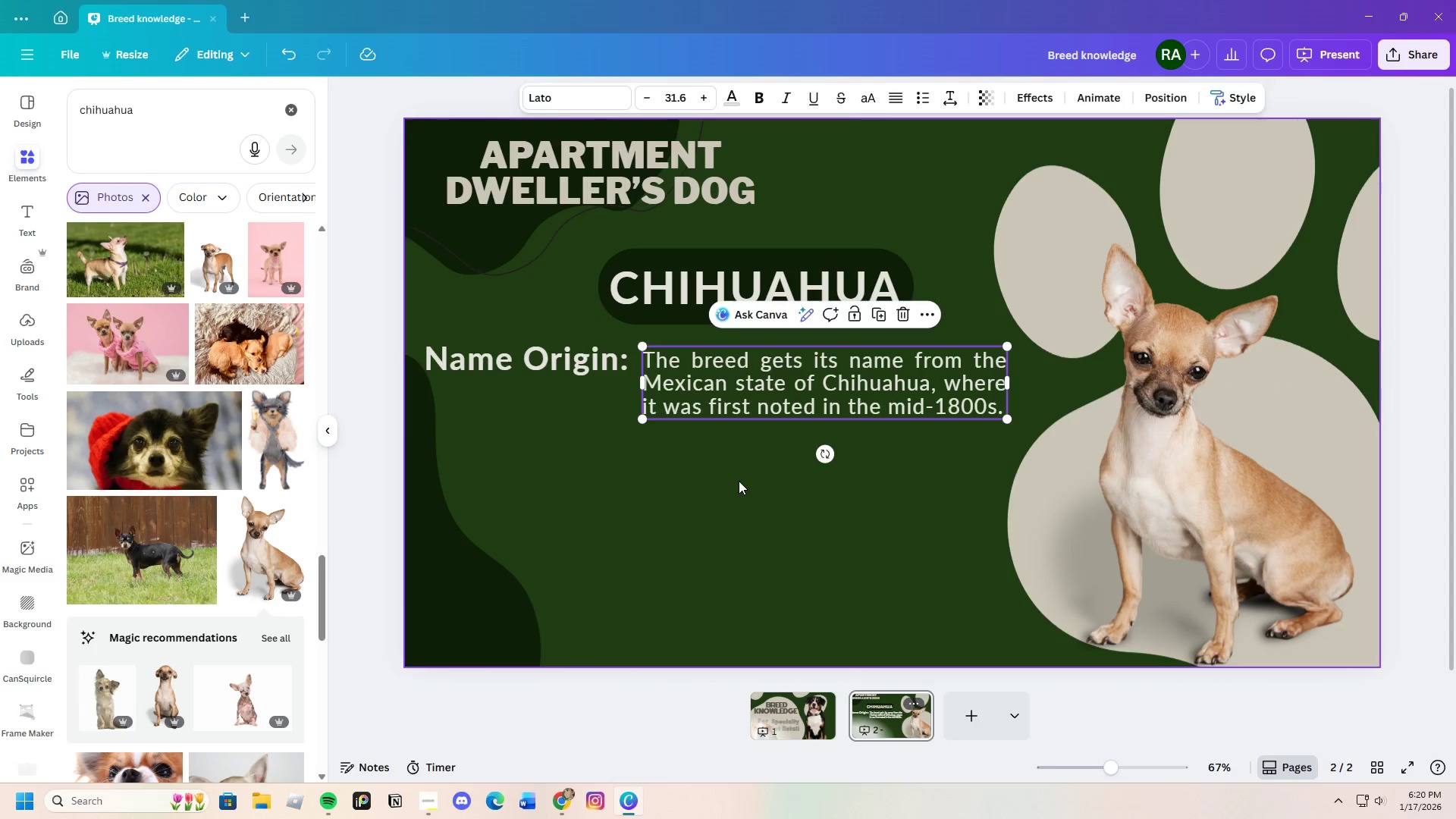 
left_click([739, 481])
 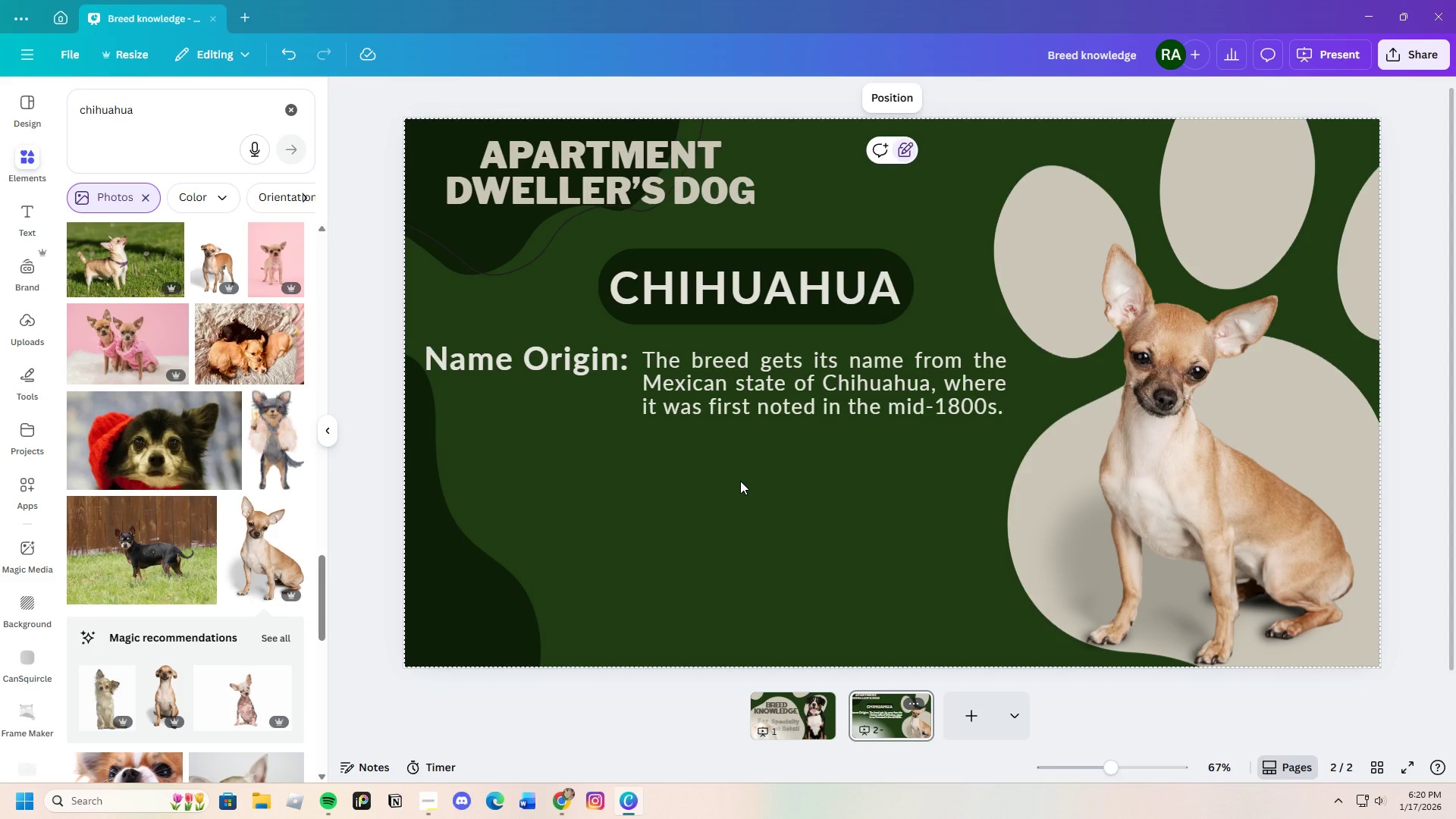 
left_click([730, 390])
 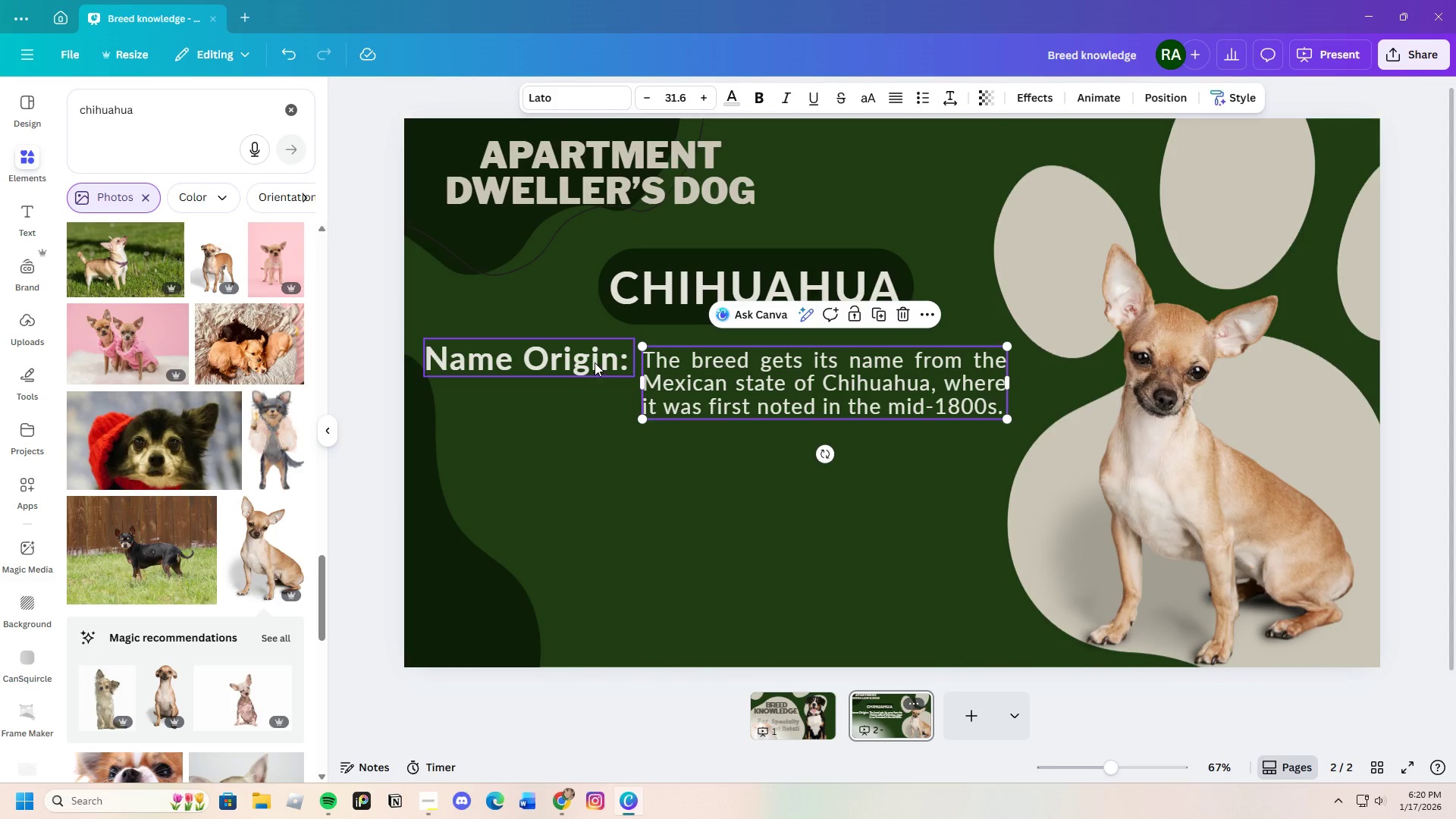 
left_click([559, 348])
 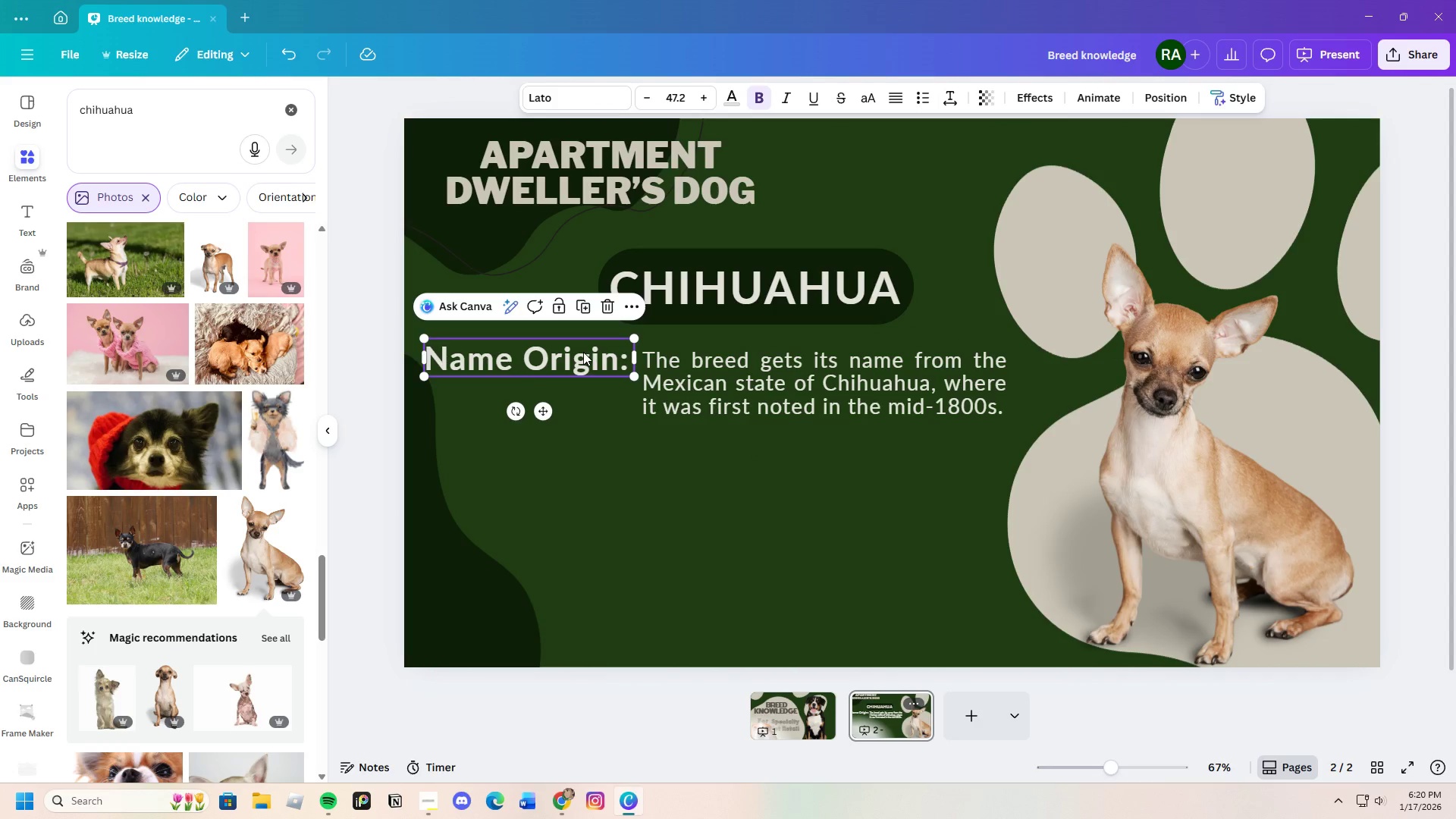 
left_click([854, 386])
 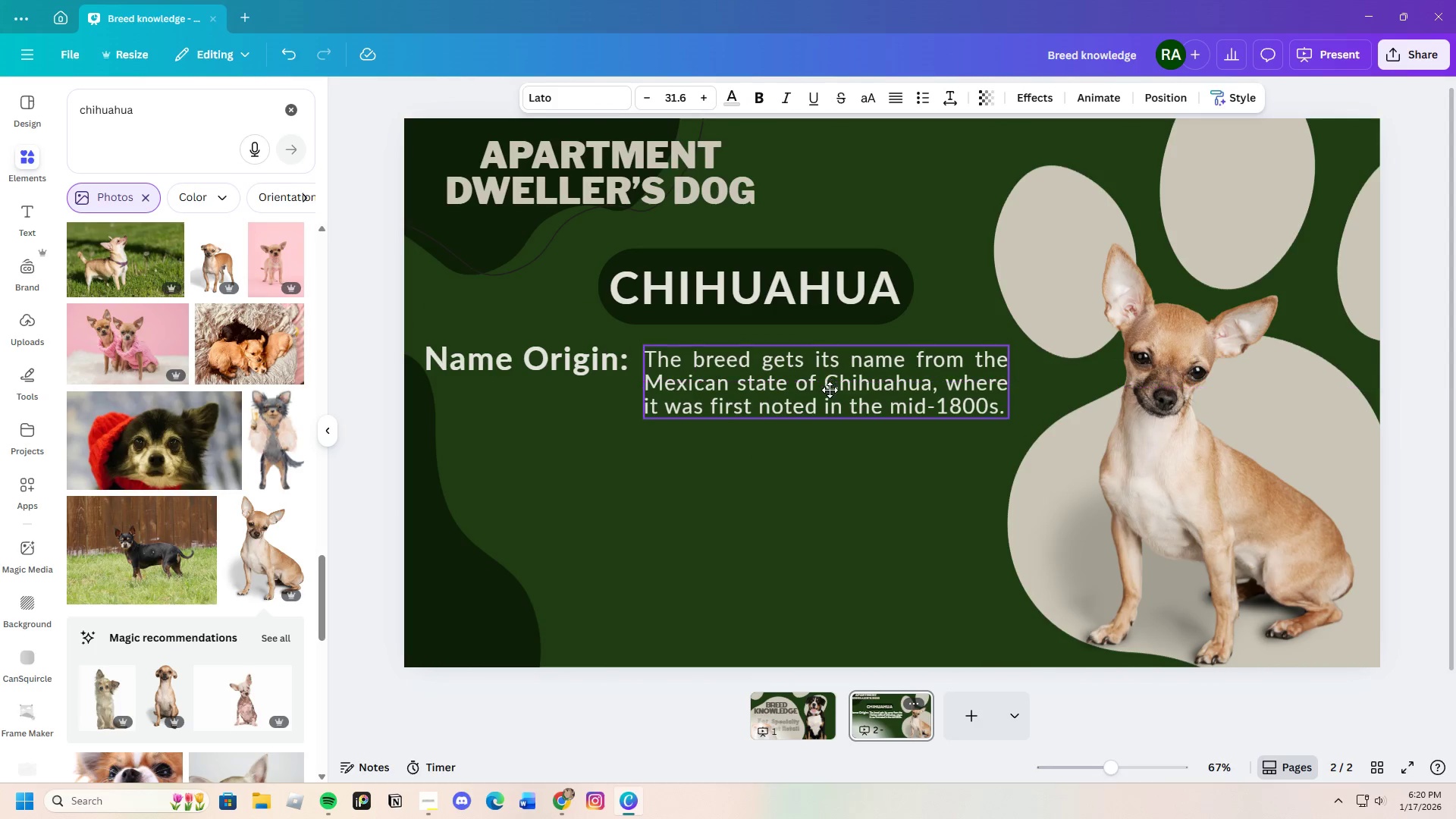 
left_click([824, 469])
 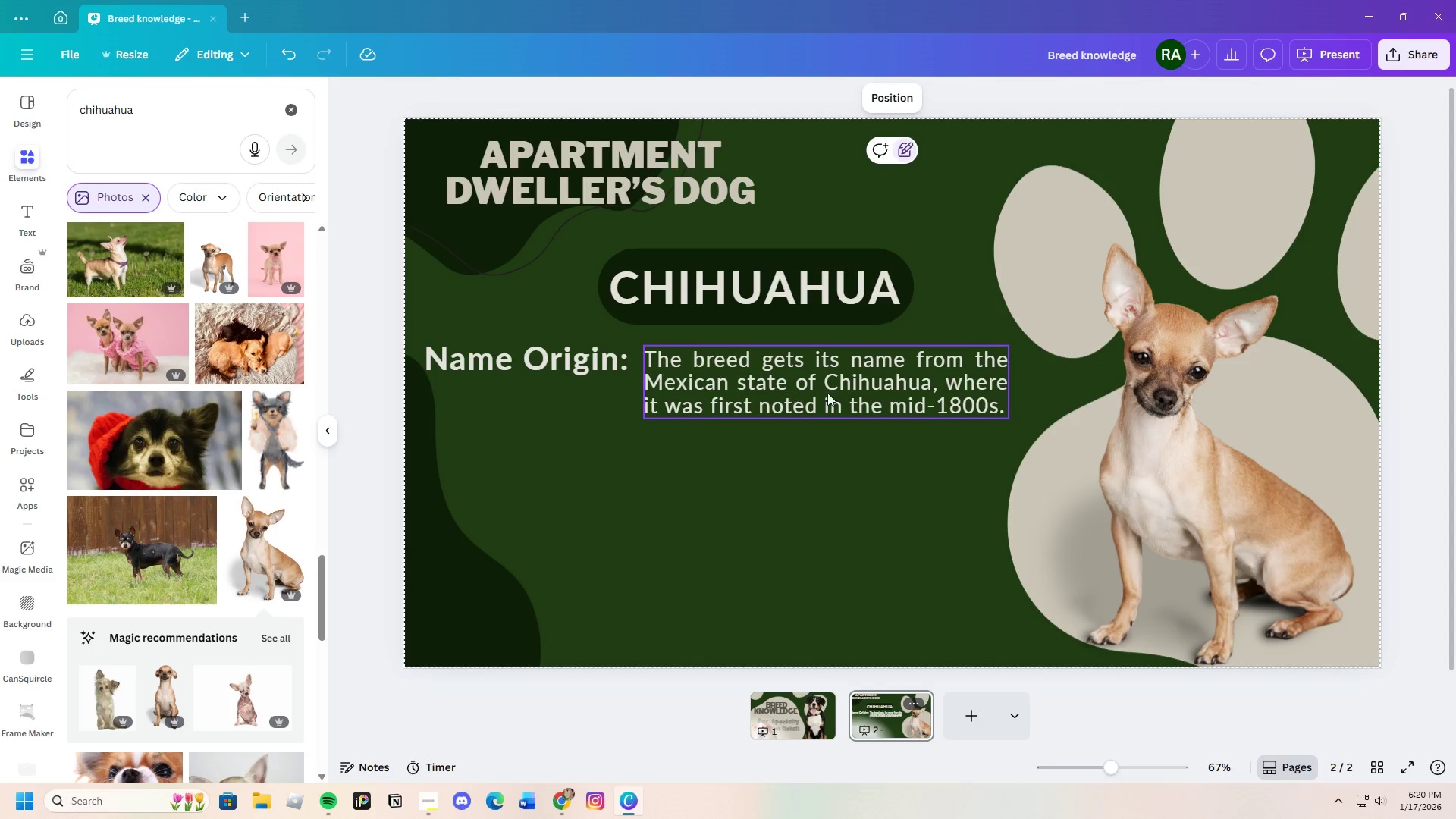 
wait(7.53)
 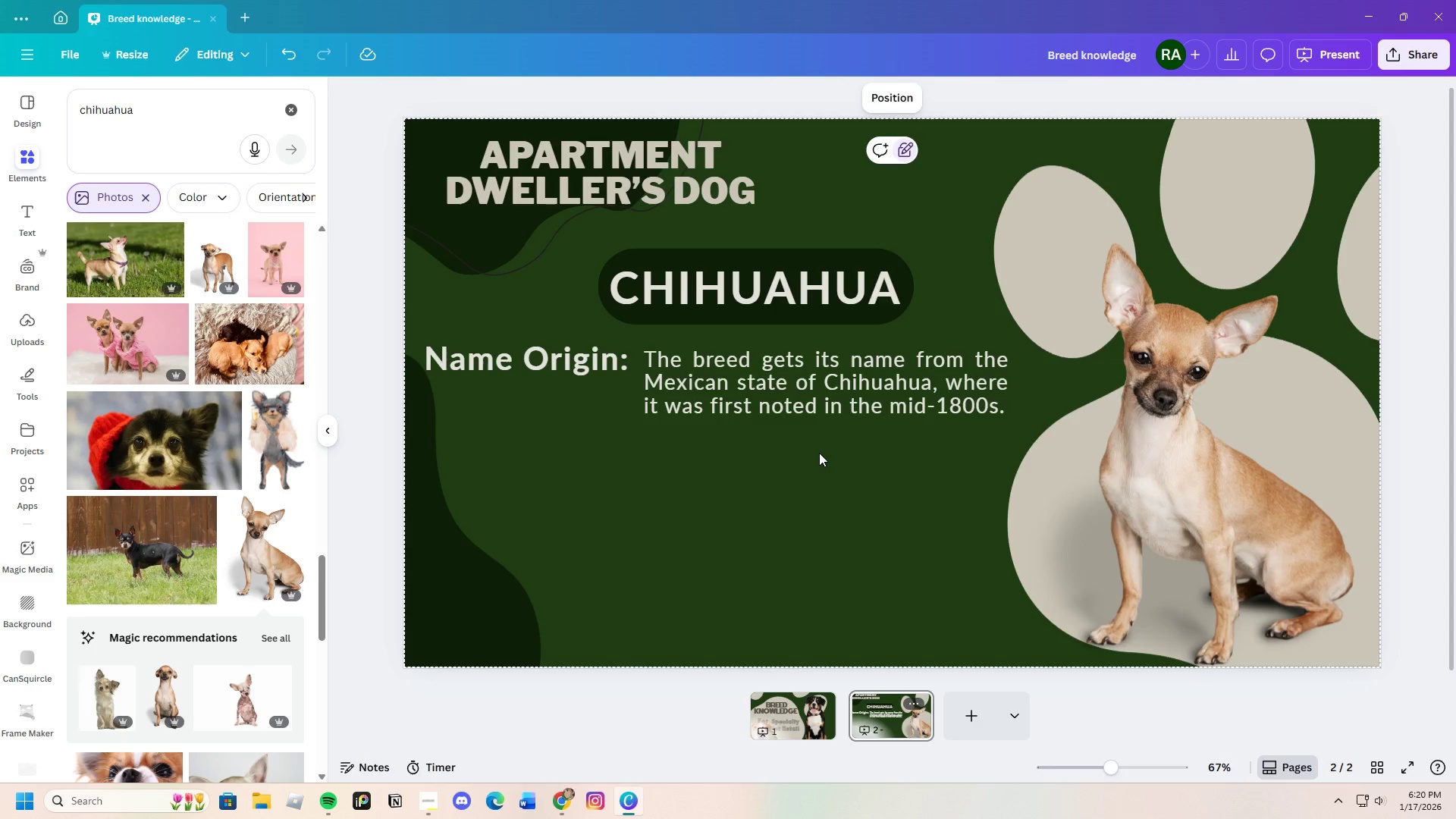 
left_click([792, 381])
 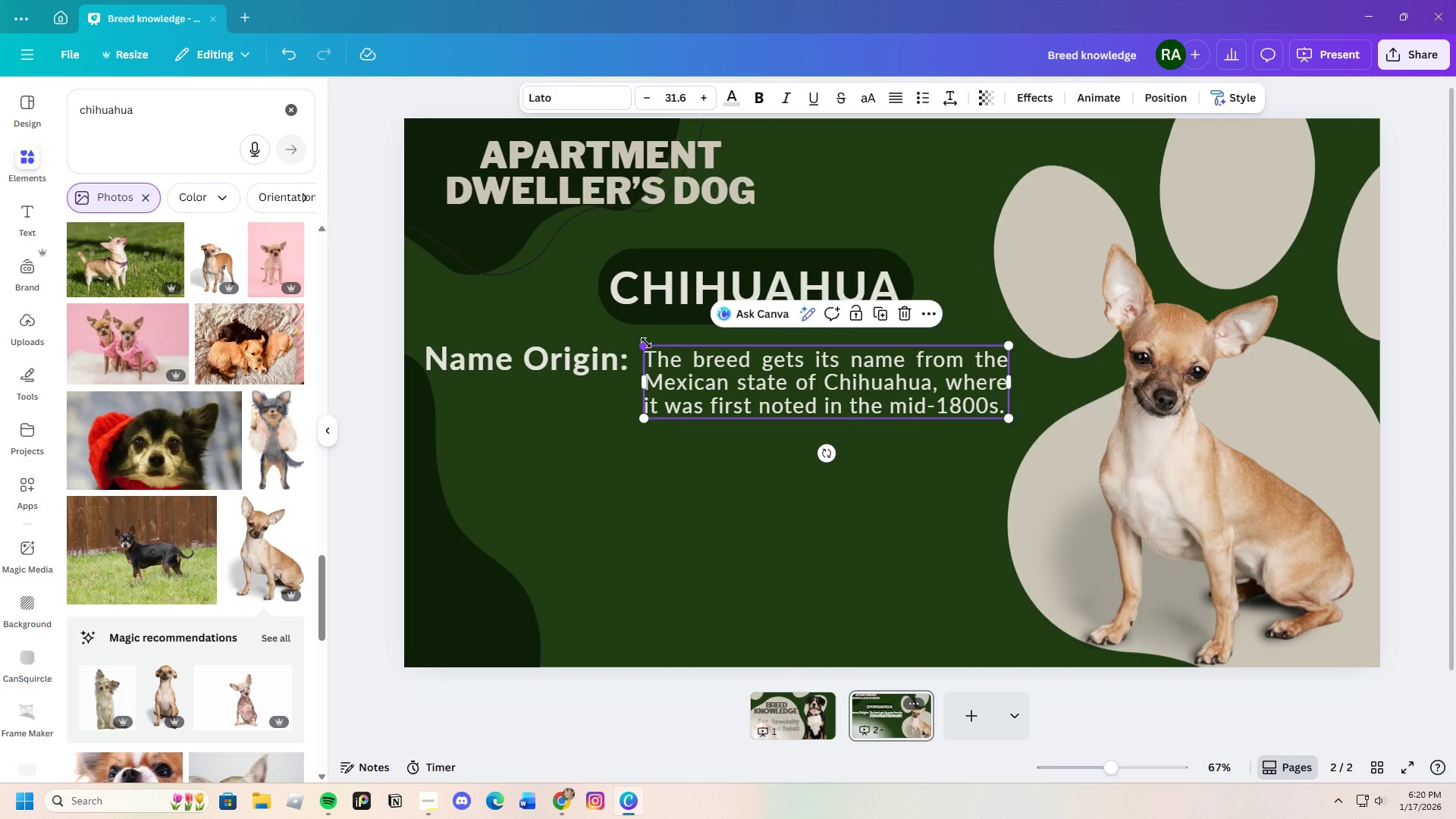 
left_click_drag(start_coordinate=[645, 344], to_coordinate=[620, 323])
 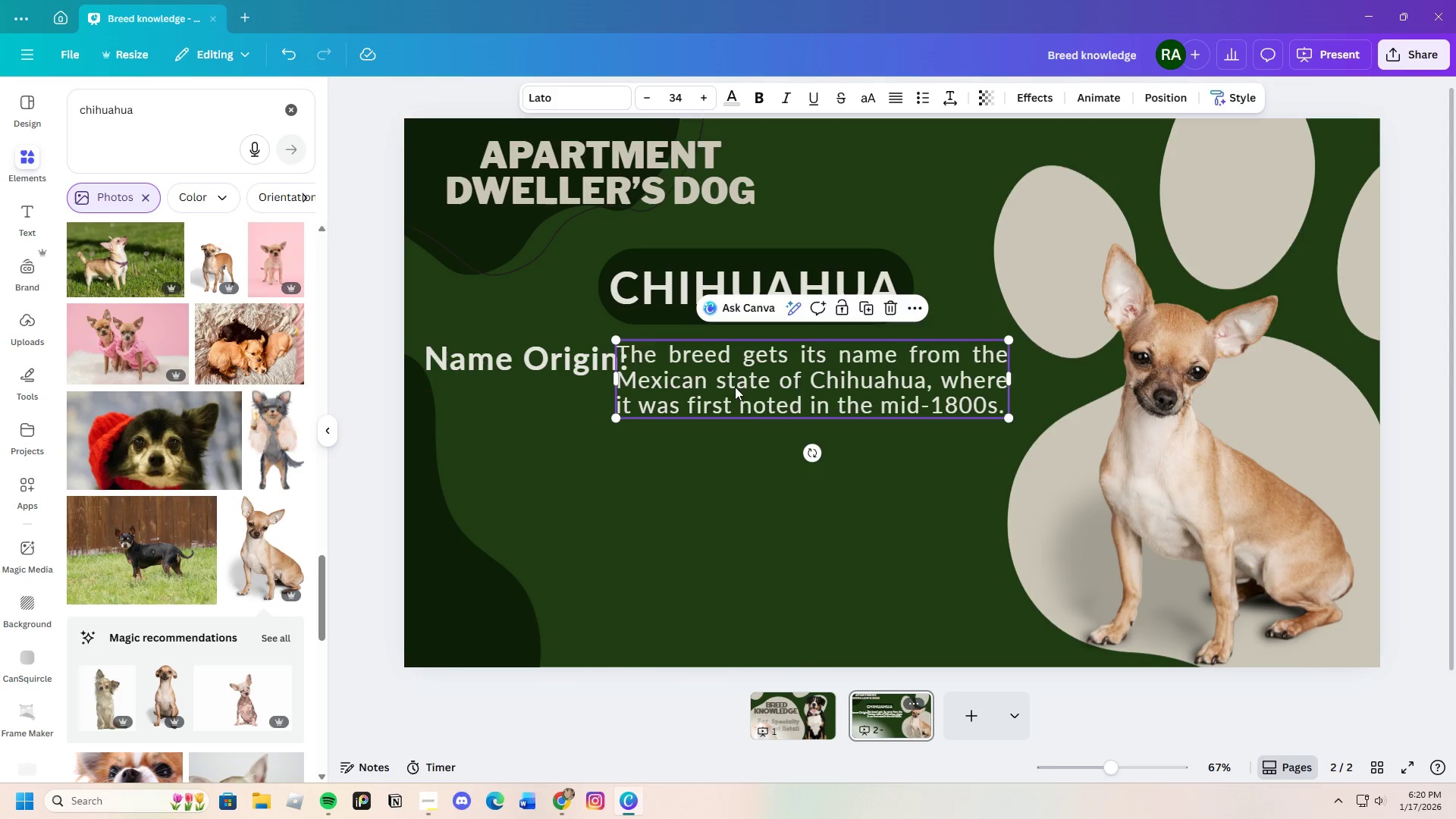 
left_click_drag(start_coordinate=[735, 387], to_coordinate=[767, 389])
 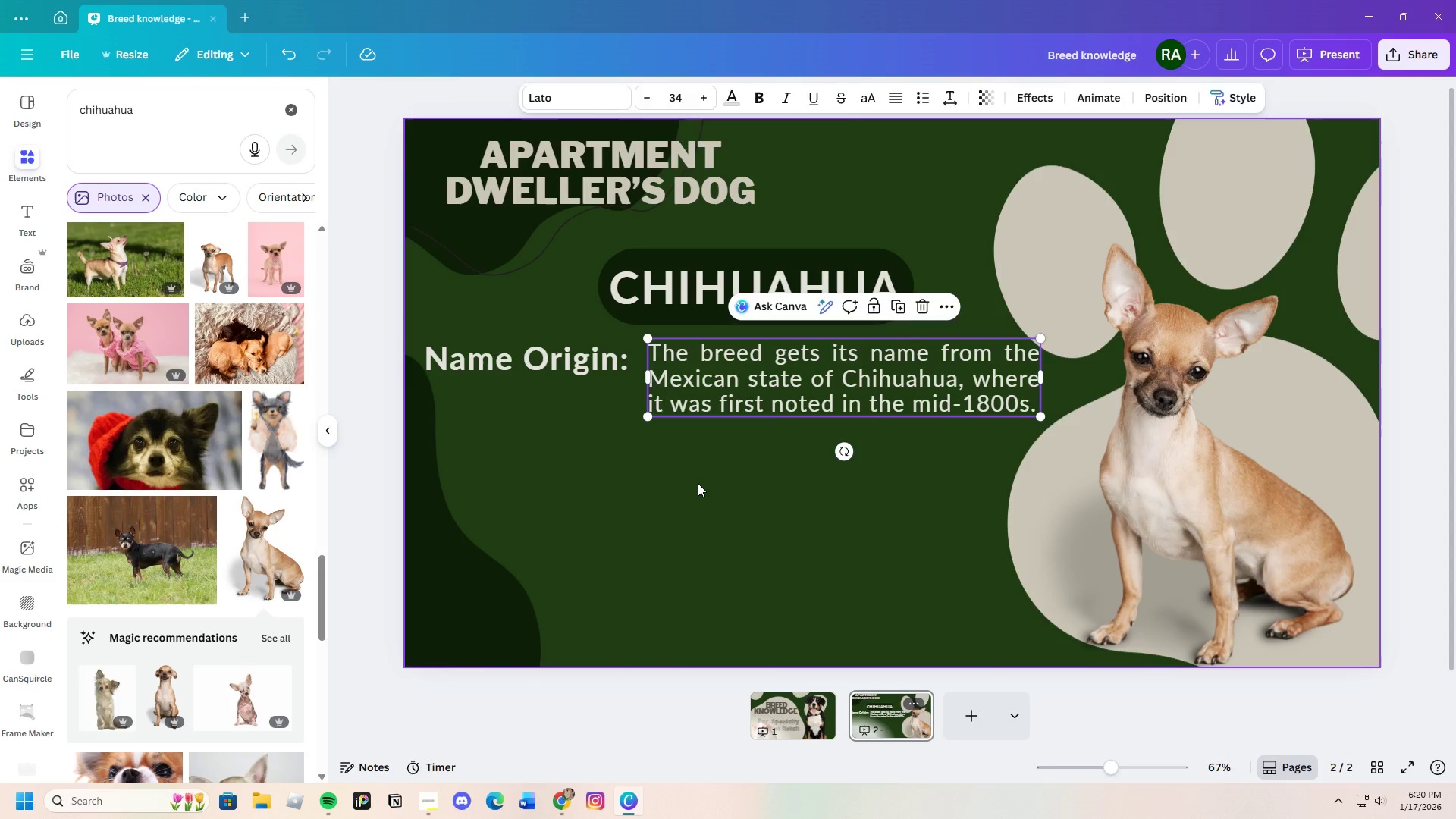 
left_click([698, 483])
 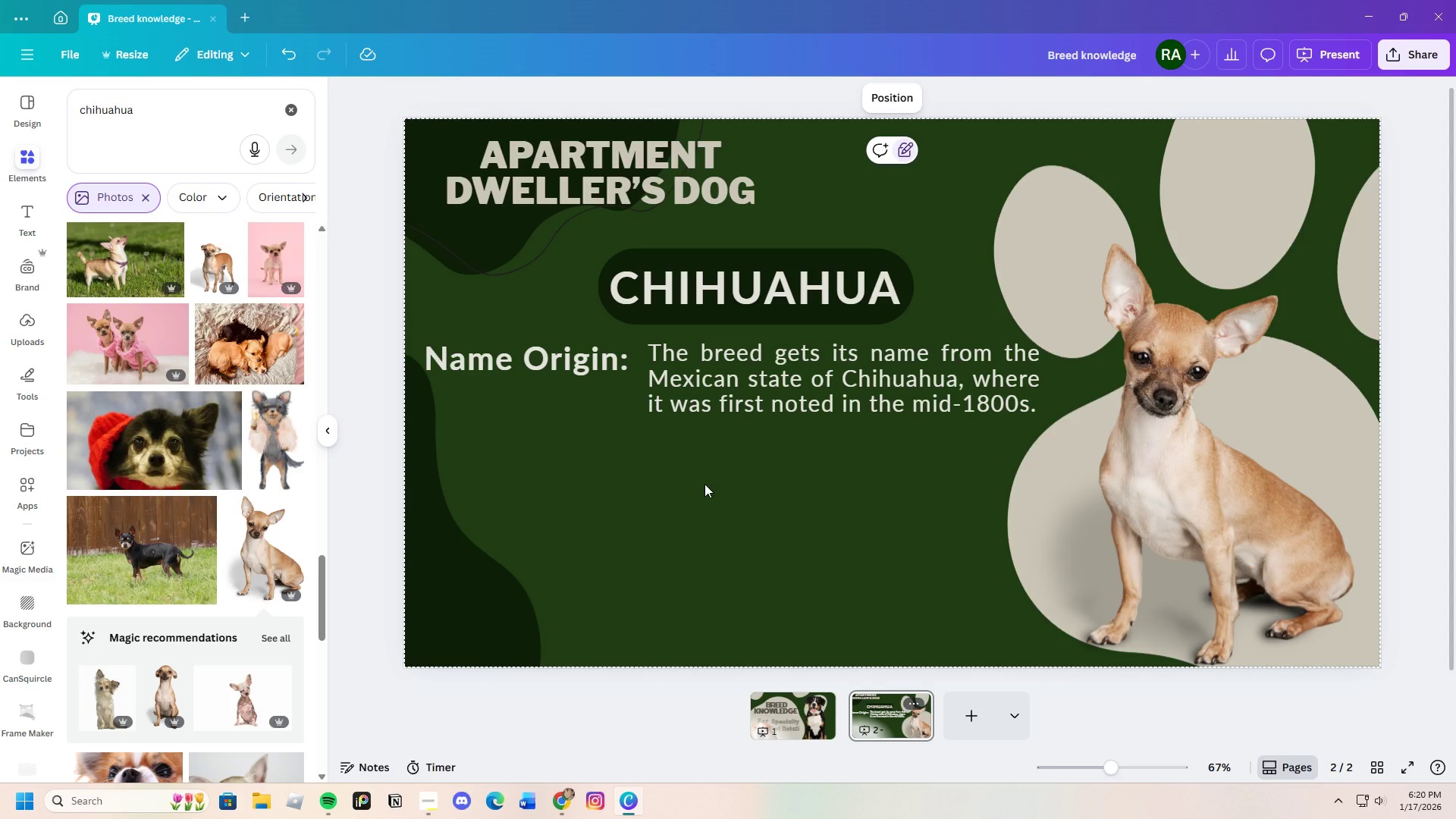 
wait(8.53)
 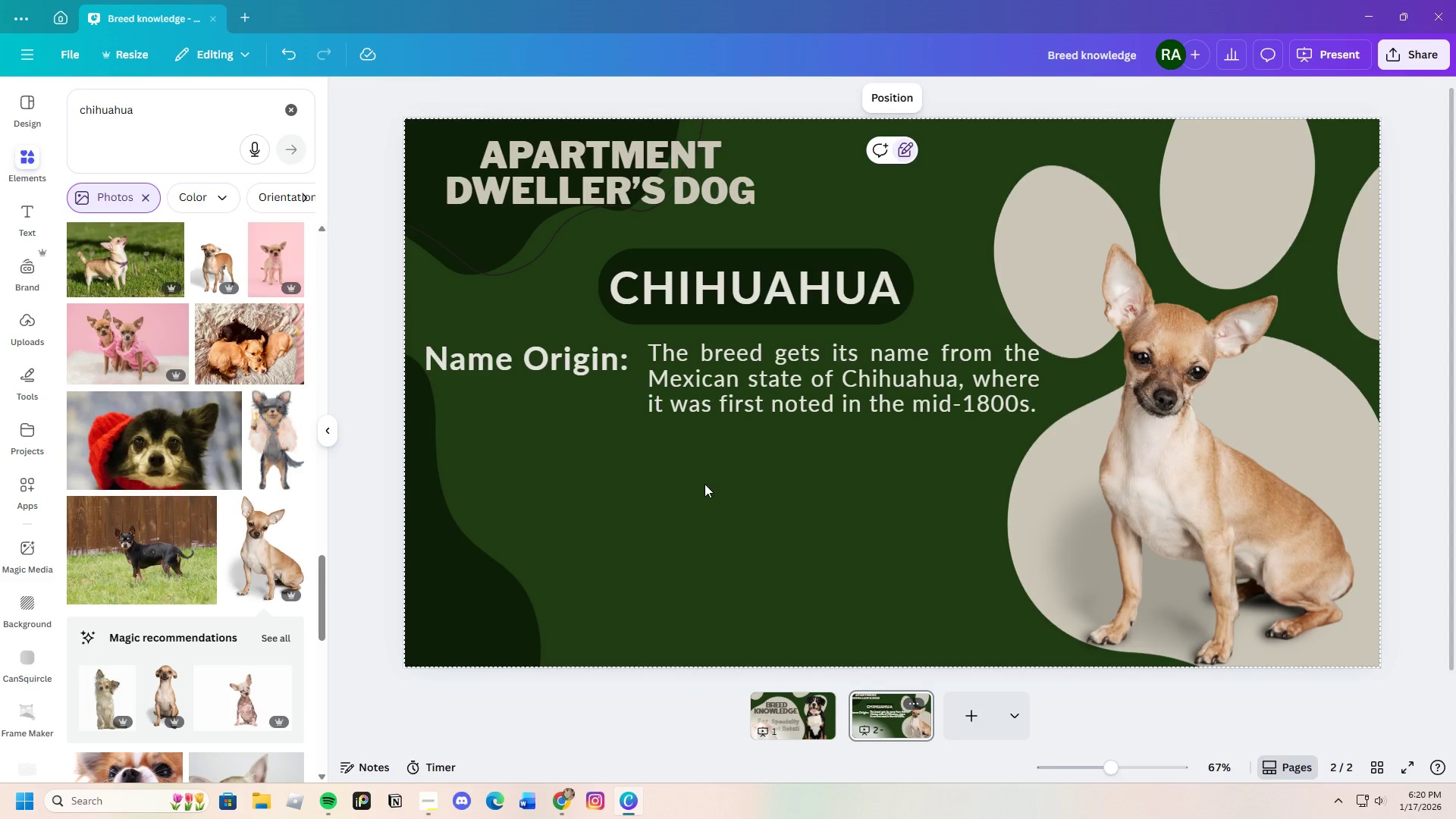 
left_click([537, 366])
 